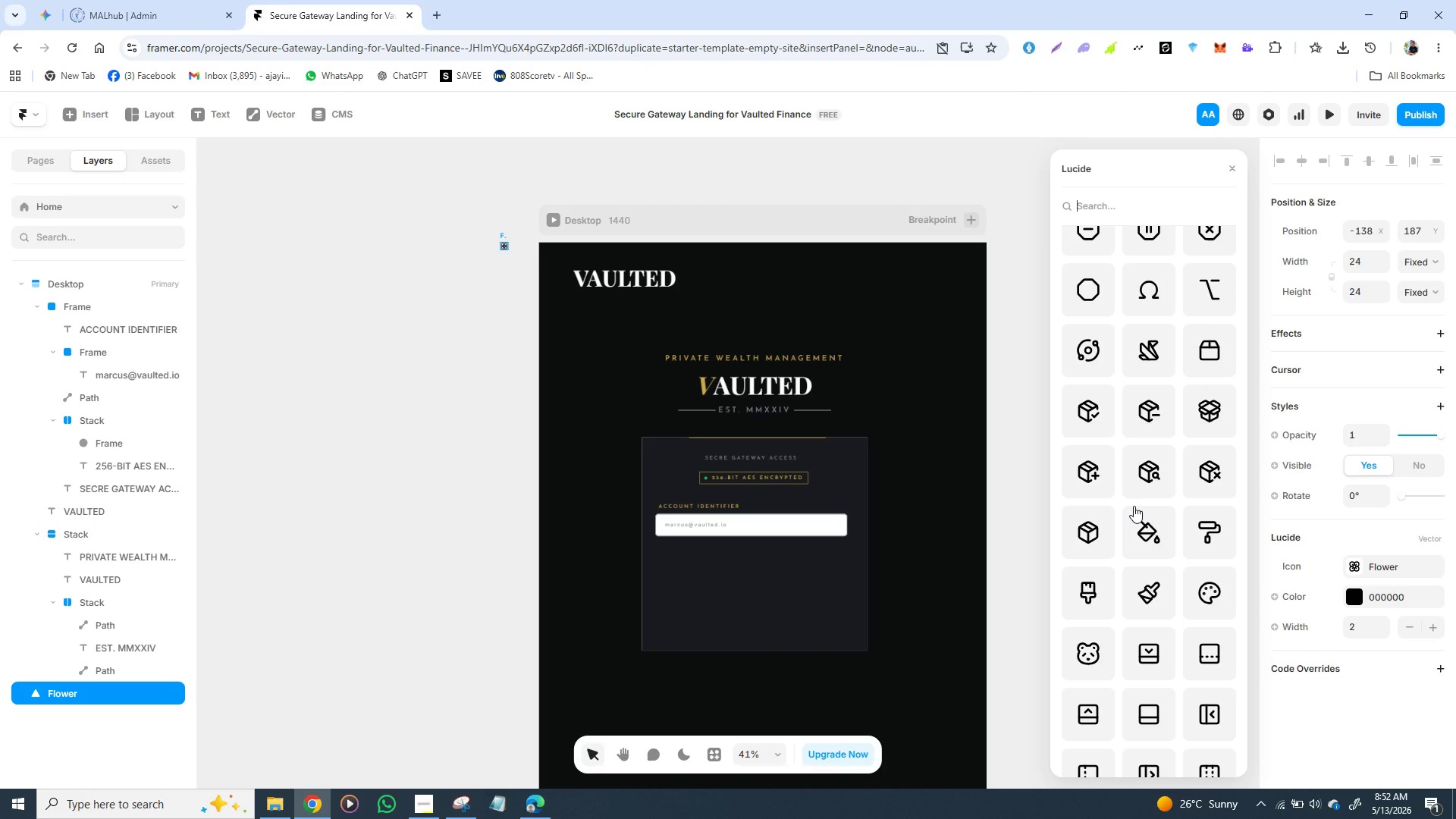 
scroll: coordinate [1165, 454], scroll_direction: up, amount: 13.0
 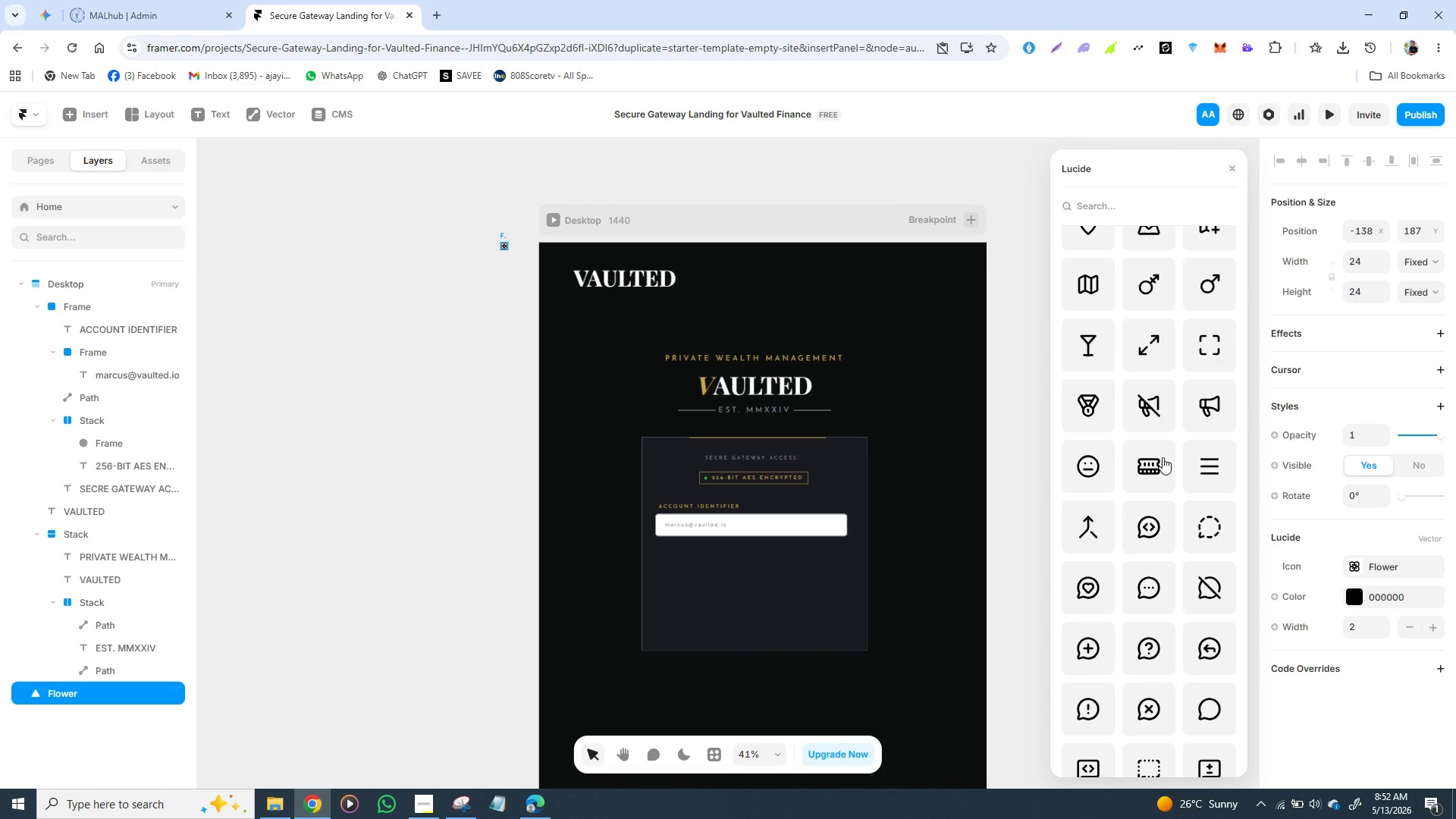 
scroll: coordinate [1164, 464], scroll_direction: up, amount: 21.0
 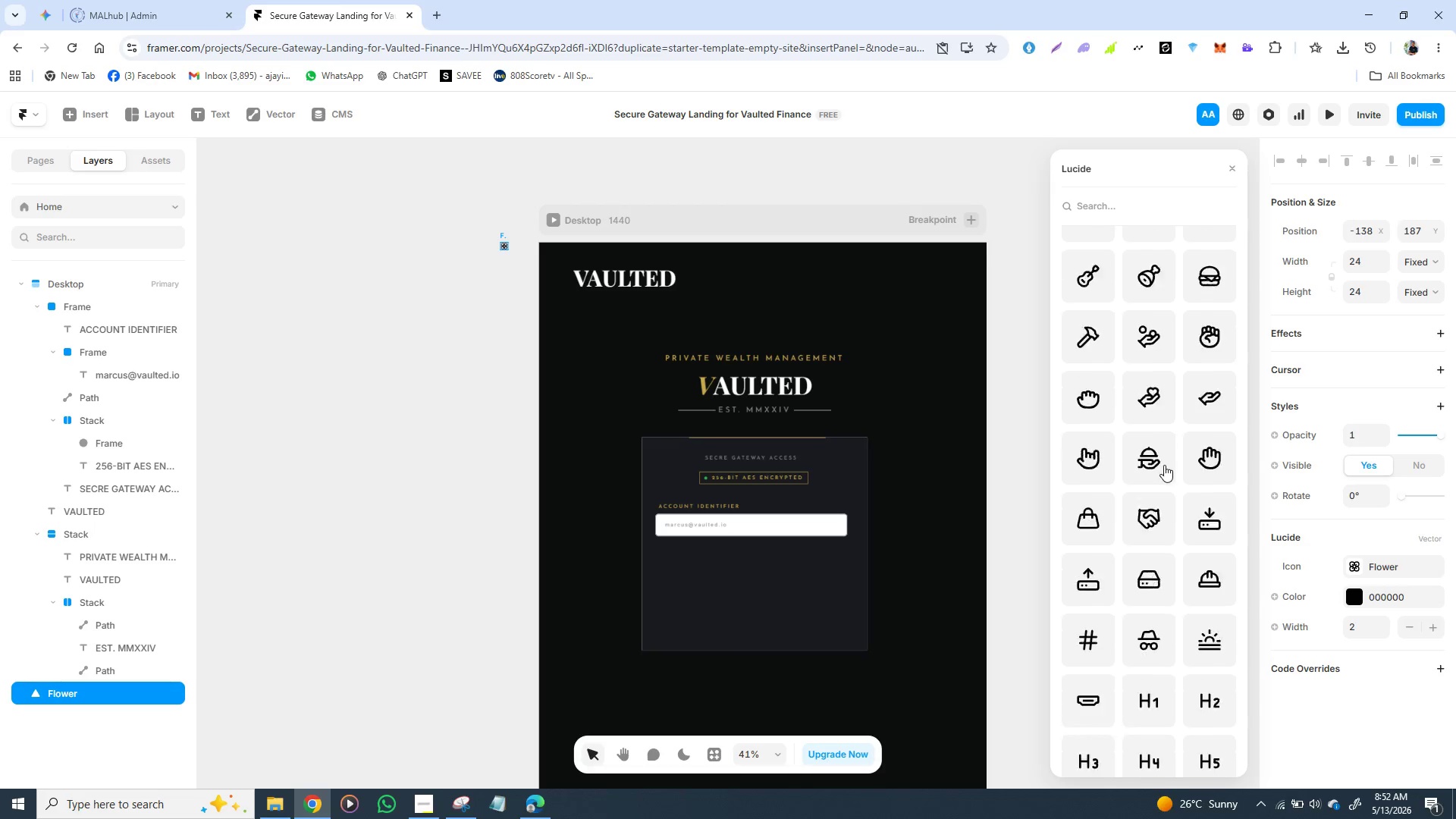 
scroll: coordinate [1204, 510], scroll_direction: up, amount: 15.0
 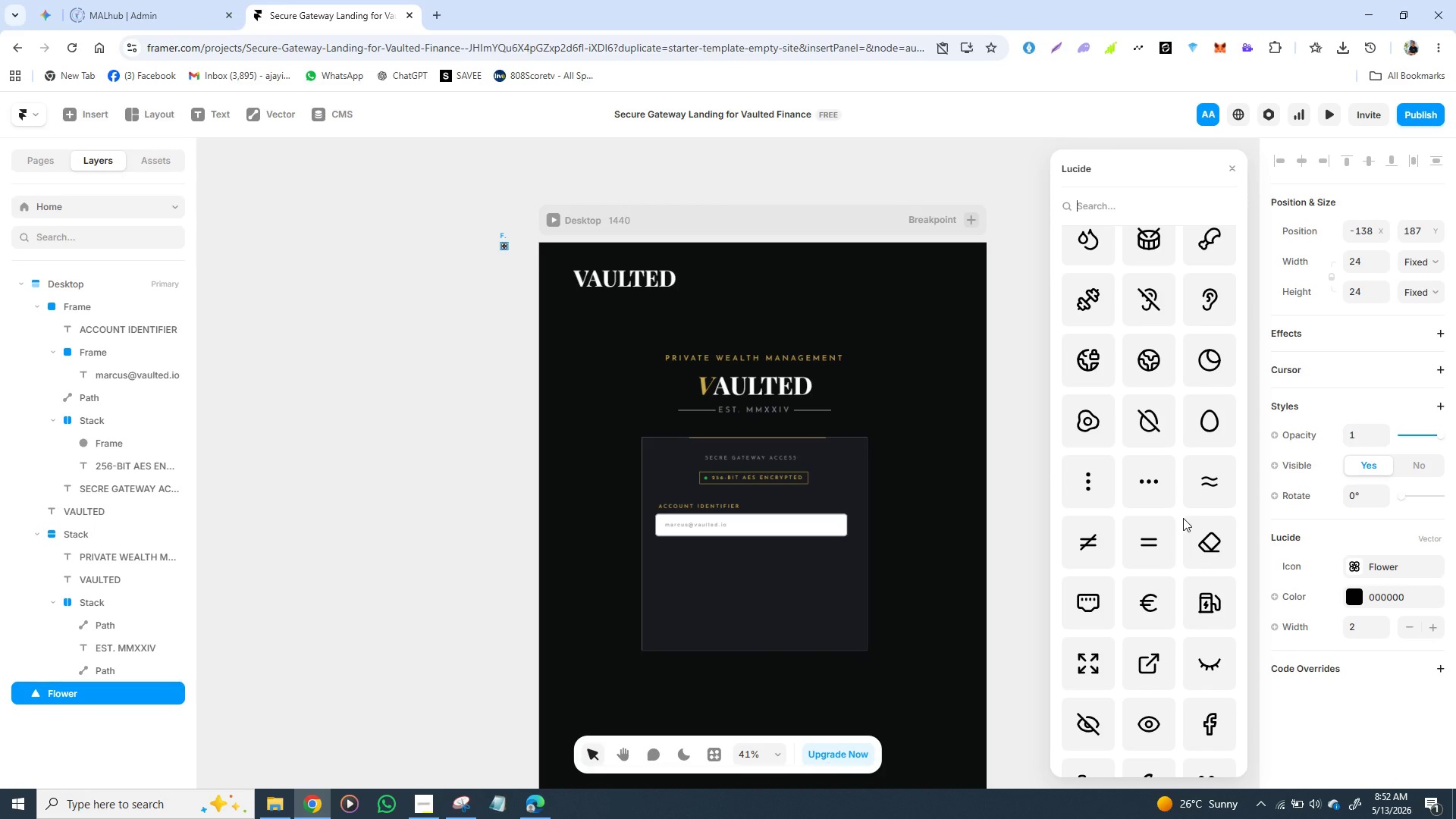 
scroll: coordinate [1181, 522], scroll_direction: up, amount: 6.0
 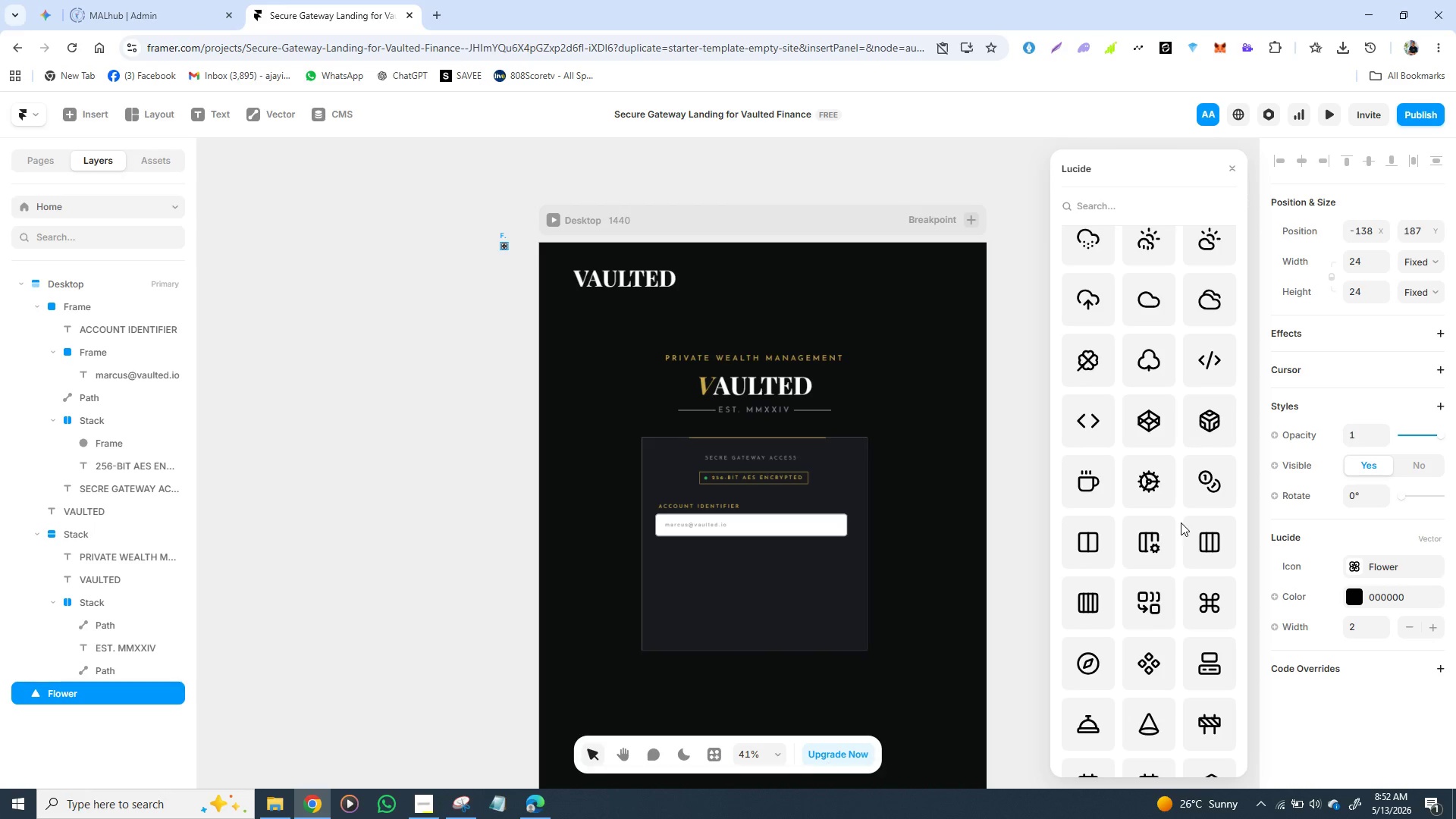 
scroll: coordinate [1190, 510], scroll_direction: up, amount: 8.0
 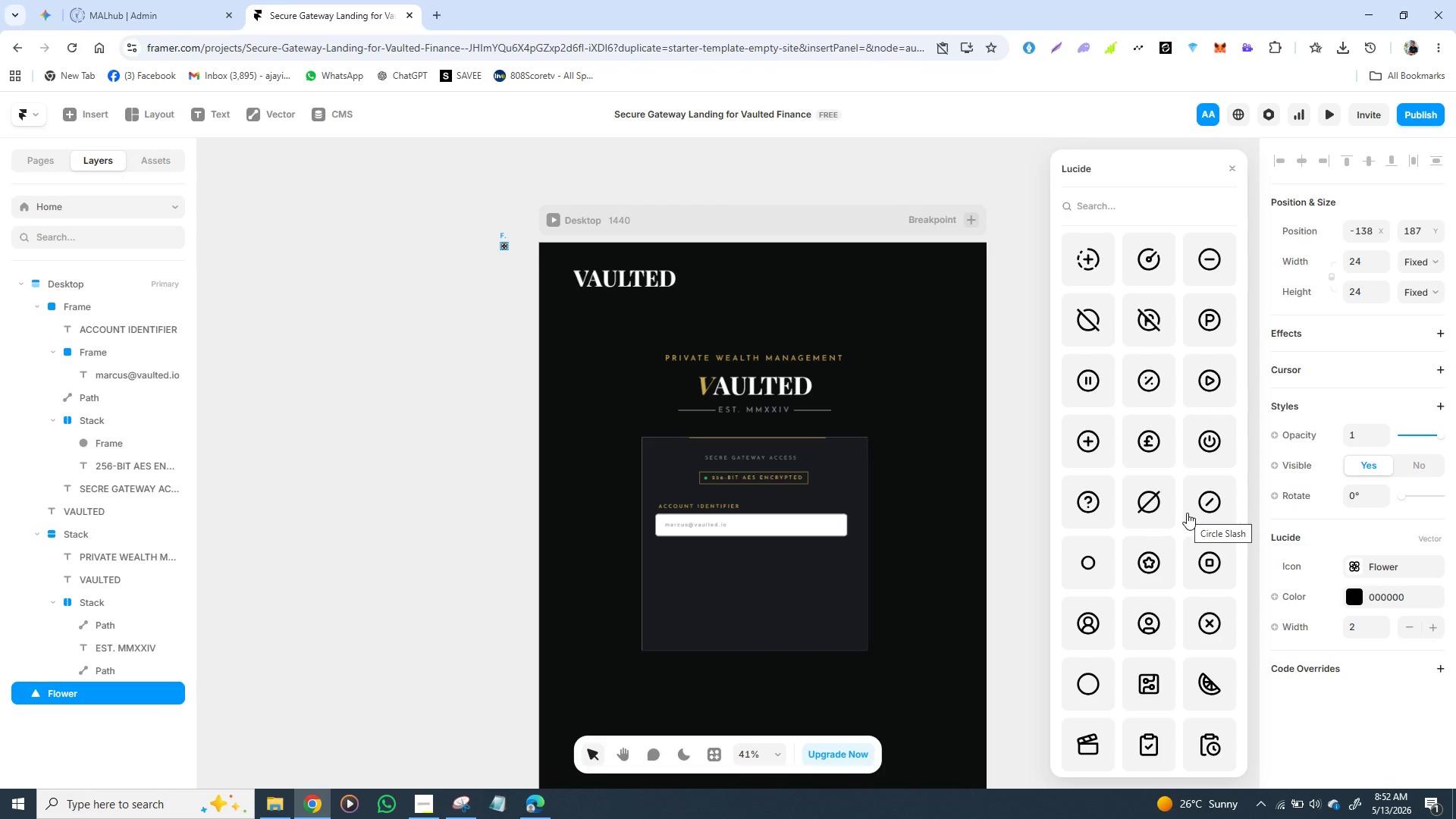 
scroll: coordinate [1181, 501], scroll_direction: up, amount: 7.0
 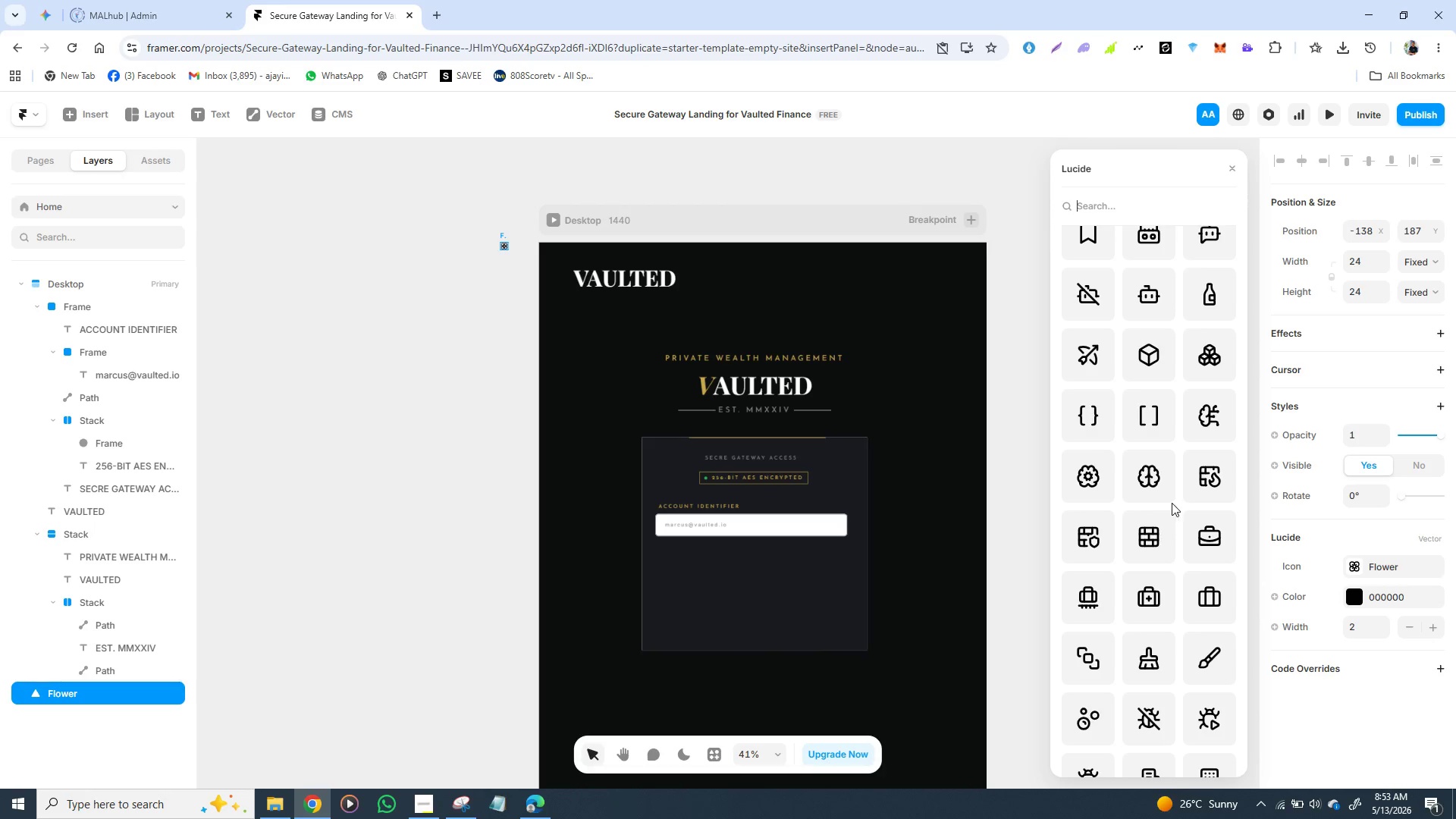 
scroll: coordinate [1163, 507], scroll_direction: up, amount: 7.0
 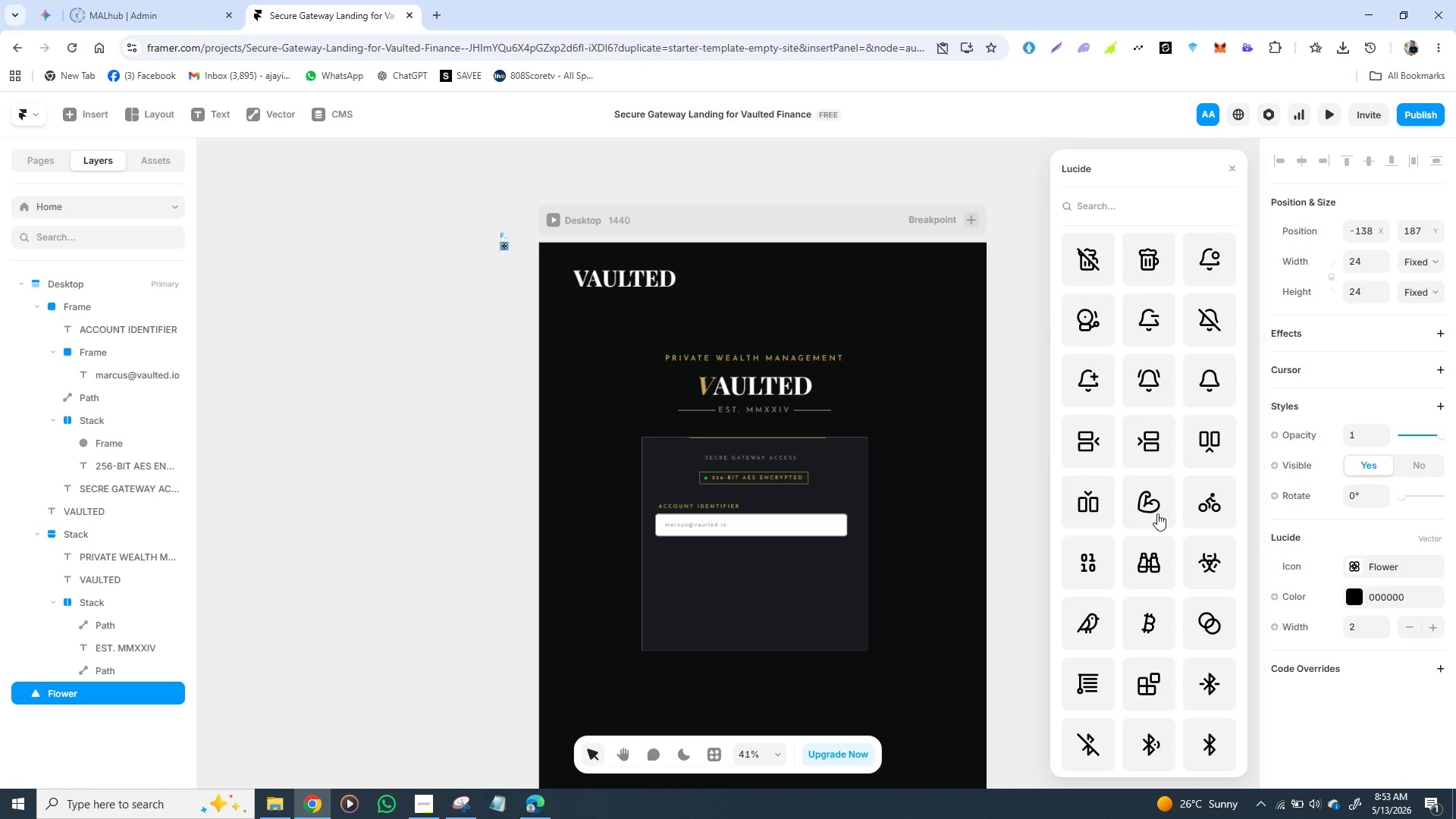 
scroll: coordinate [1154, 524], scroll_direction: up, amount: 11.0
 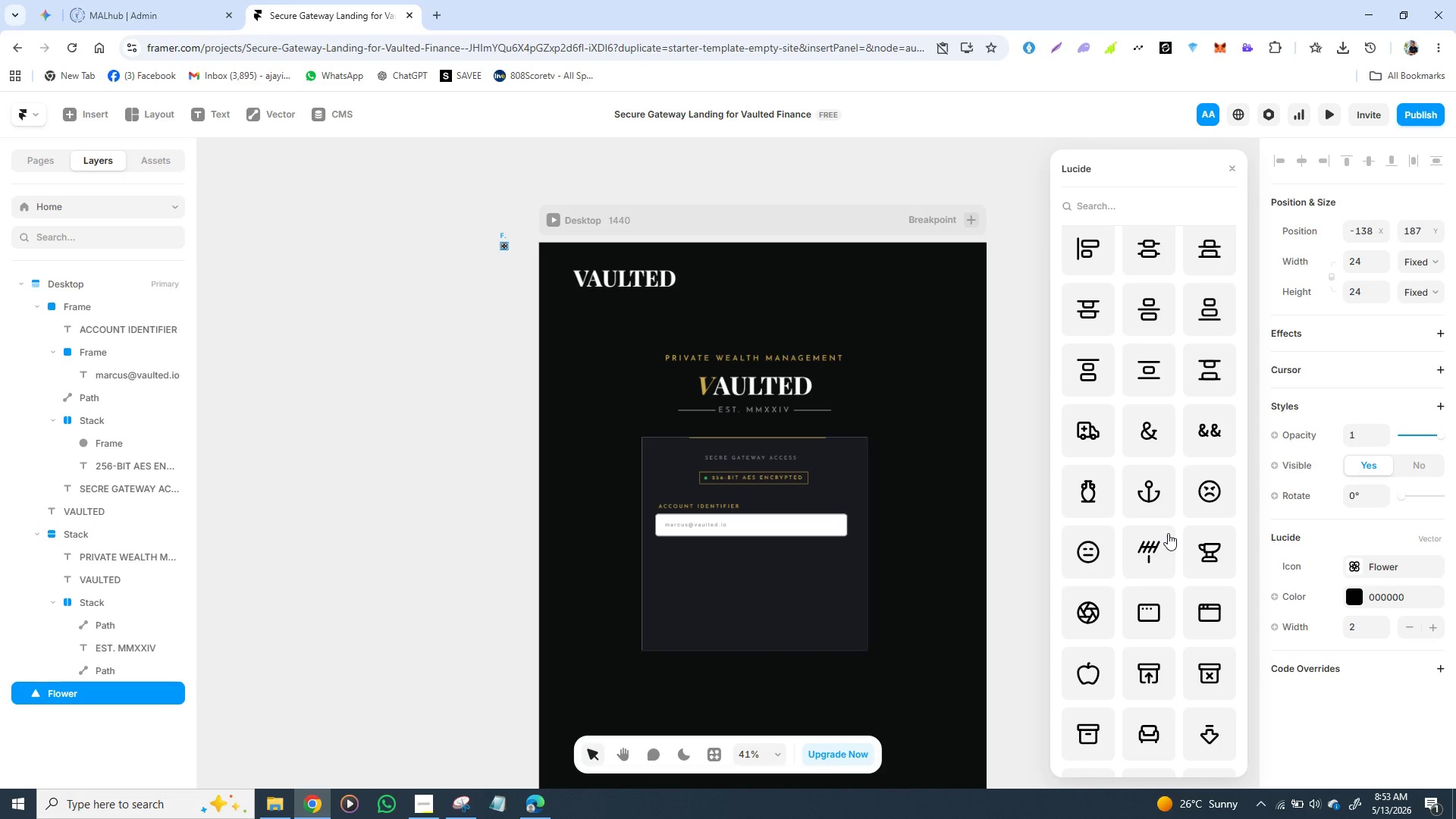 
scroll: coordinate [1164, 534], scroll_direction: up, amount: 8.0
 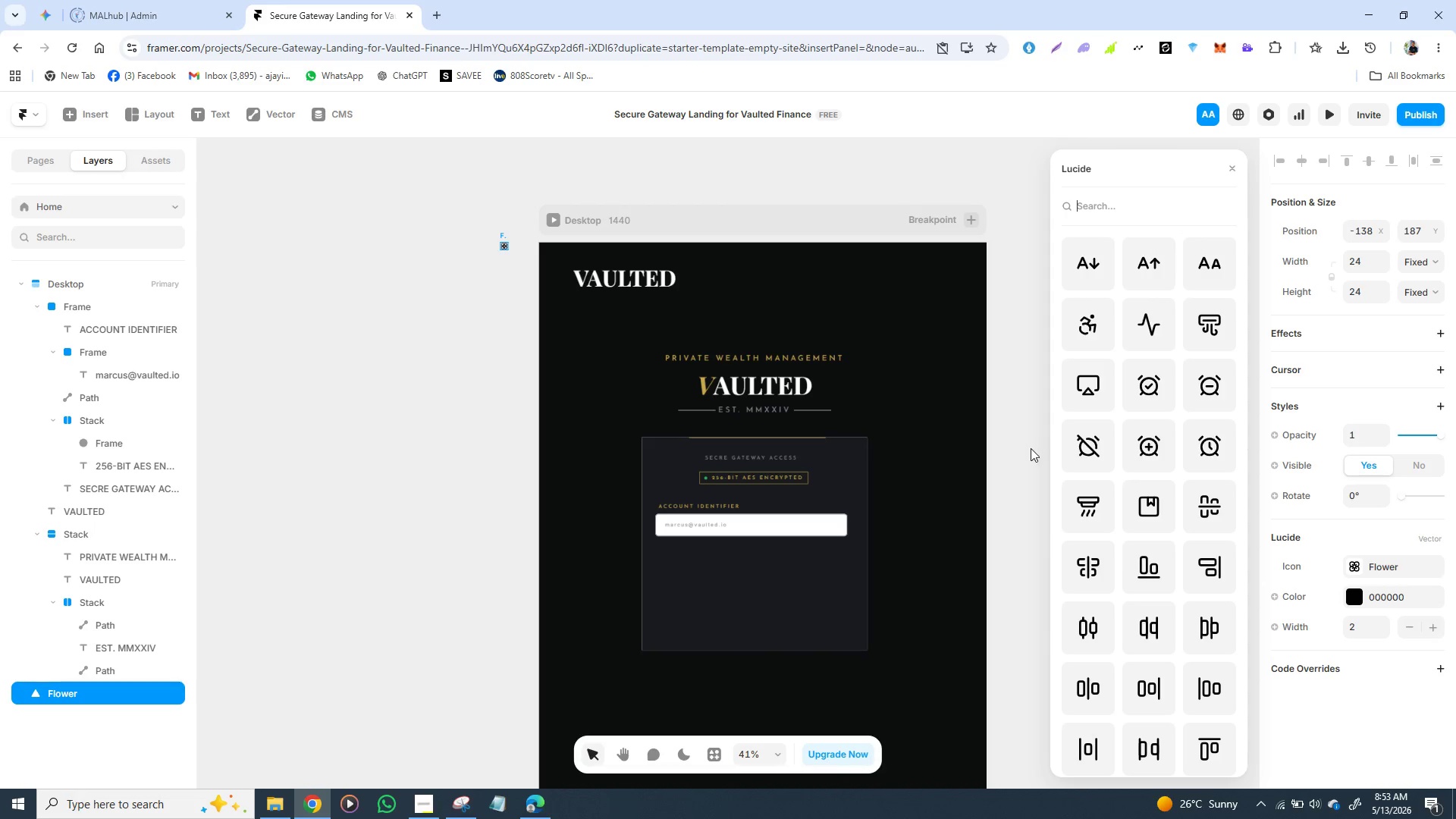 
wait(5.04)
 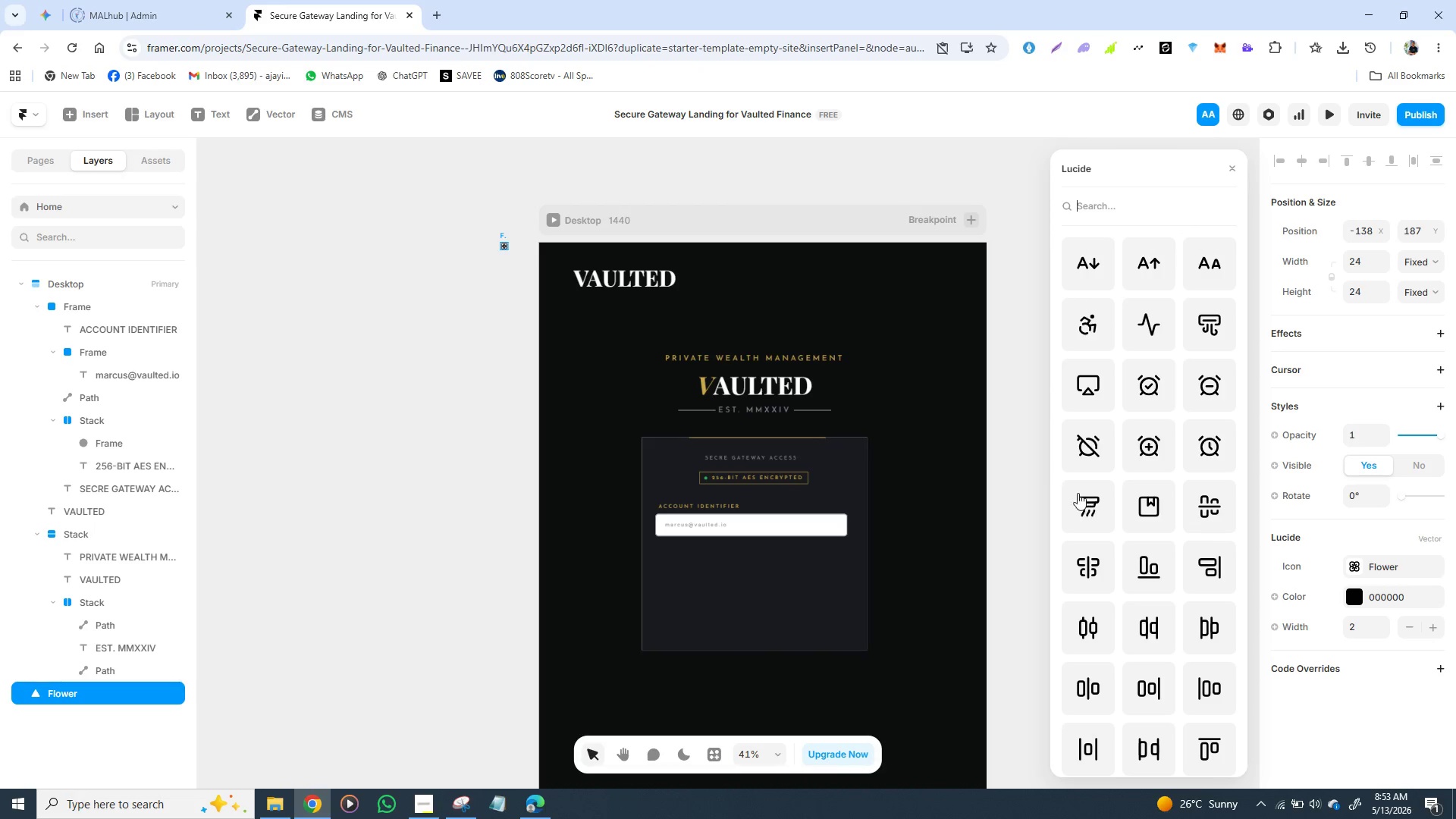 
scroll: coordinate [1115, 485], scroll_direction: down, amount: 16.0
 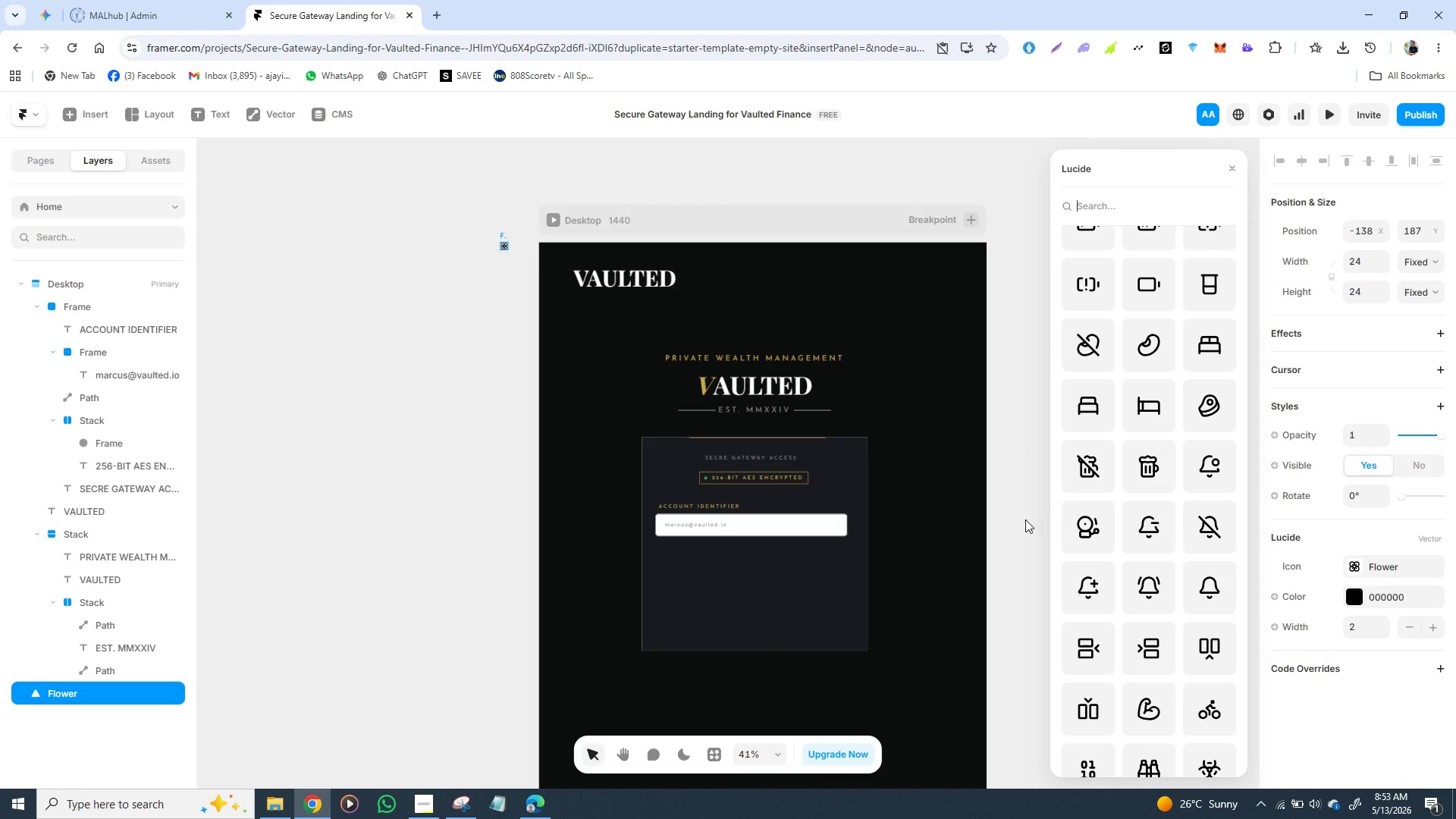 
left_click([1025, 519])
 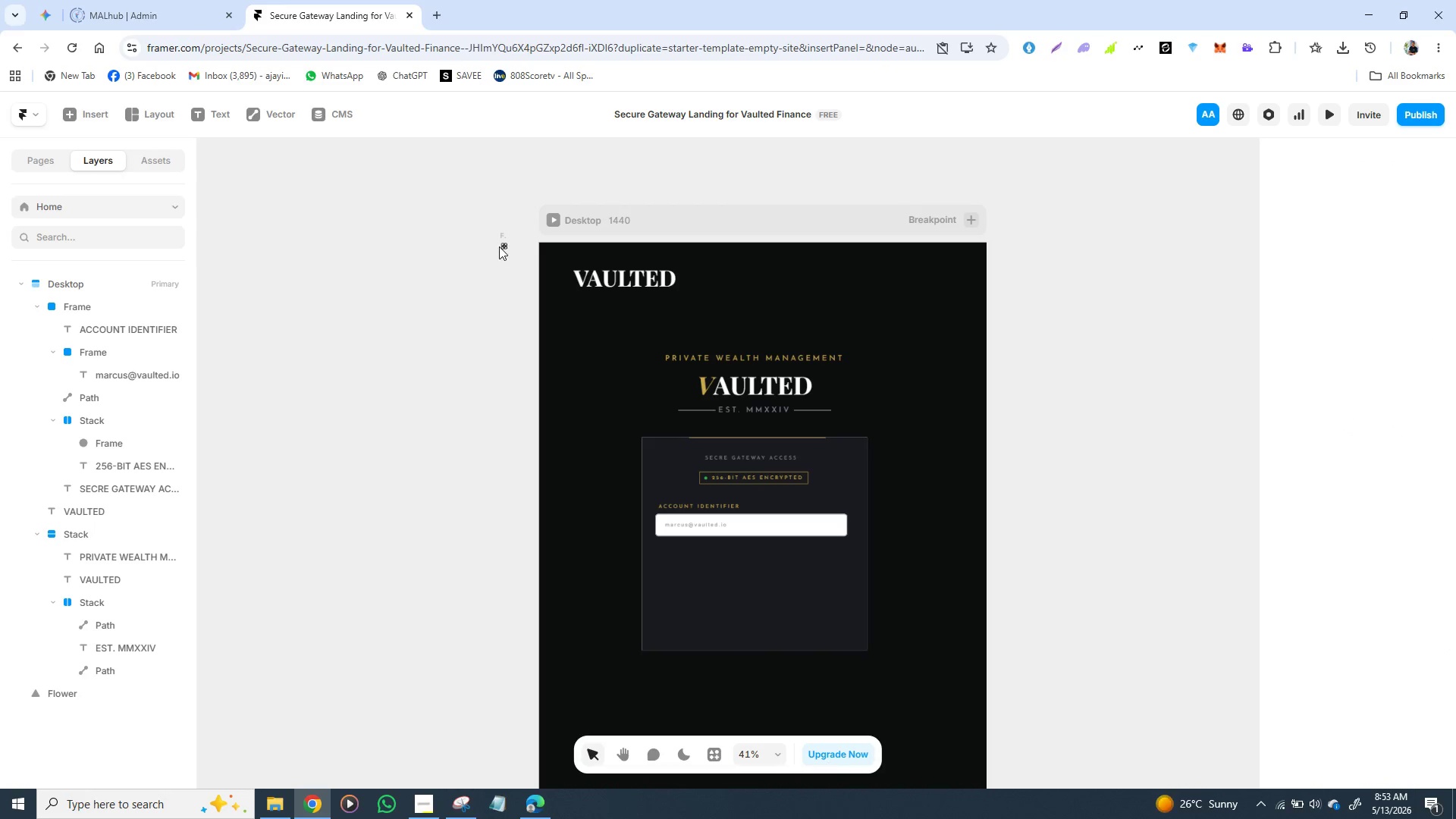 
left_click([500, 246])
 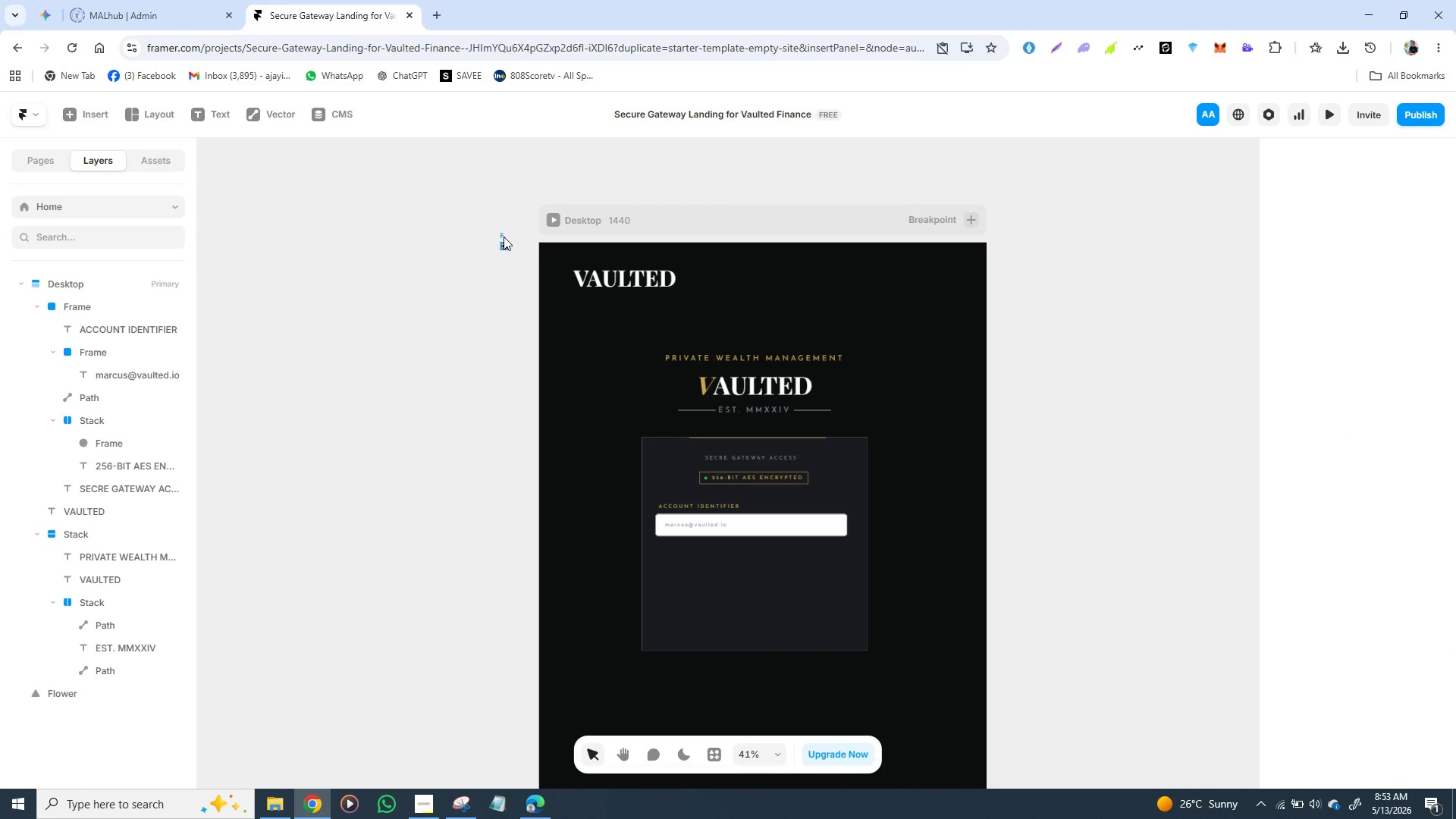 
left_click([504, 237])
 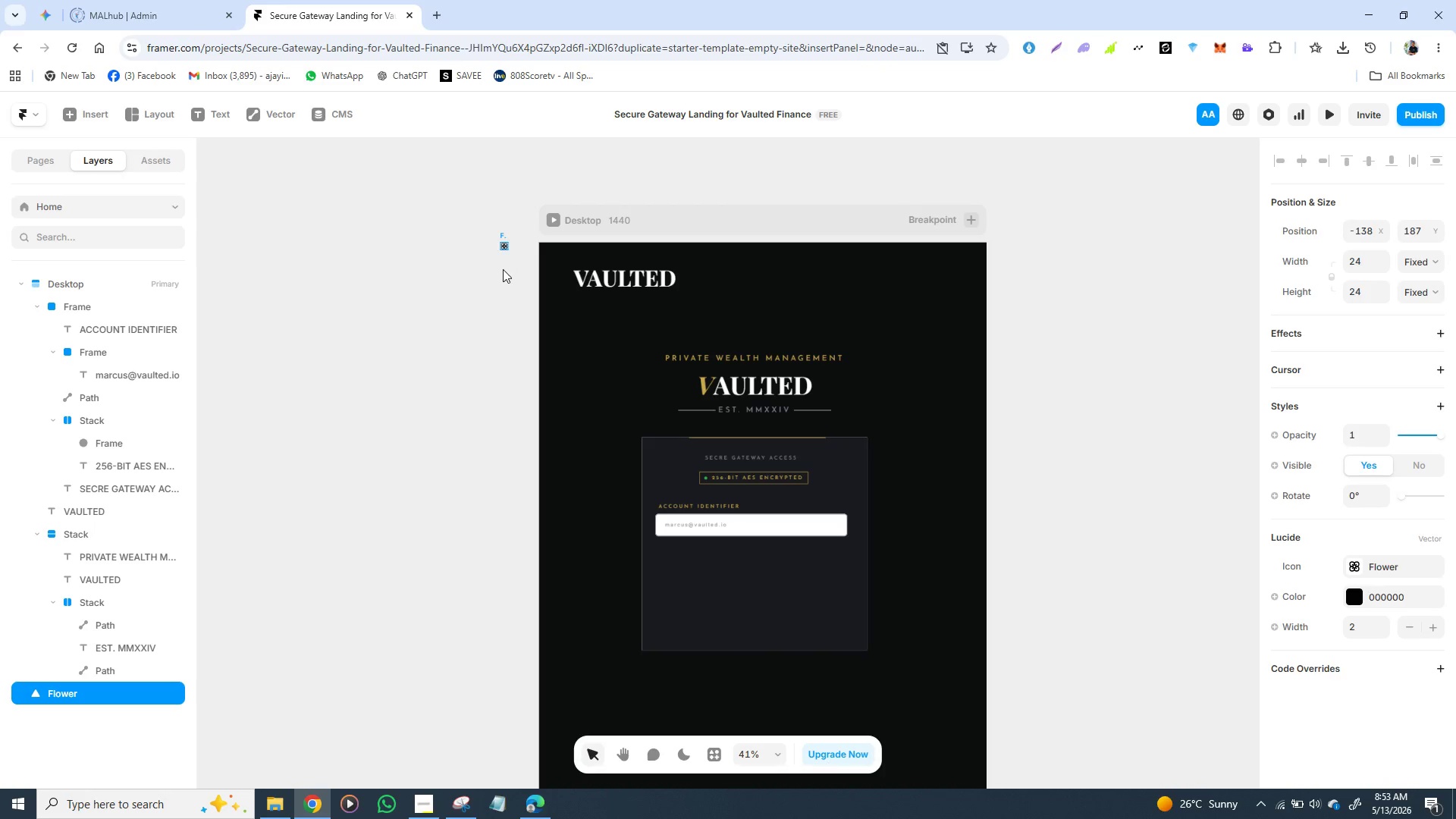 
key(Backspace)
 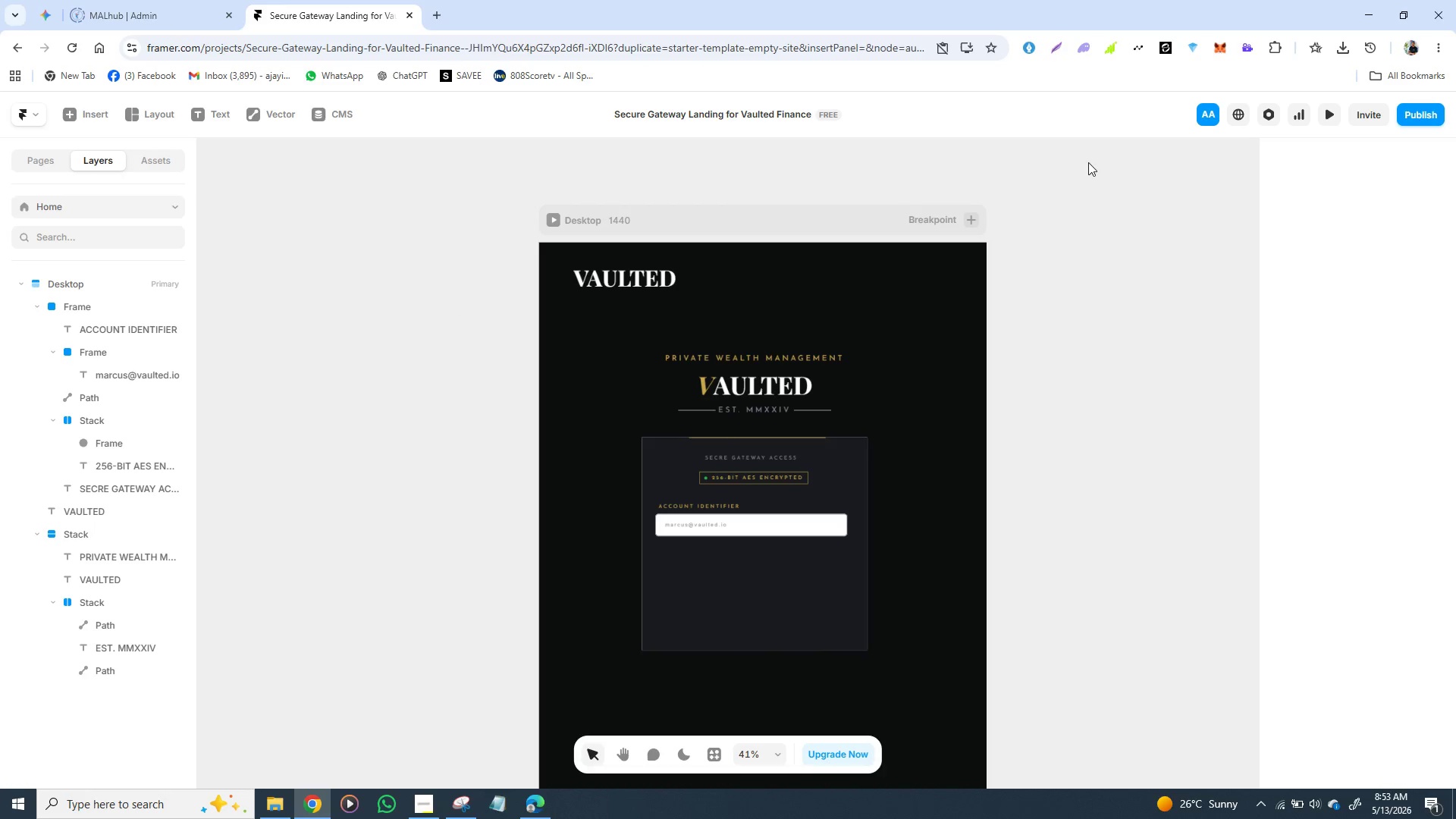 
wait(6.95)
 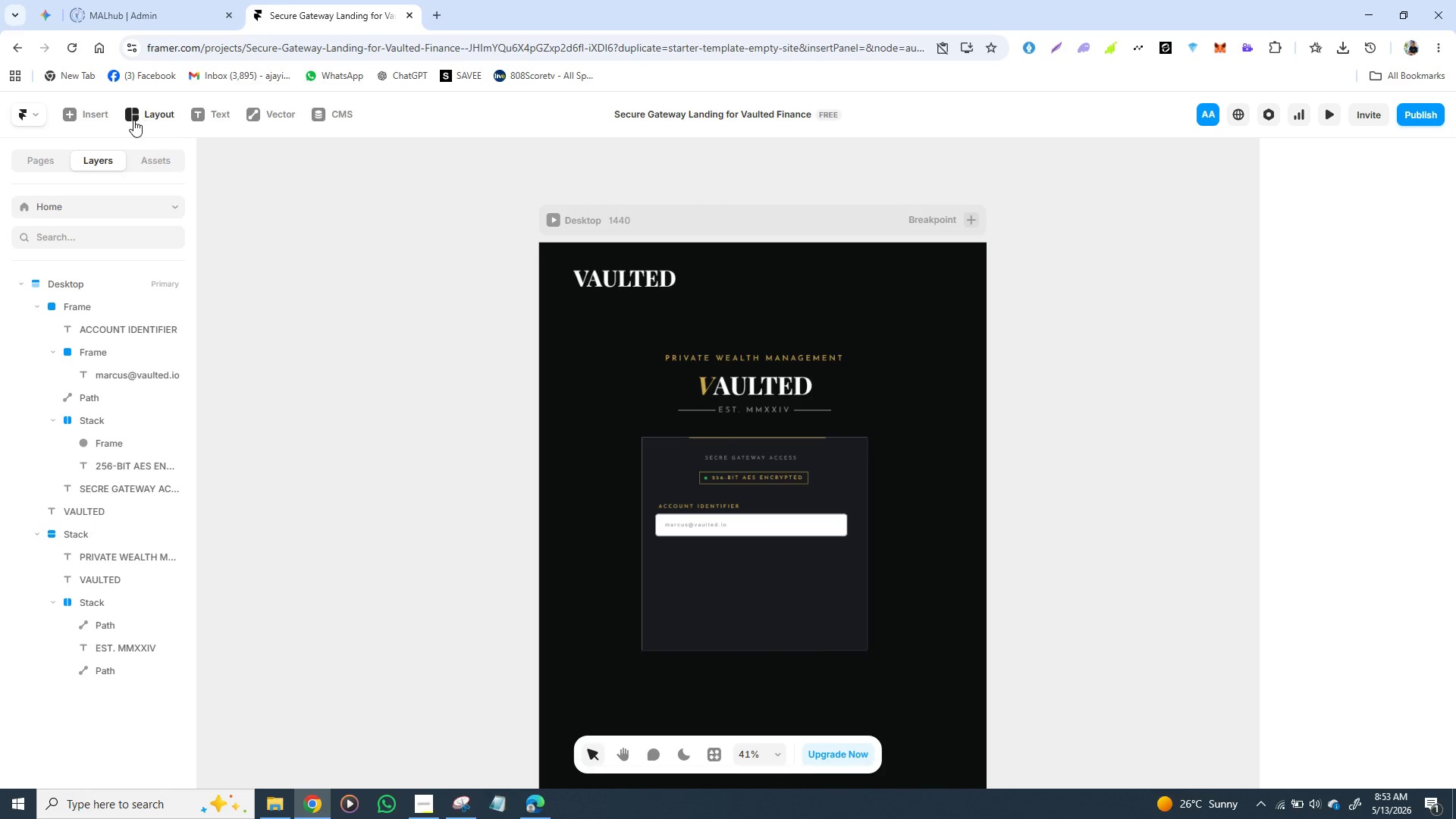 
left_click([85, 110])
 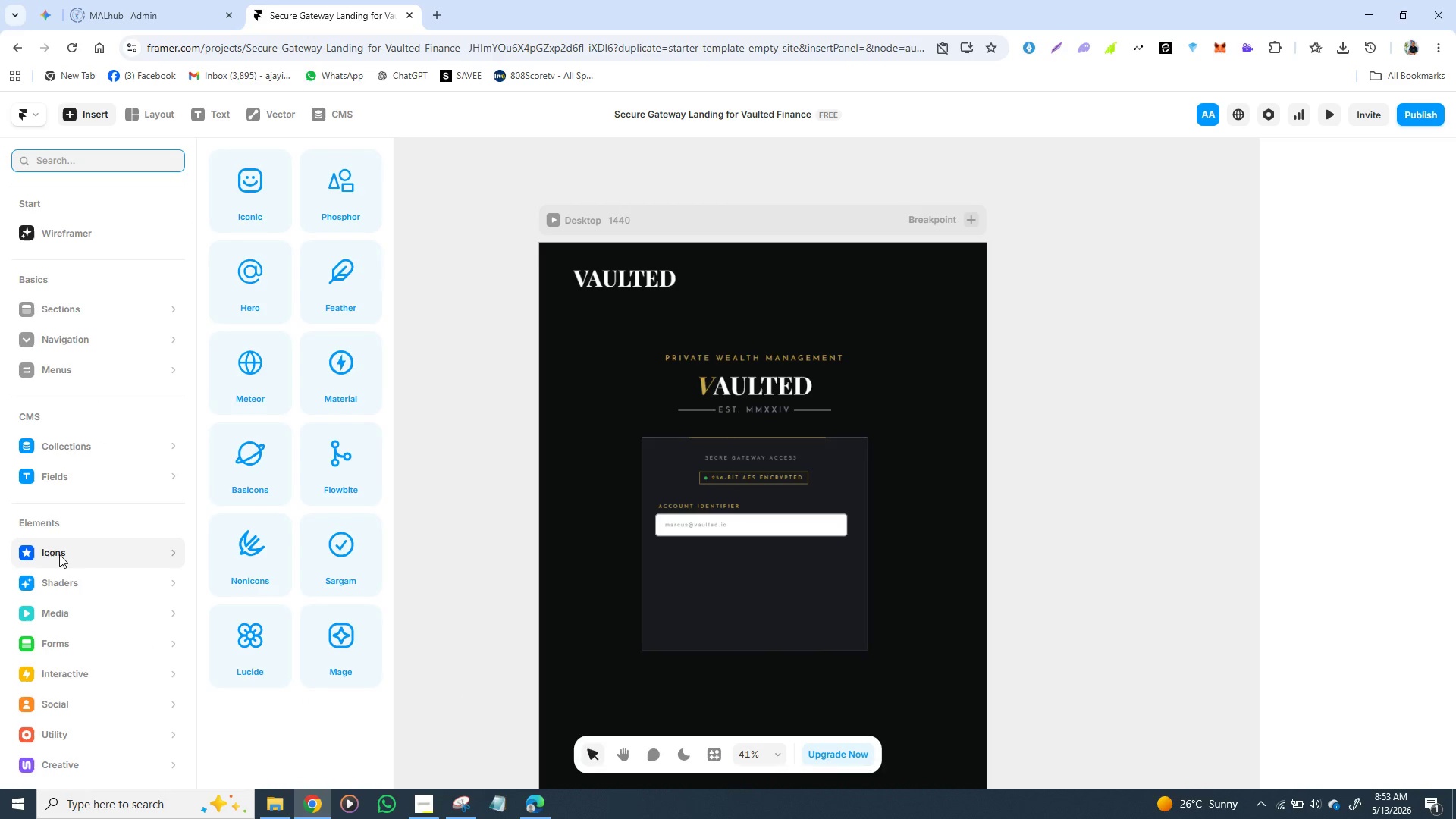 
wait(8.88)
 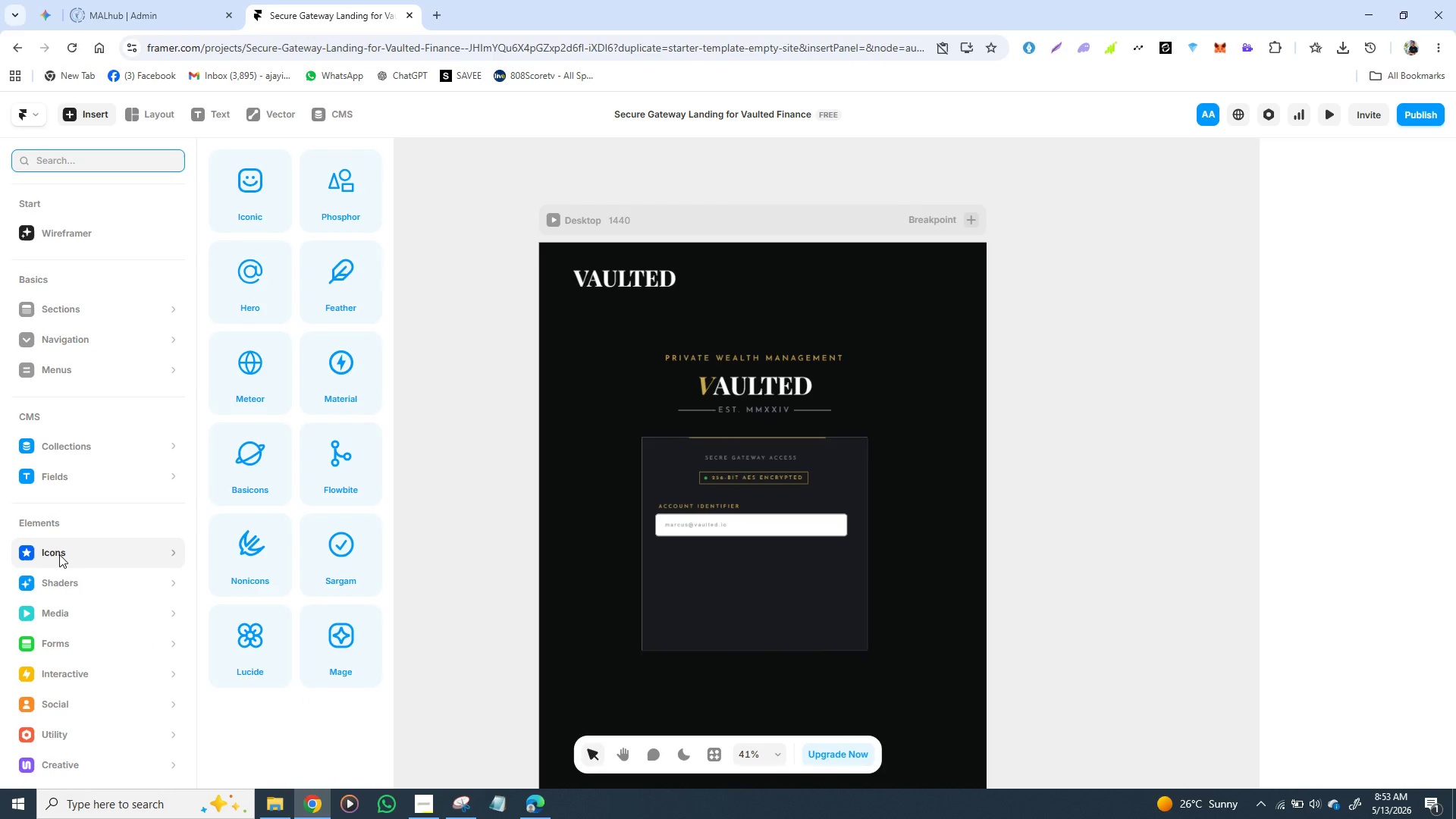 
left_click([258, 284])
 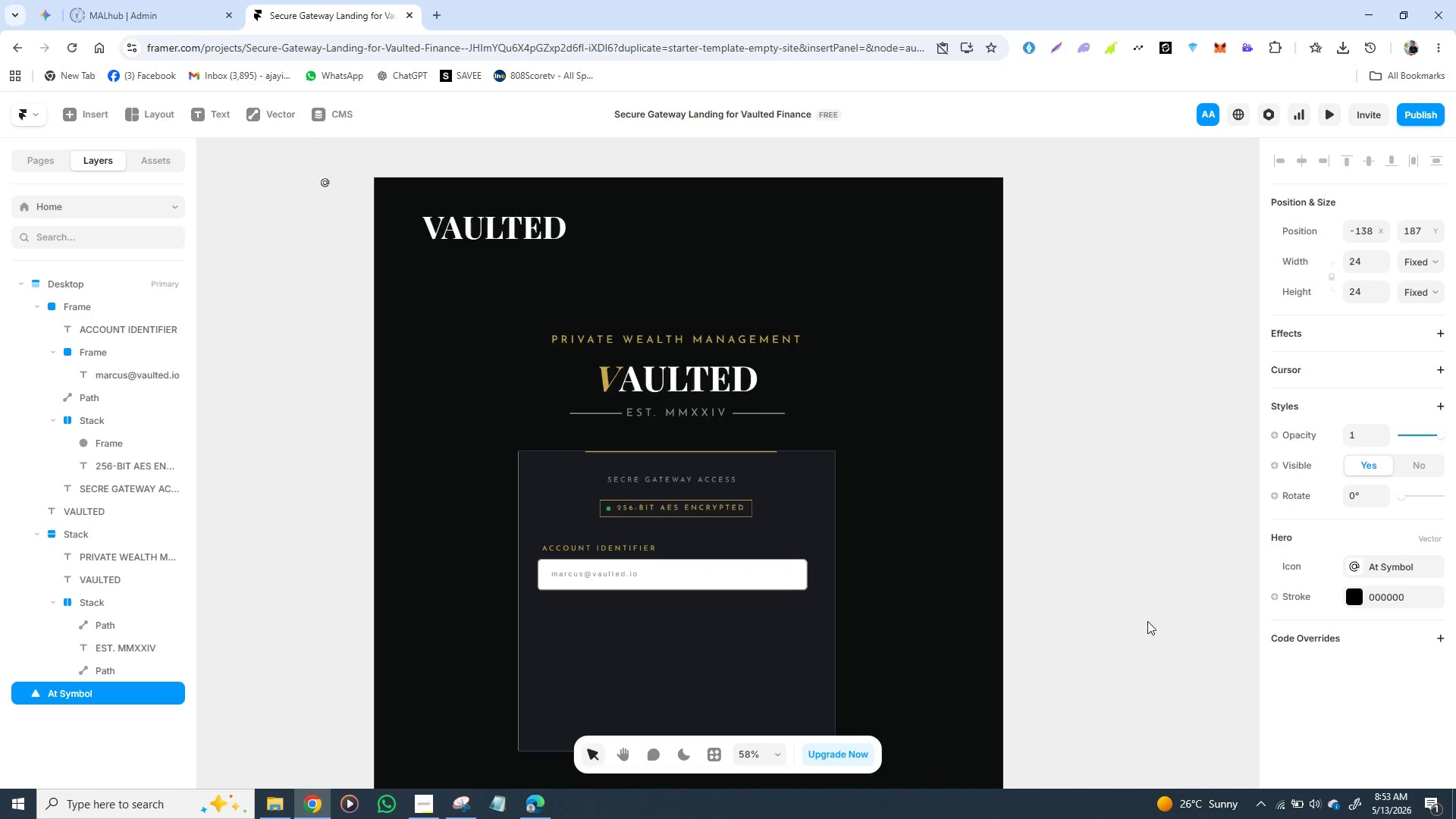 
wait(7.5)
 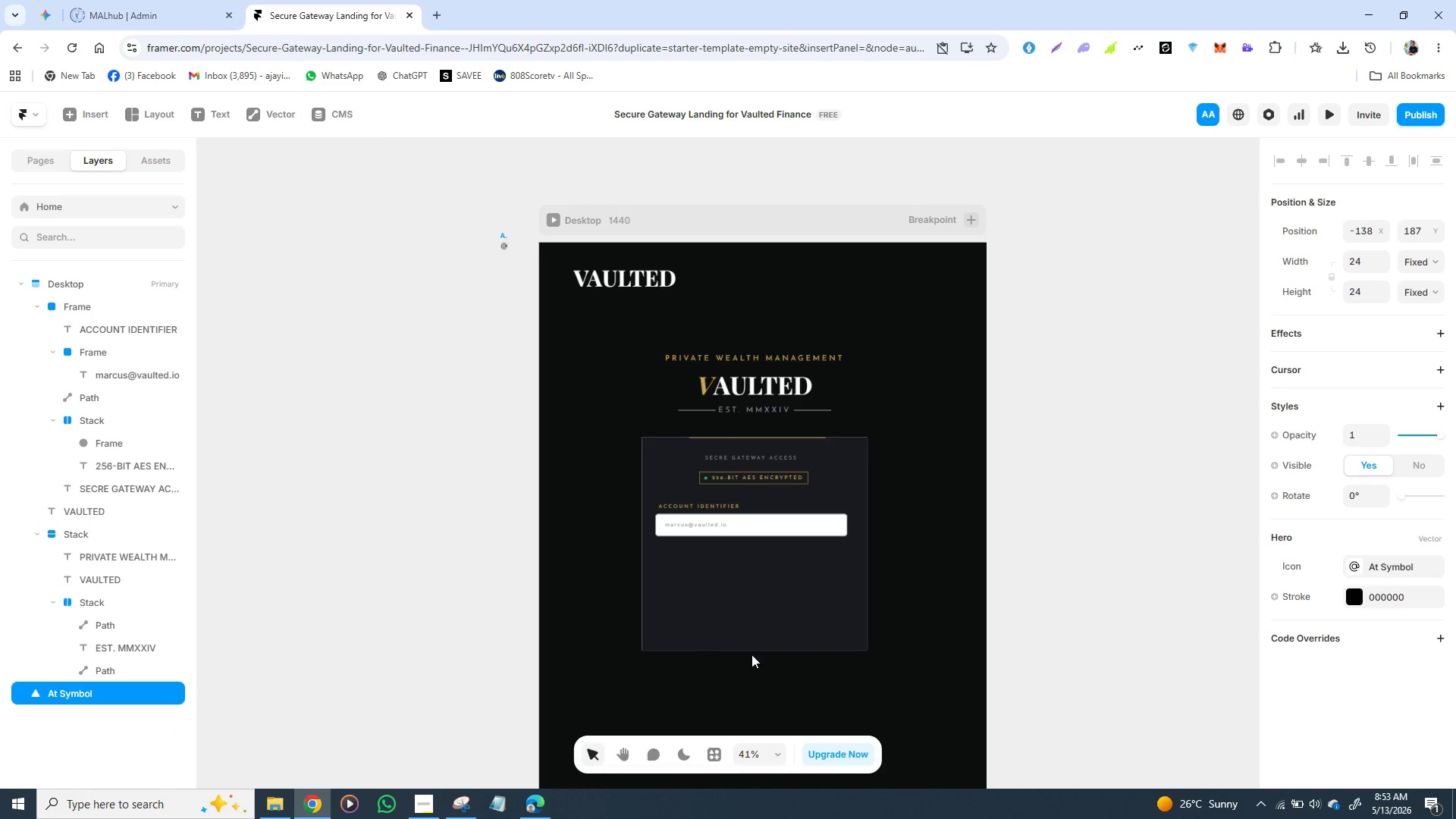 
left_click_drag(start_coordinate=[326, 185], to_coordinate=[1083, 532])
 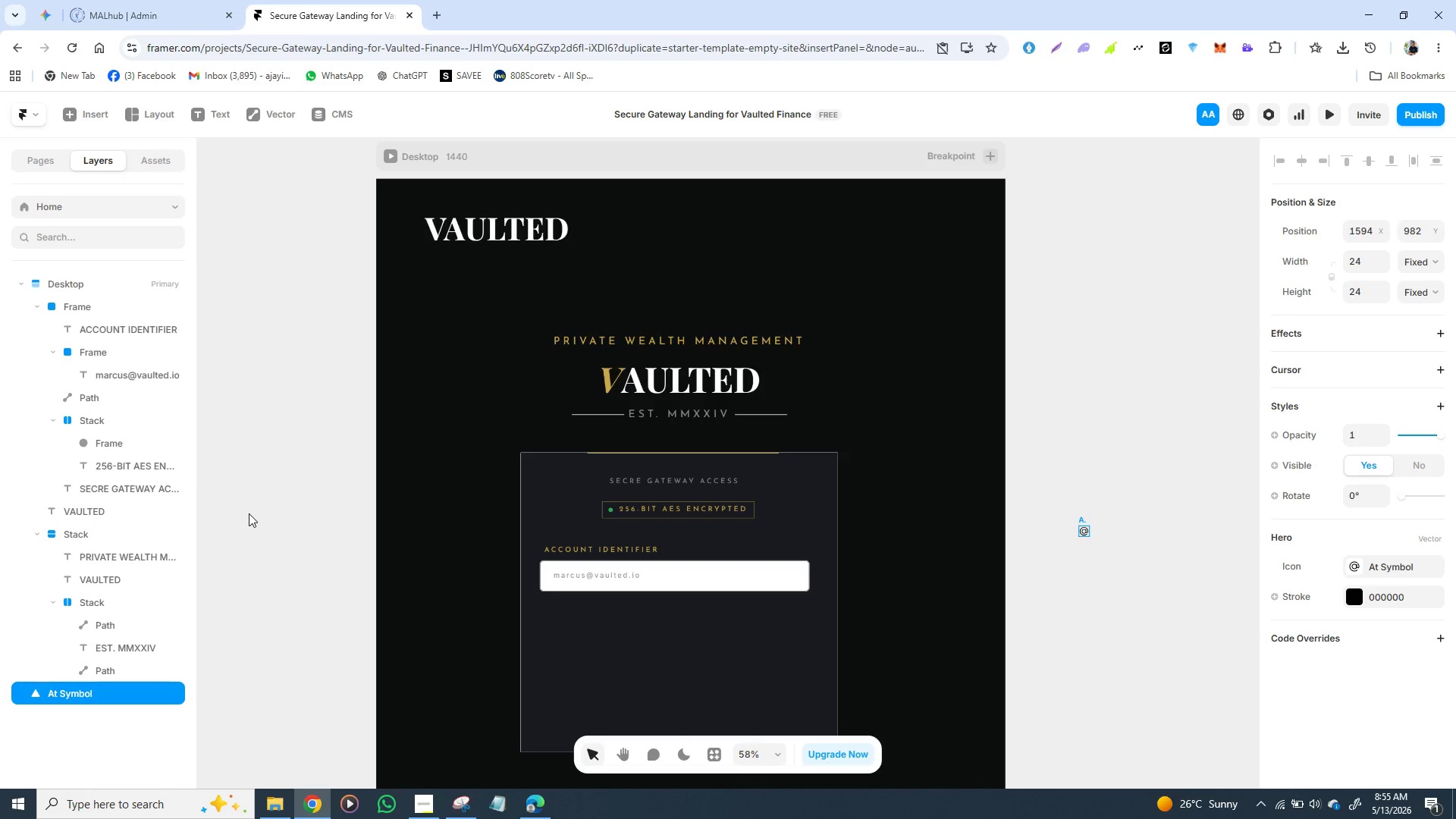 
wait(71.7)
 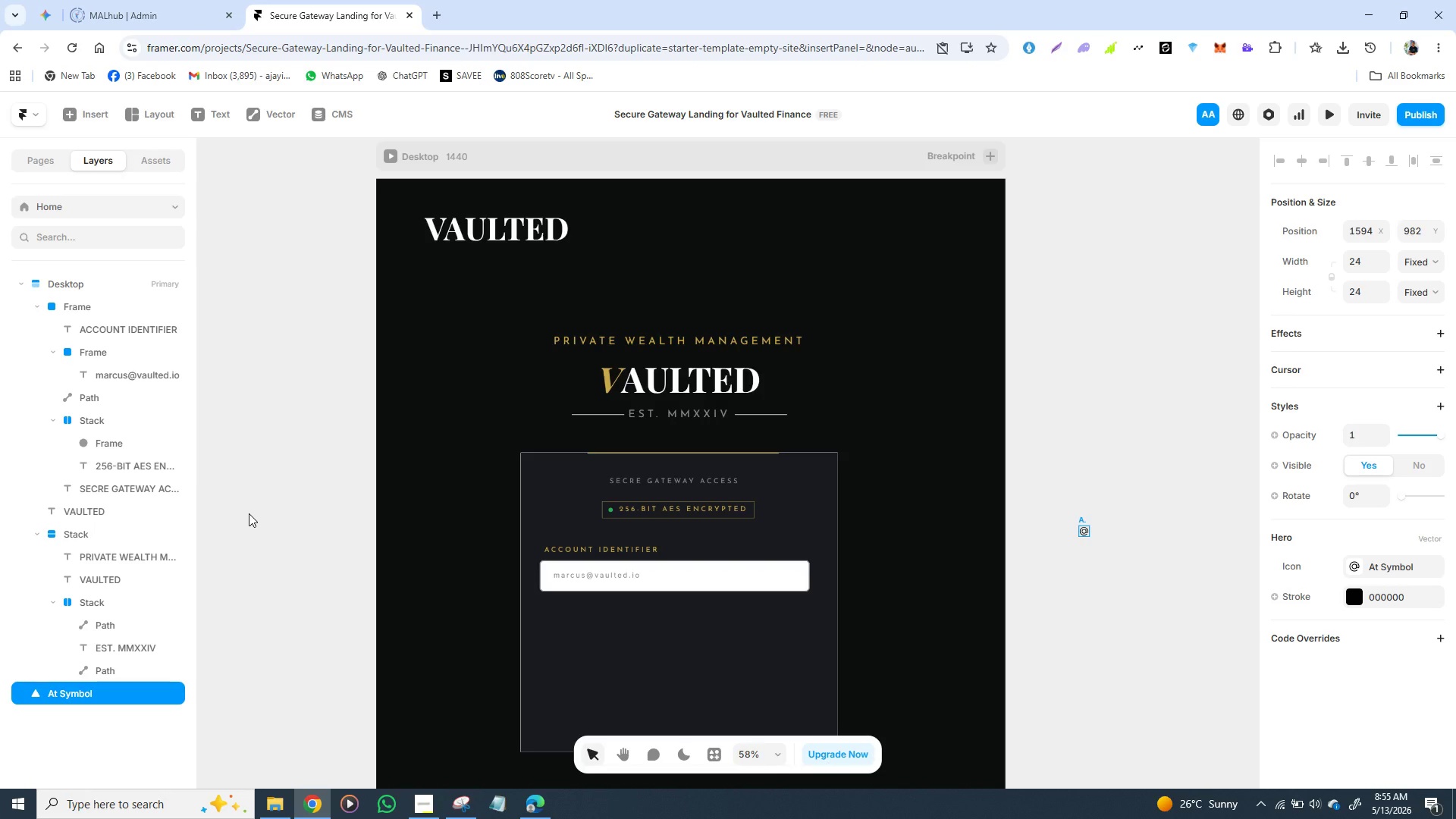 
left_click_drag(start_coordinate=[1081, 530], to_coordinate=[788, 574])
 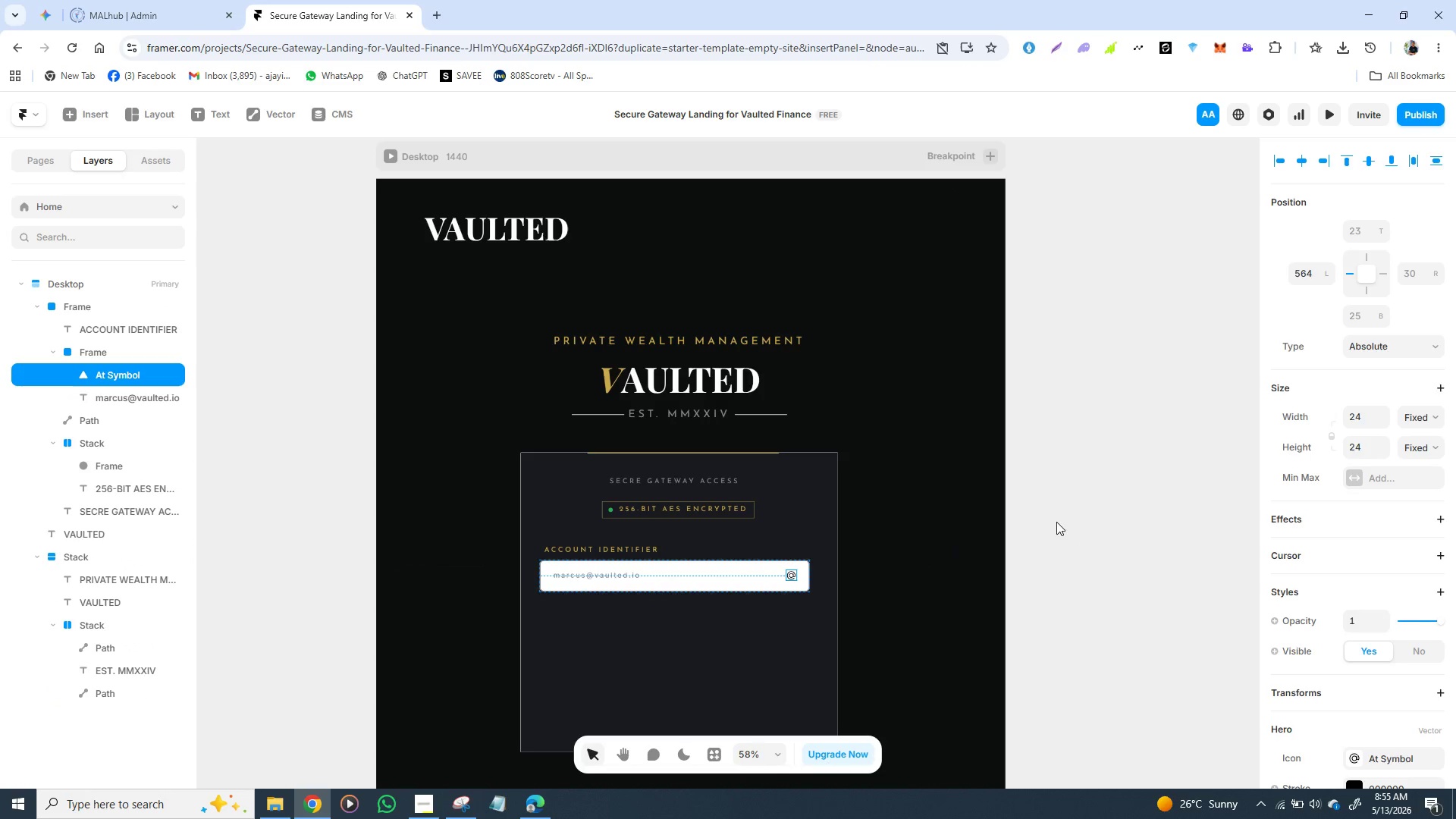 
left_click([1094, 504])
 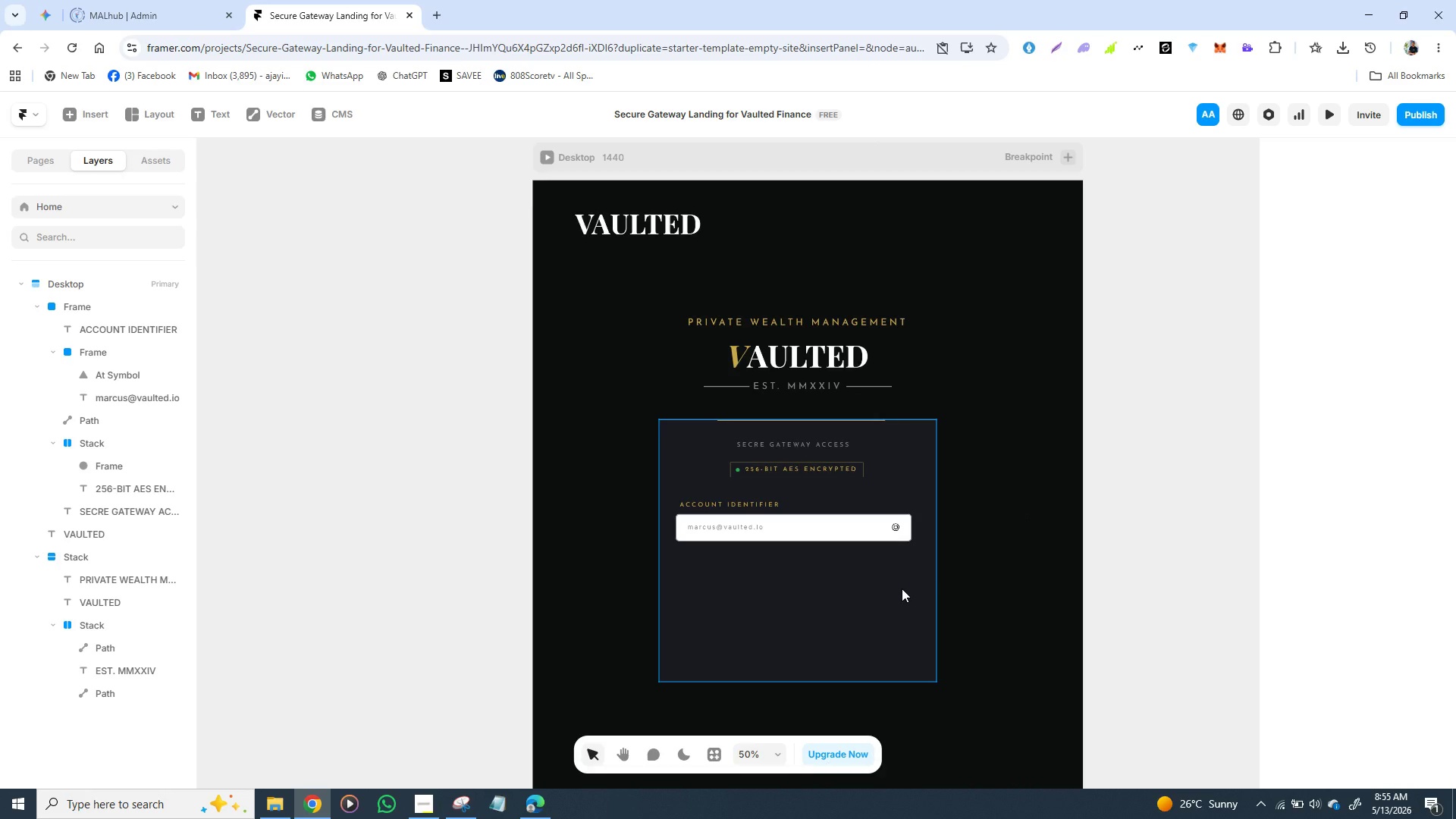 
wait(11.97)
 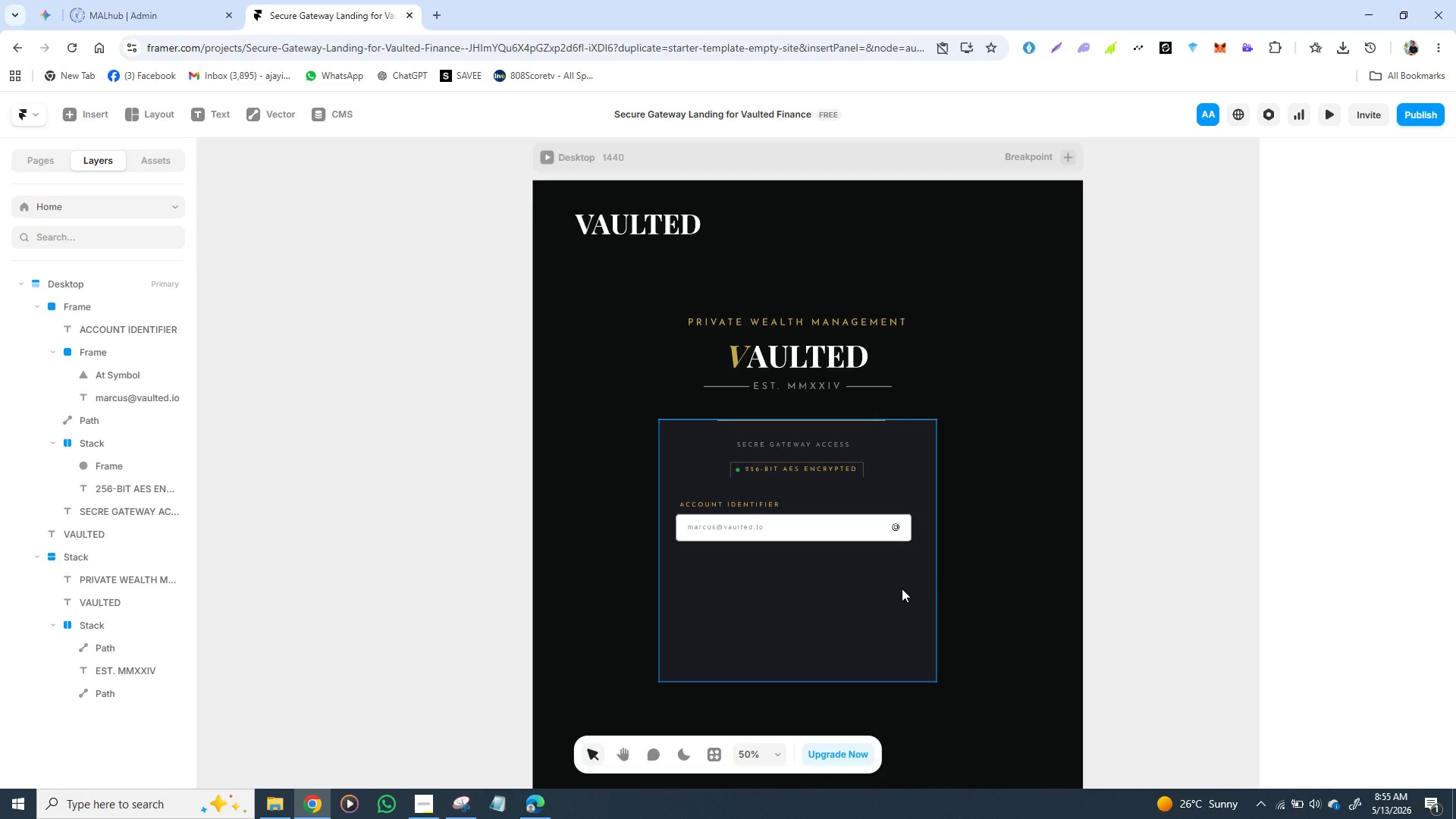 
left_click([724, 503])
 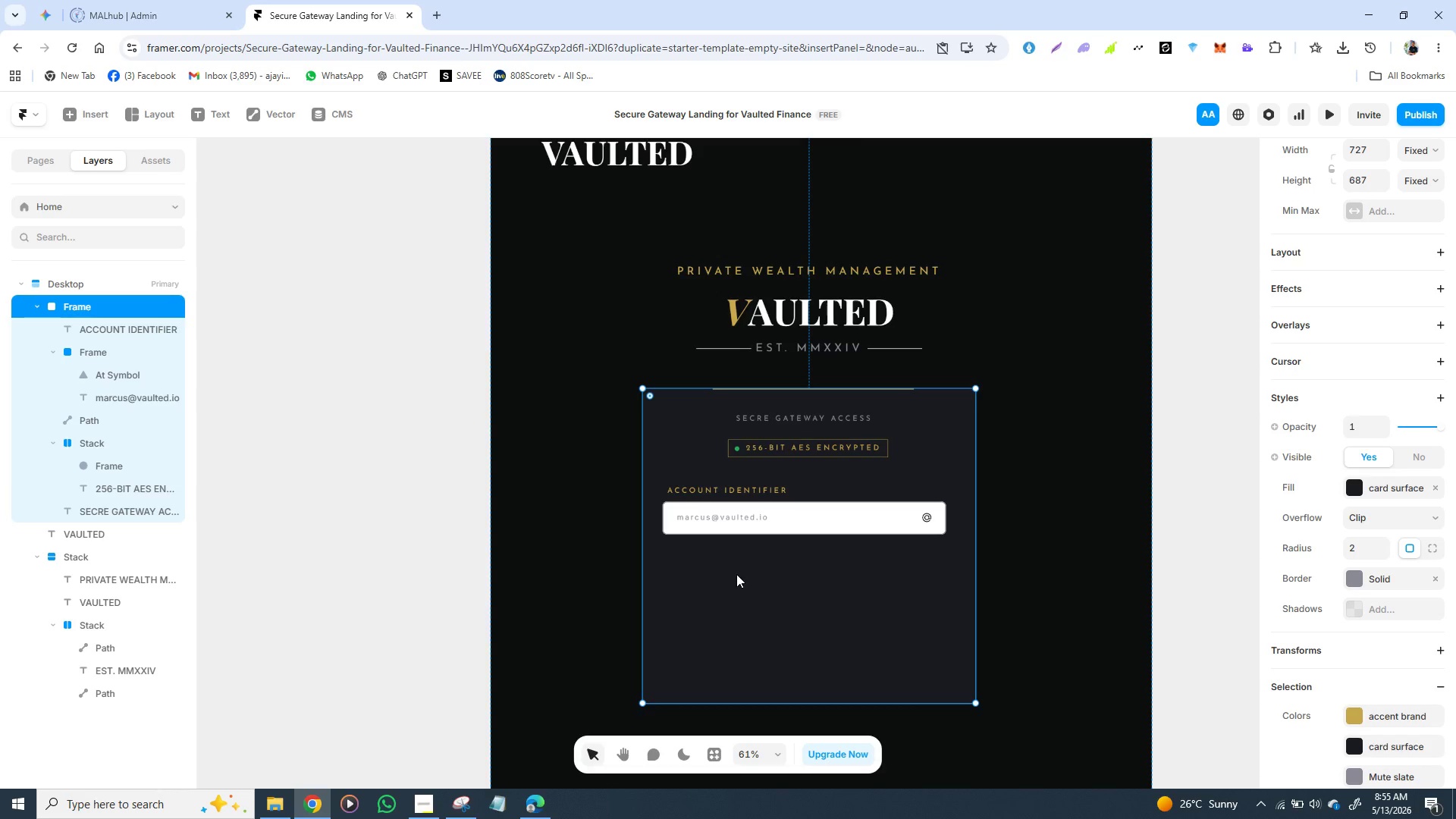 
left_click_drag(start_coordinate=[719, 489], to_coordinate=[1379, 720])
 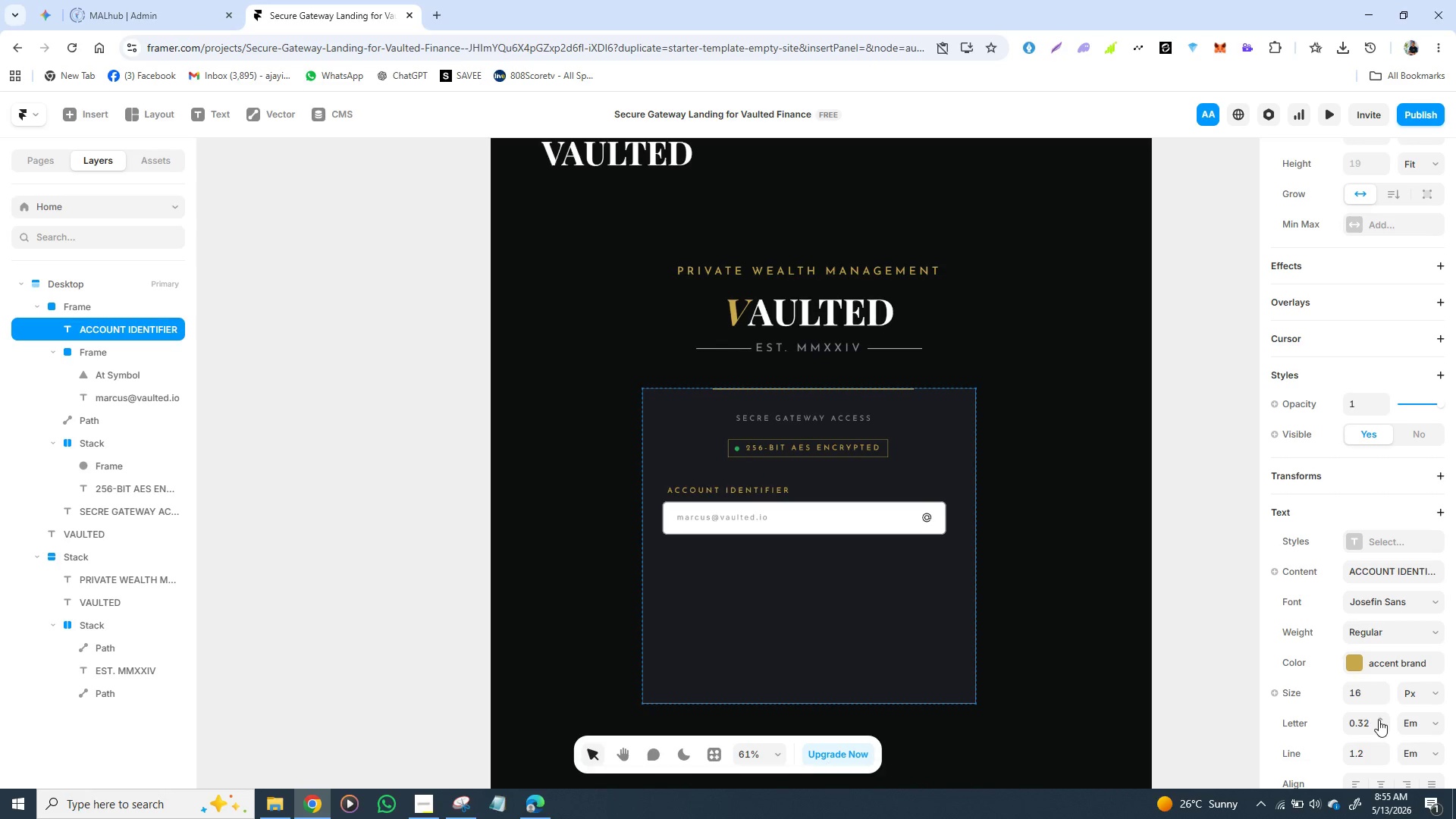 
hold_key(key=ShiftLeft, duration=1.02)
 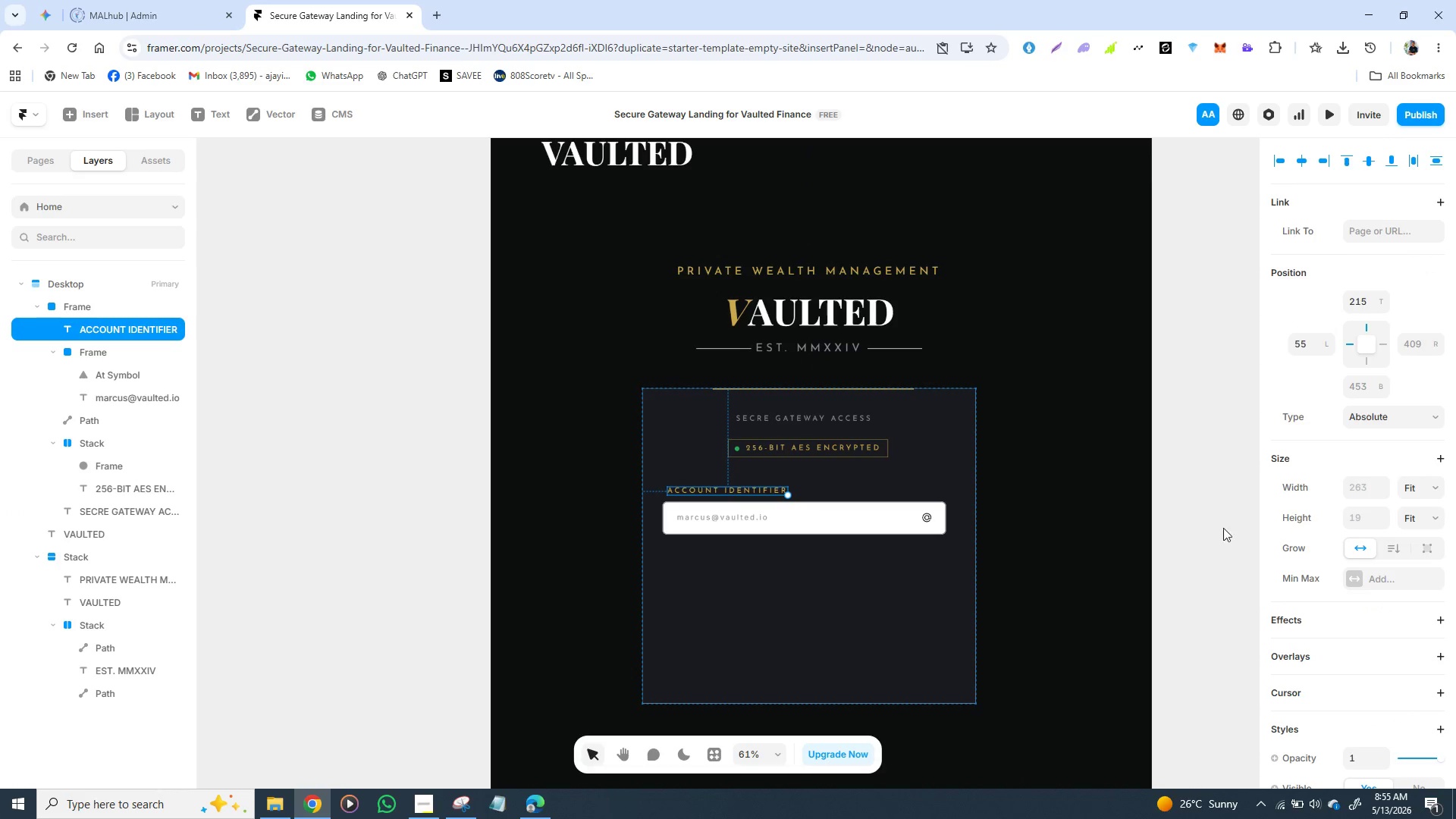 
scroll: coordinate [1304, 573], scroll_direction: down, amount: 2.0
 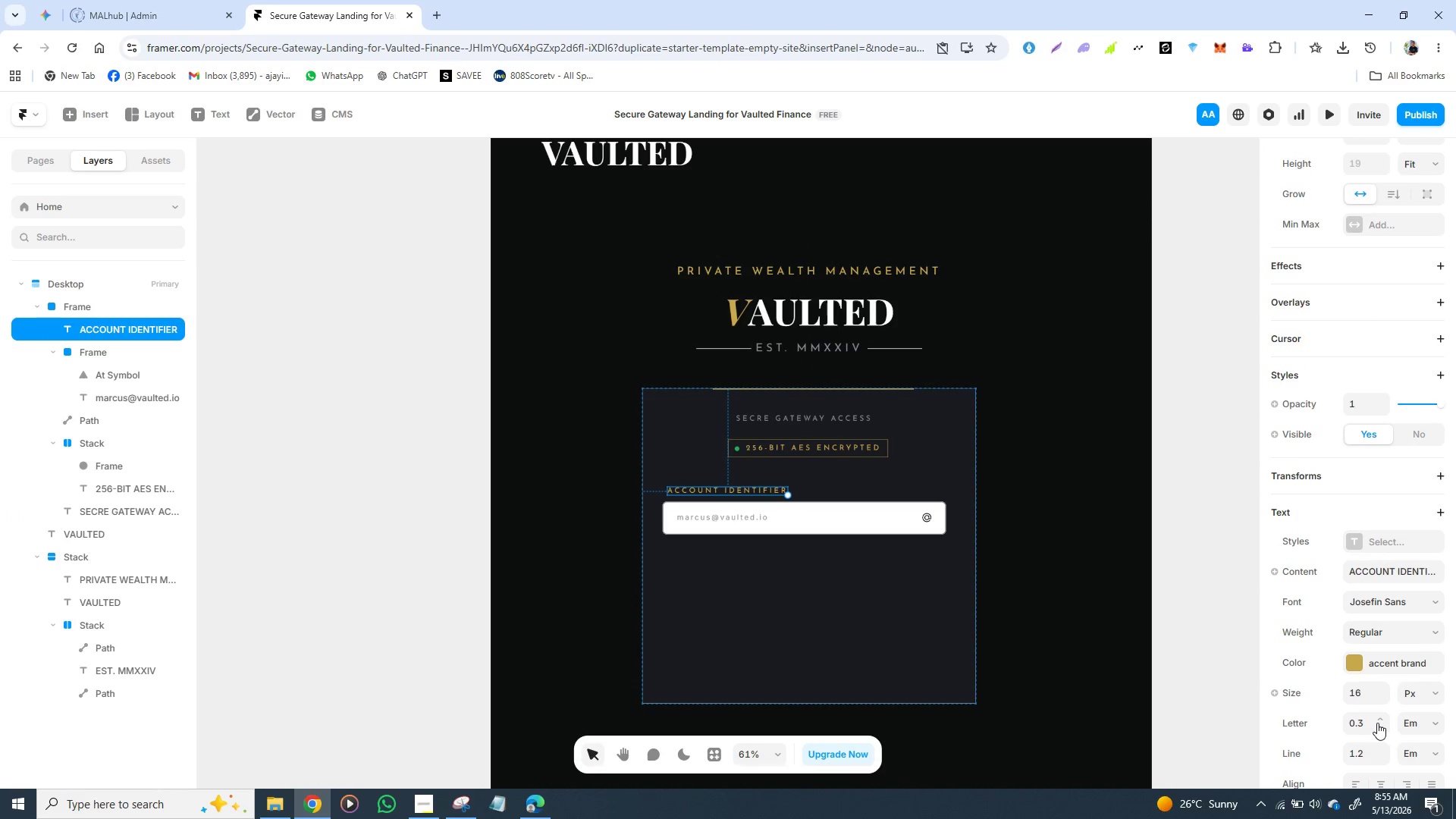 
double_click([1379, 720])
 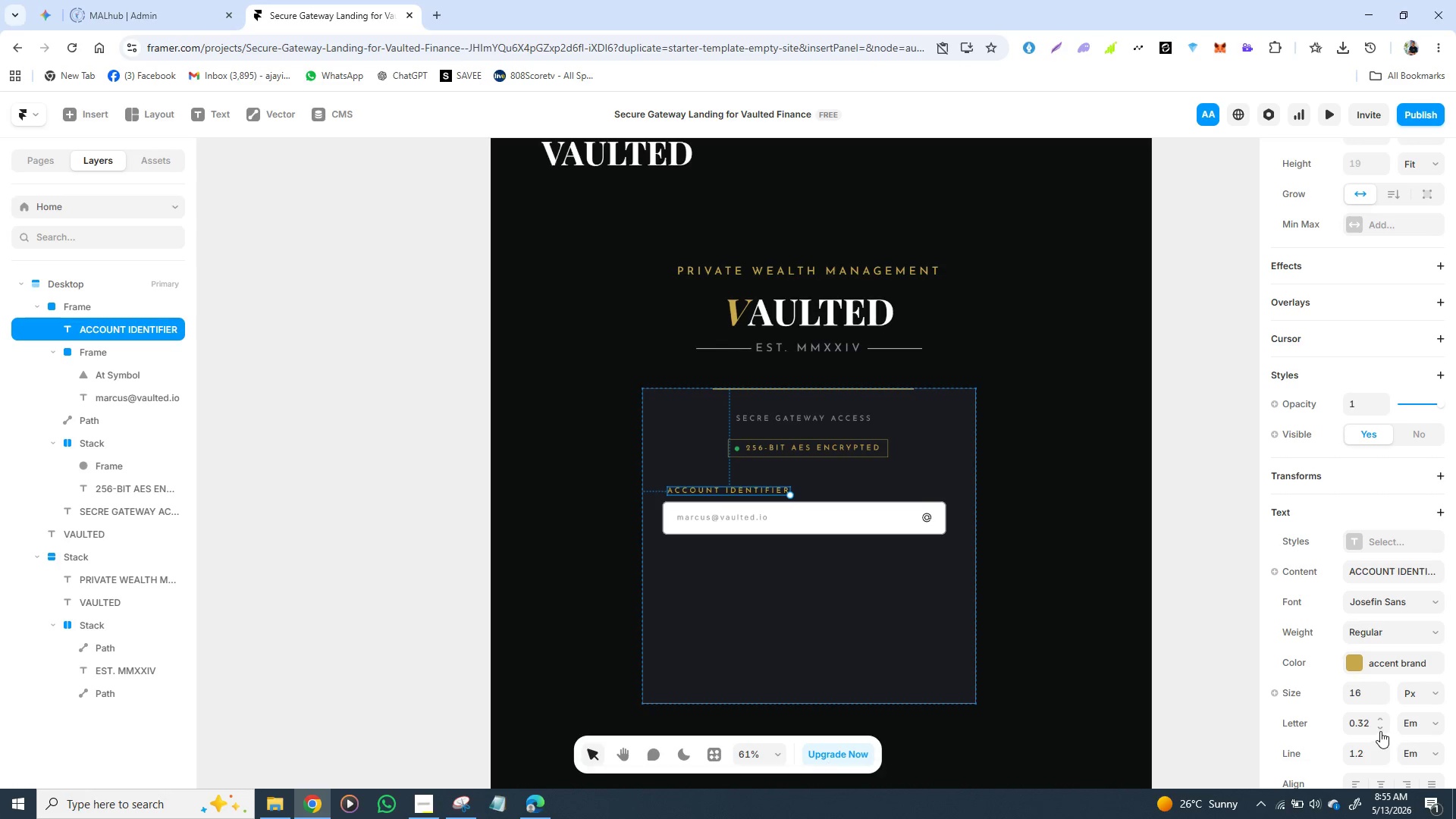 
double_click([1380, 728])
 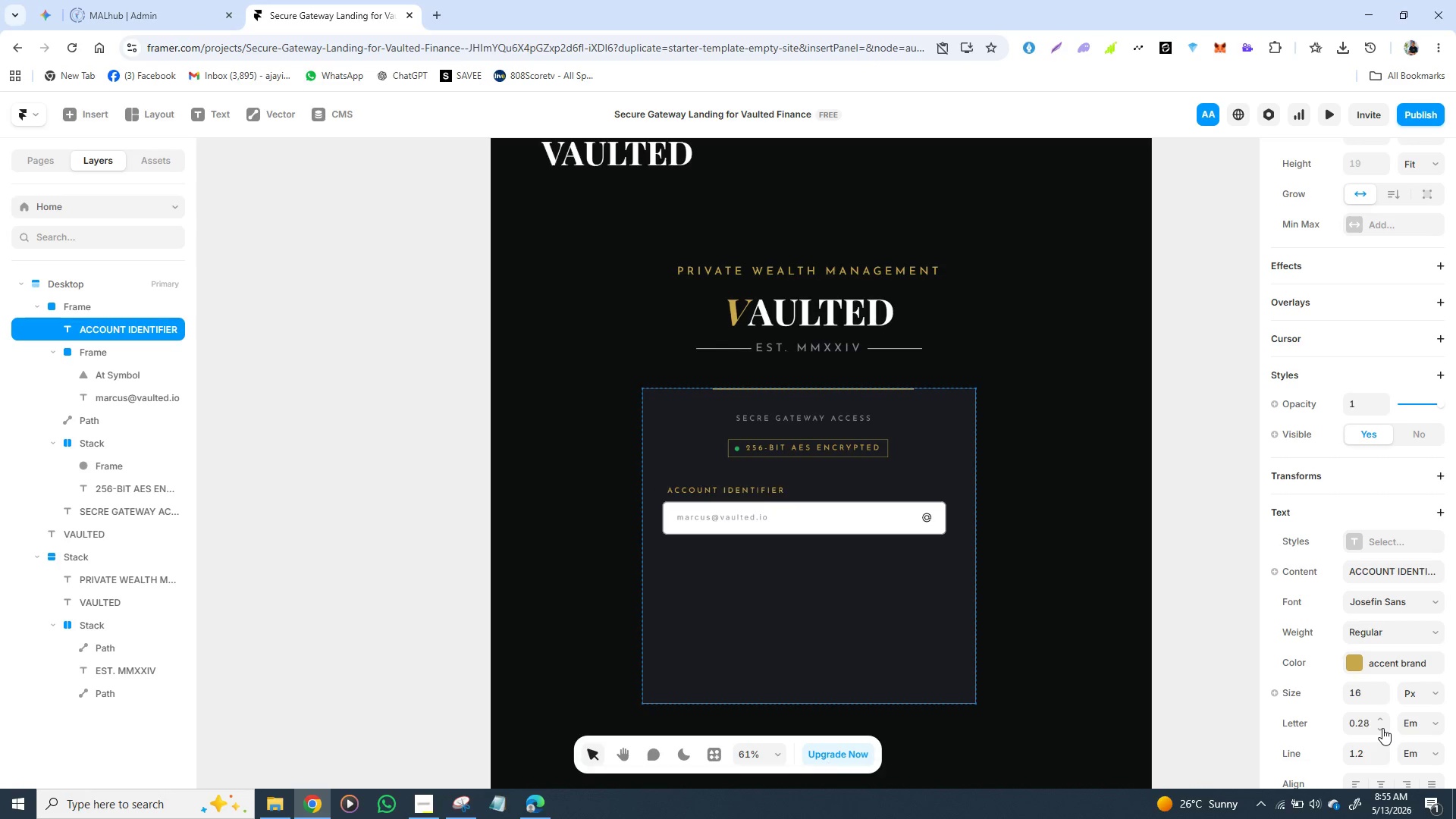 
triple_click([1382, 728])
 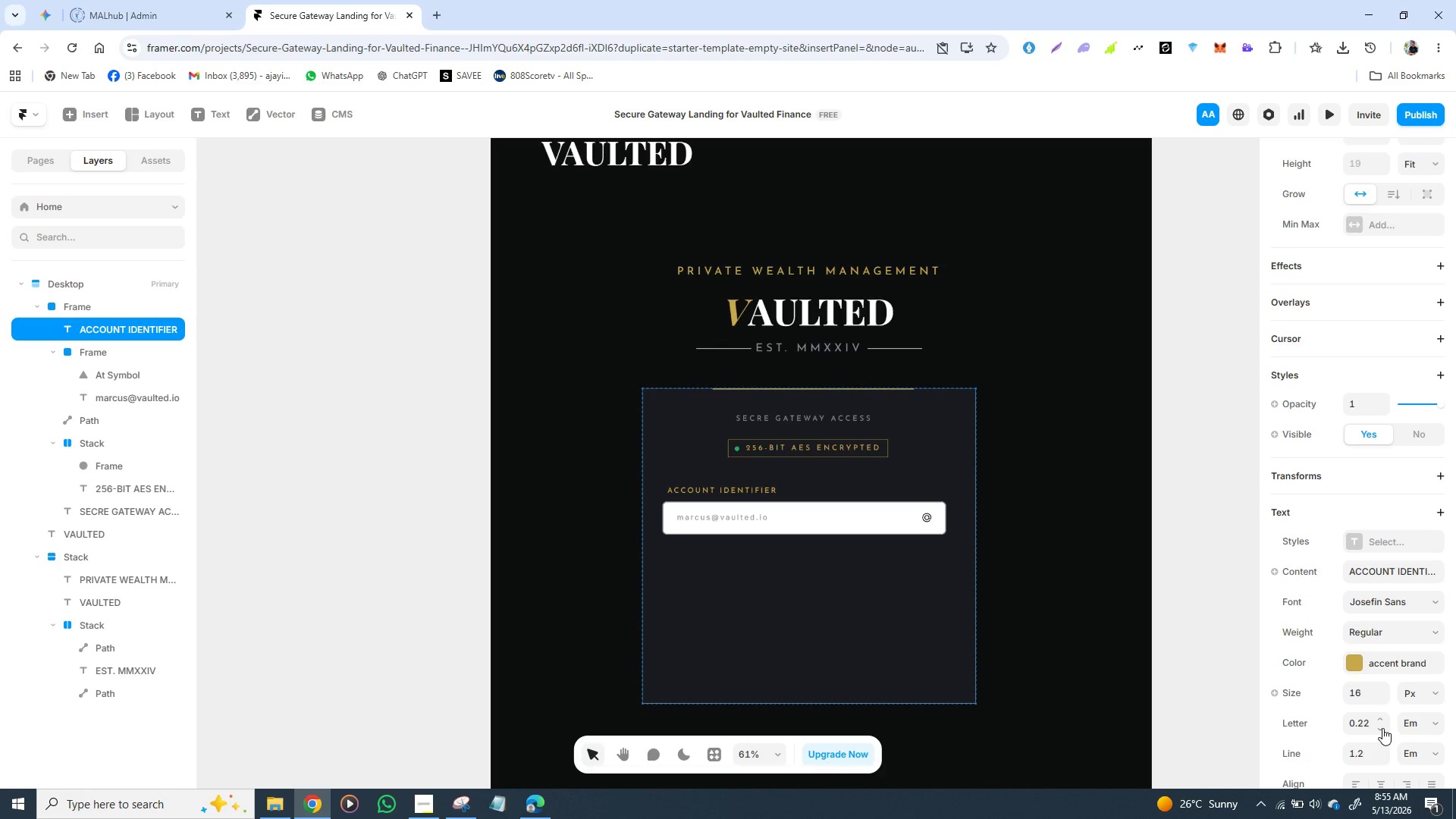 
left_click([1382, 728])
 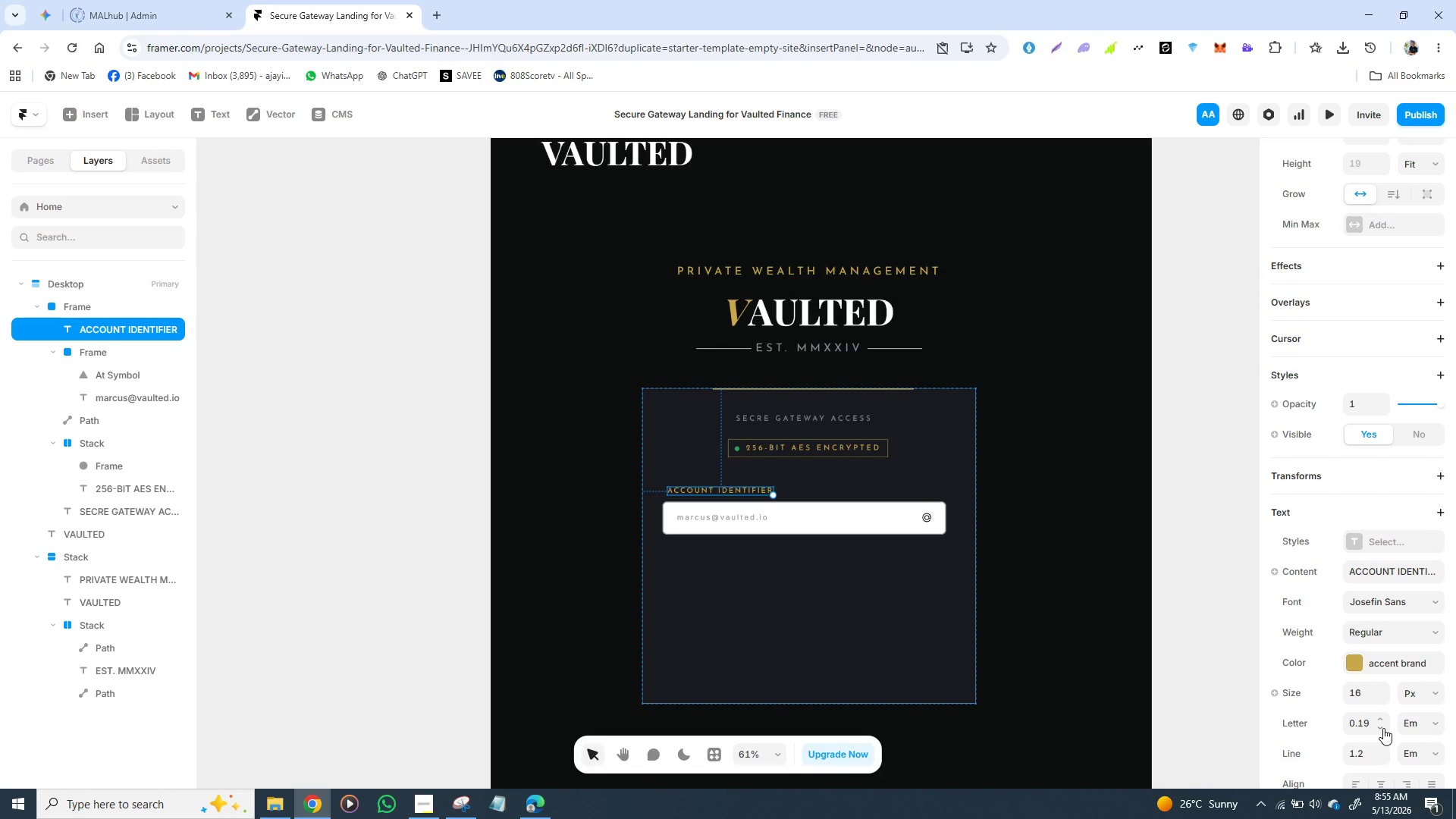 
left_click([1383, 728])
 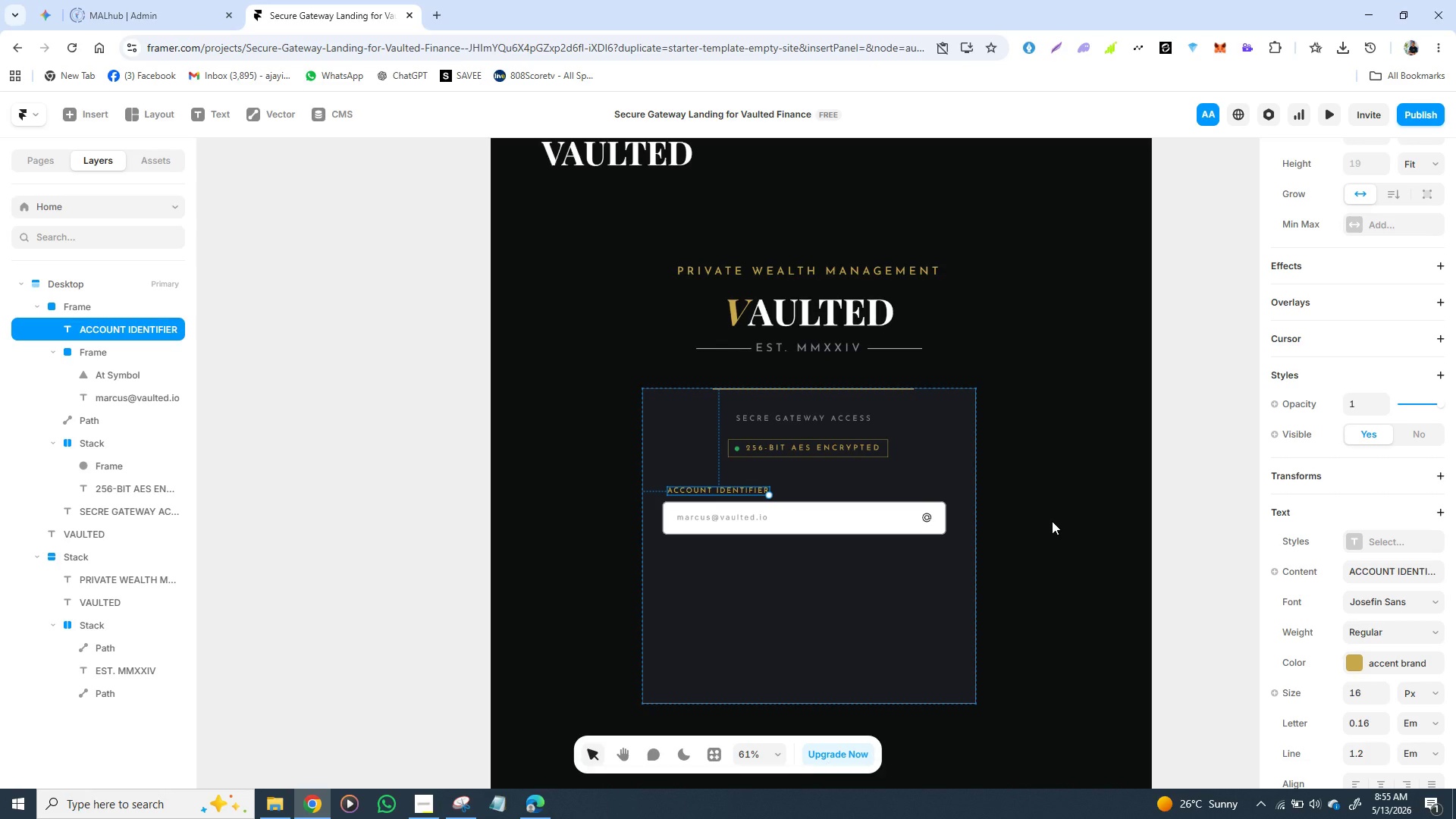 
left_click([1052, 521])
 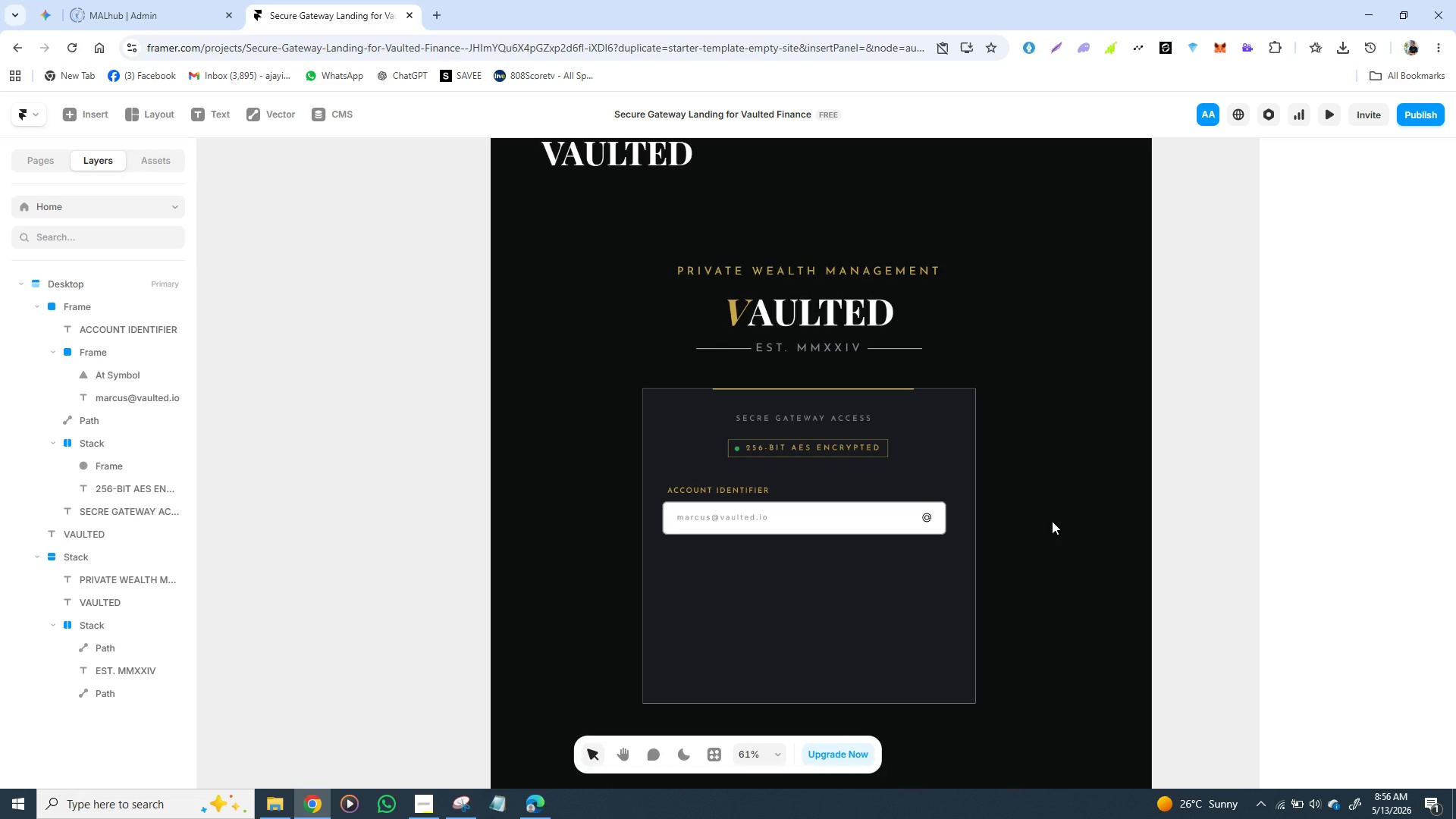 
wait(15.06)
 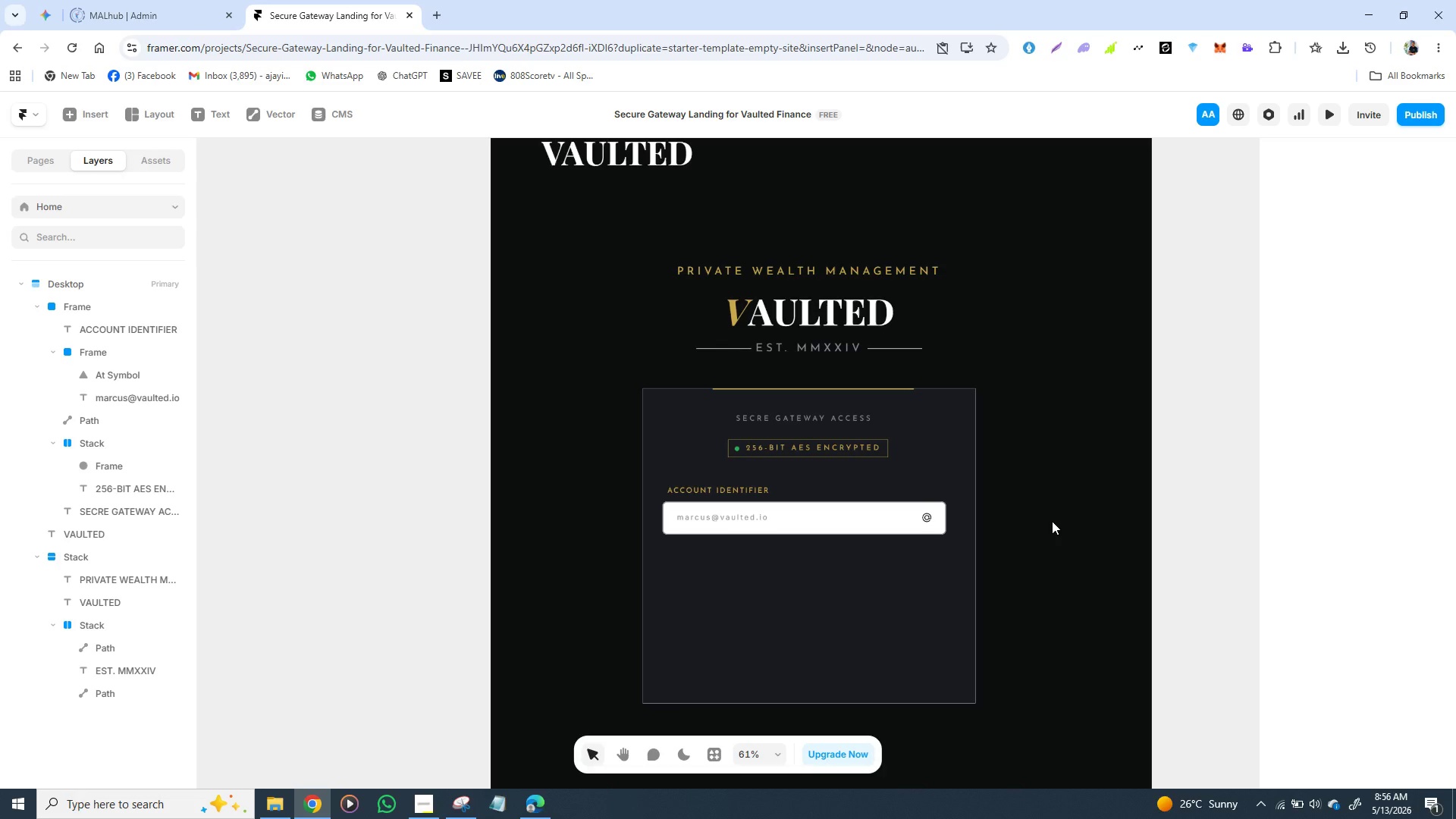 
left_click([667, 529])
 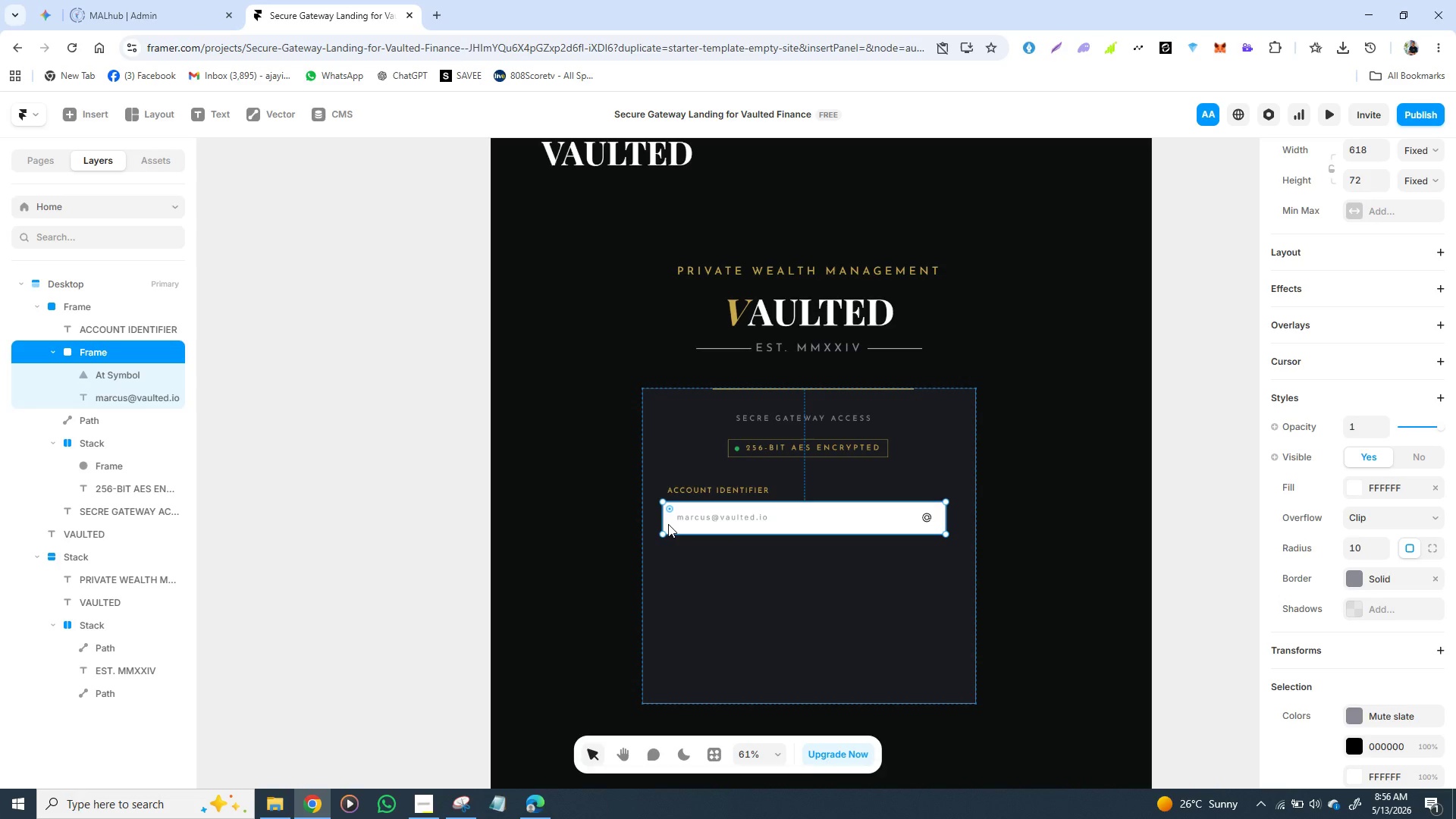 
hold_key(key=ShiftLeft, duration=1.5)
left_click([678, 486])
 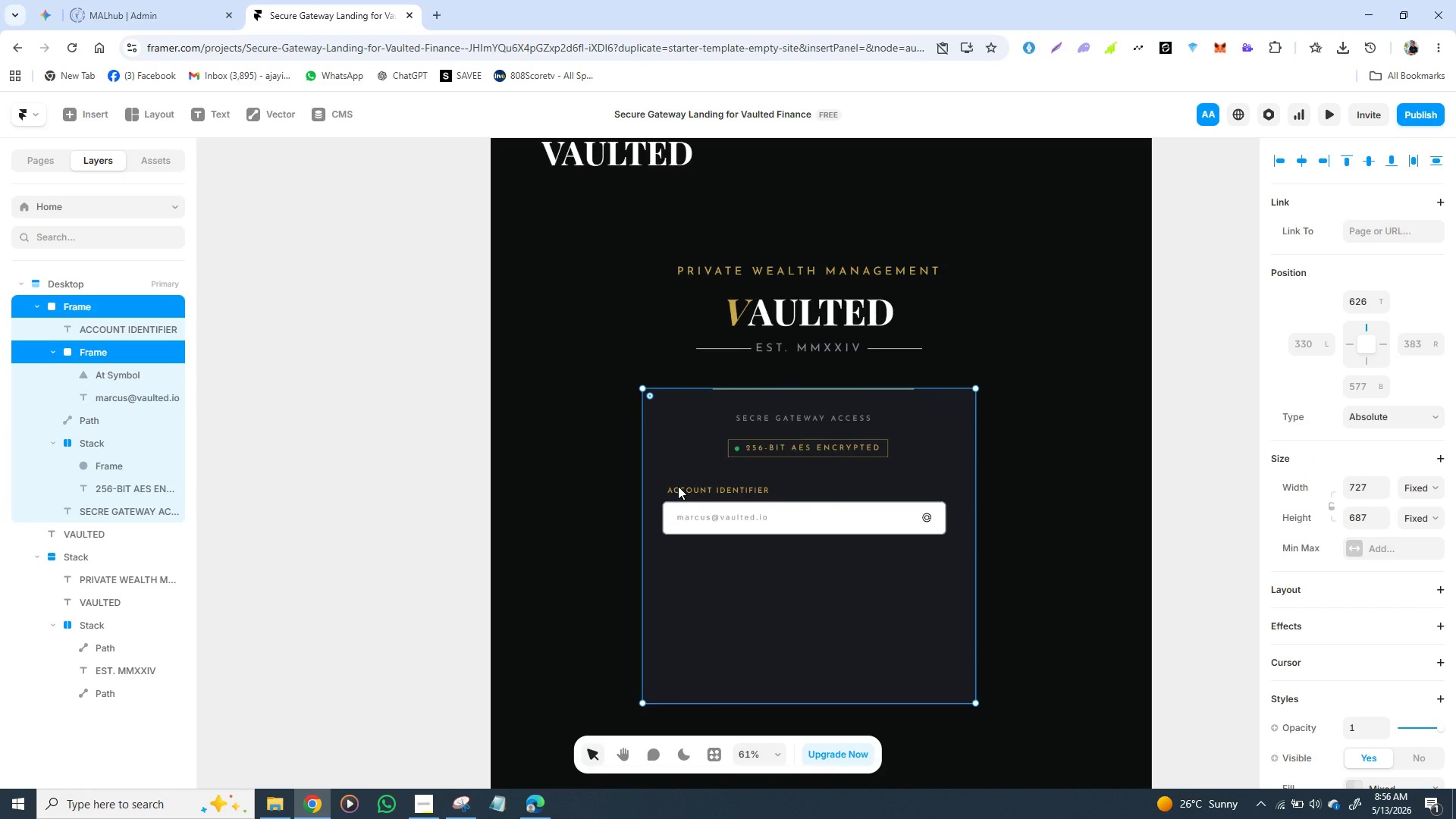 
hold_key(key=ShiftLeft, duration=1.51)
left_click([681, 490])
 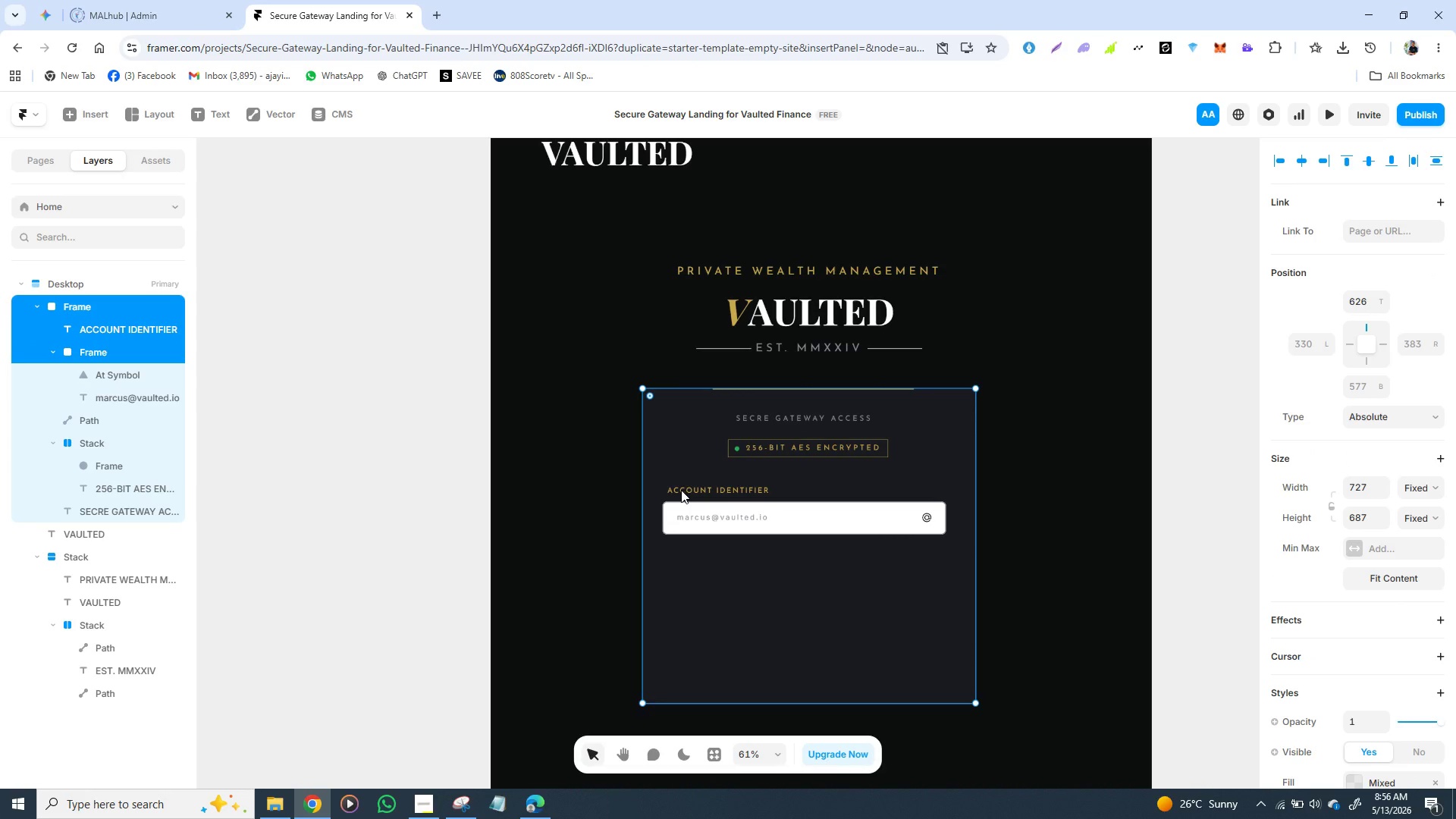 
hold_key(key=ShiftLeft, duration=0.41)
 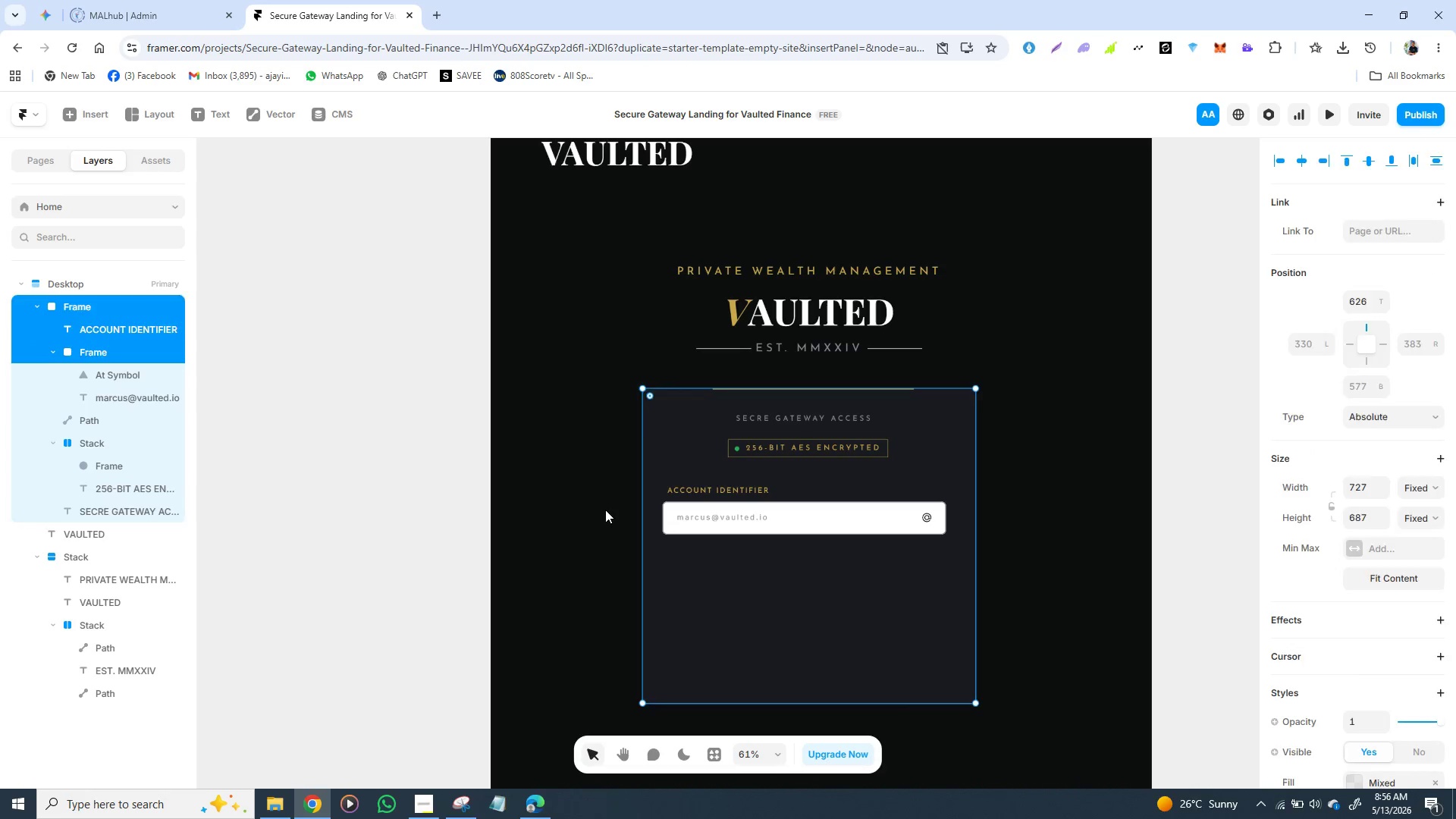 
left_click([605, 510])
 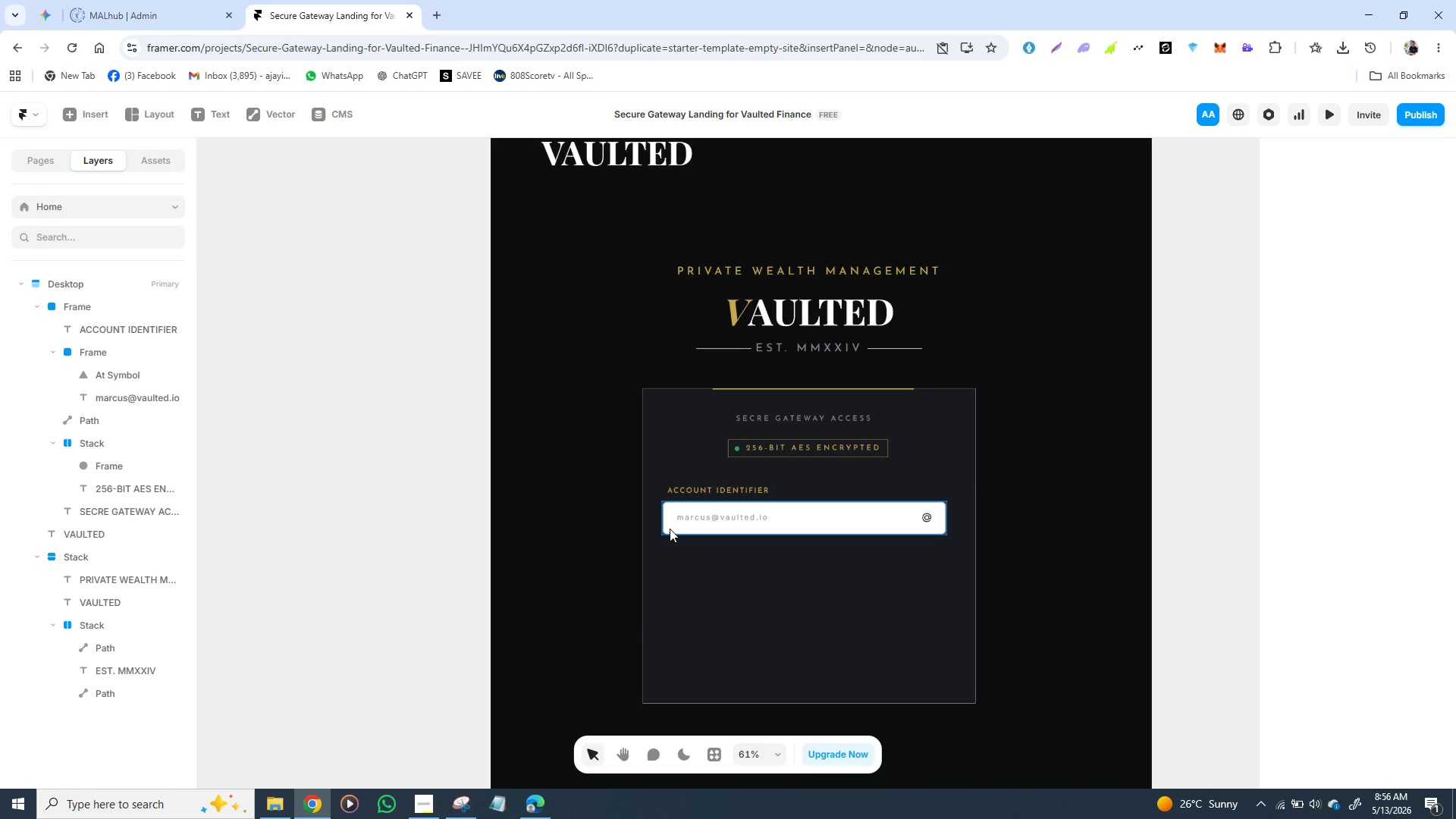 
left_click([670, 529])
 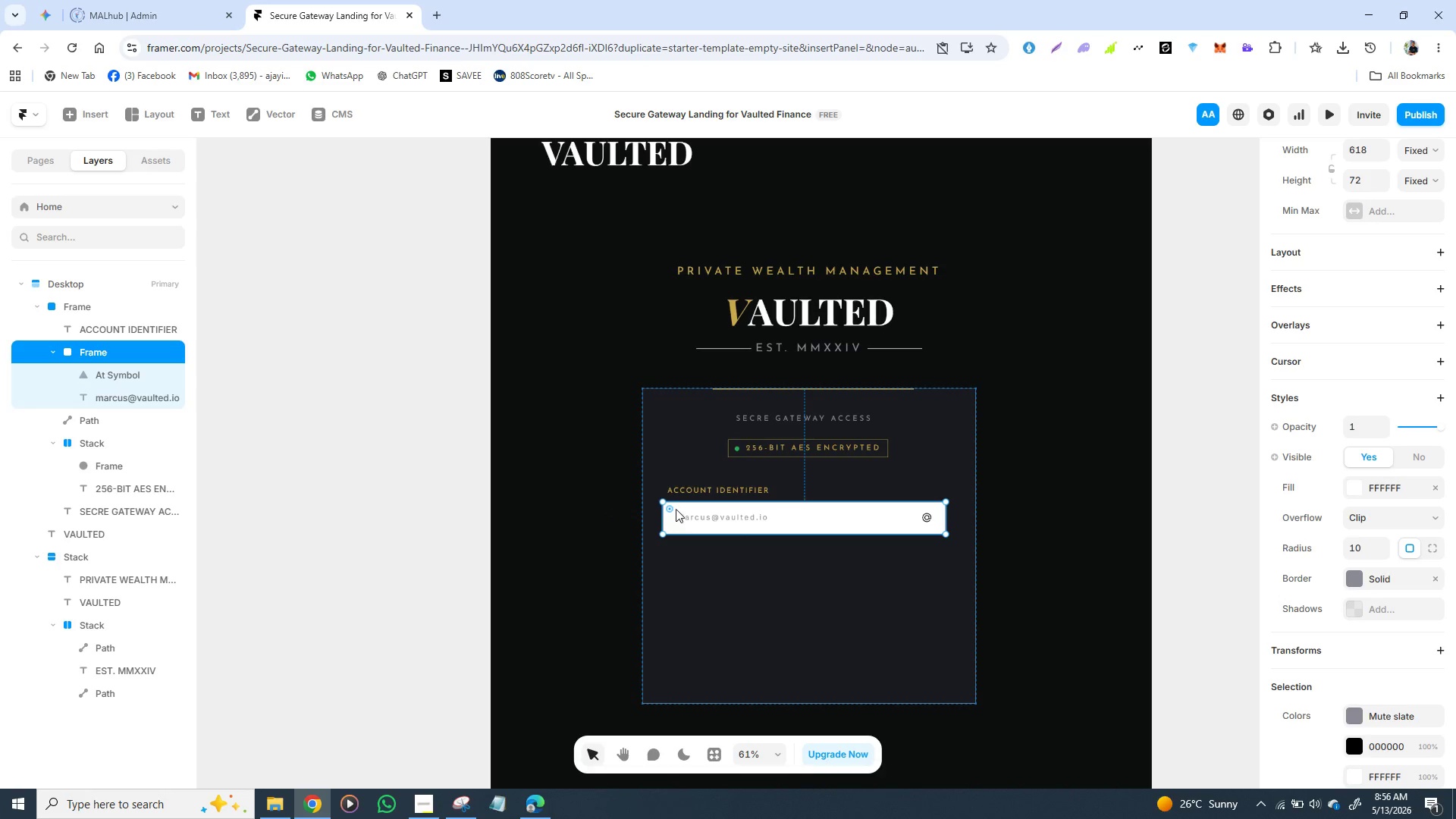 
hold_key(key=ShiftLeft, duration=1.42)
left_click([691, 494])
 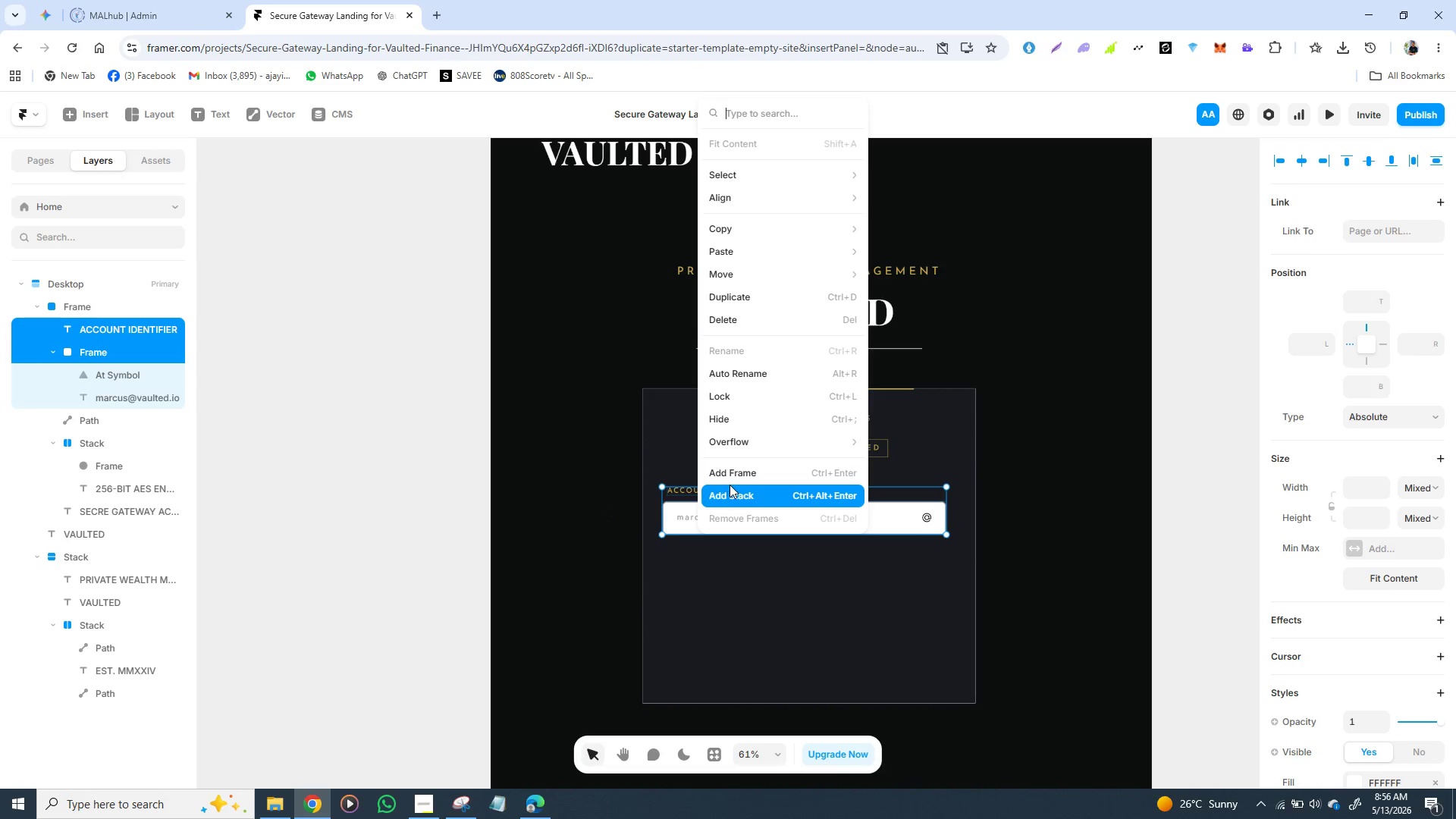 
left_click([733, 490])
 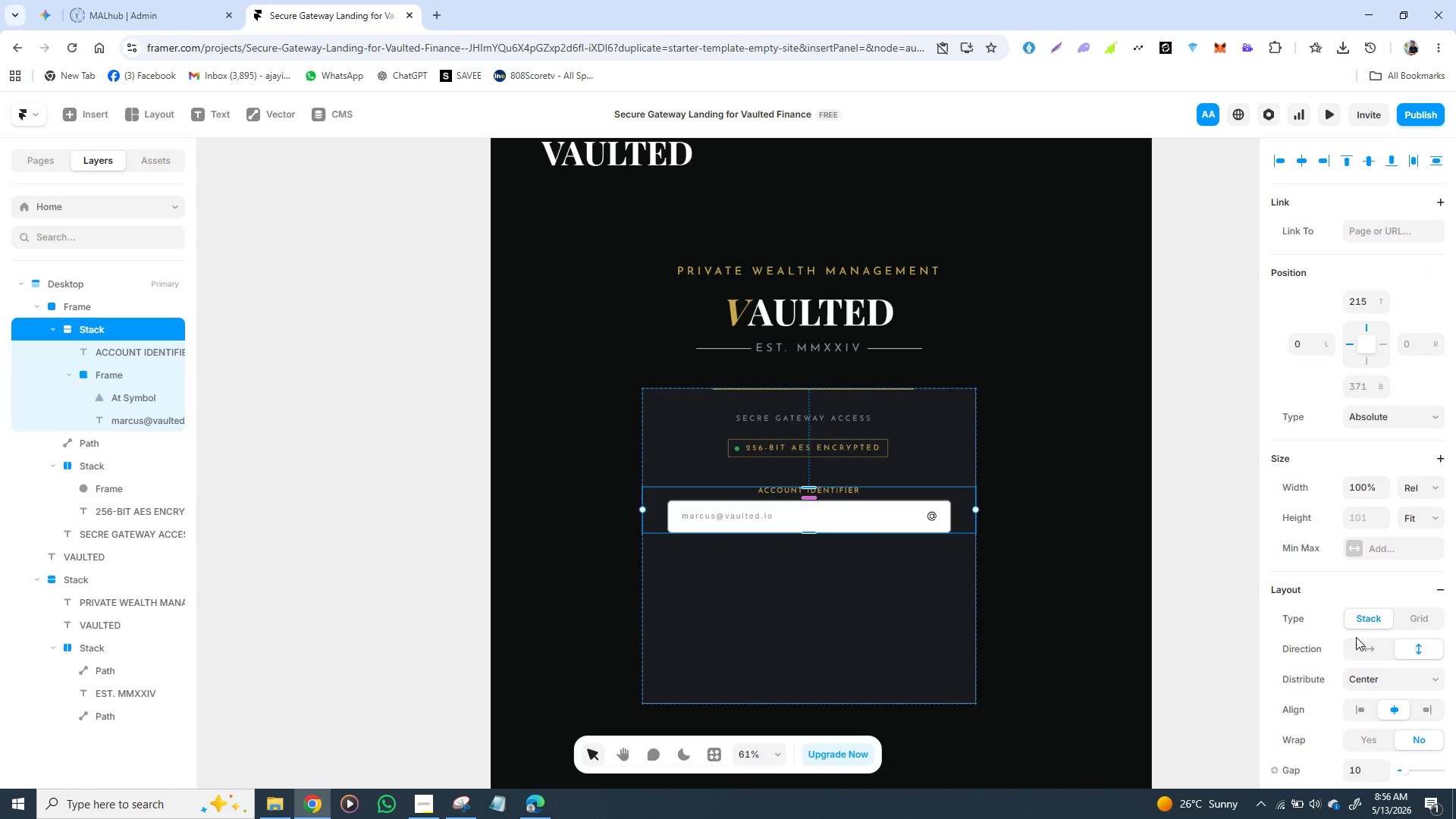 
scroll: coordinate [1376, 632], scroll_direction: down, amount: 2.0
 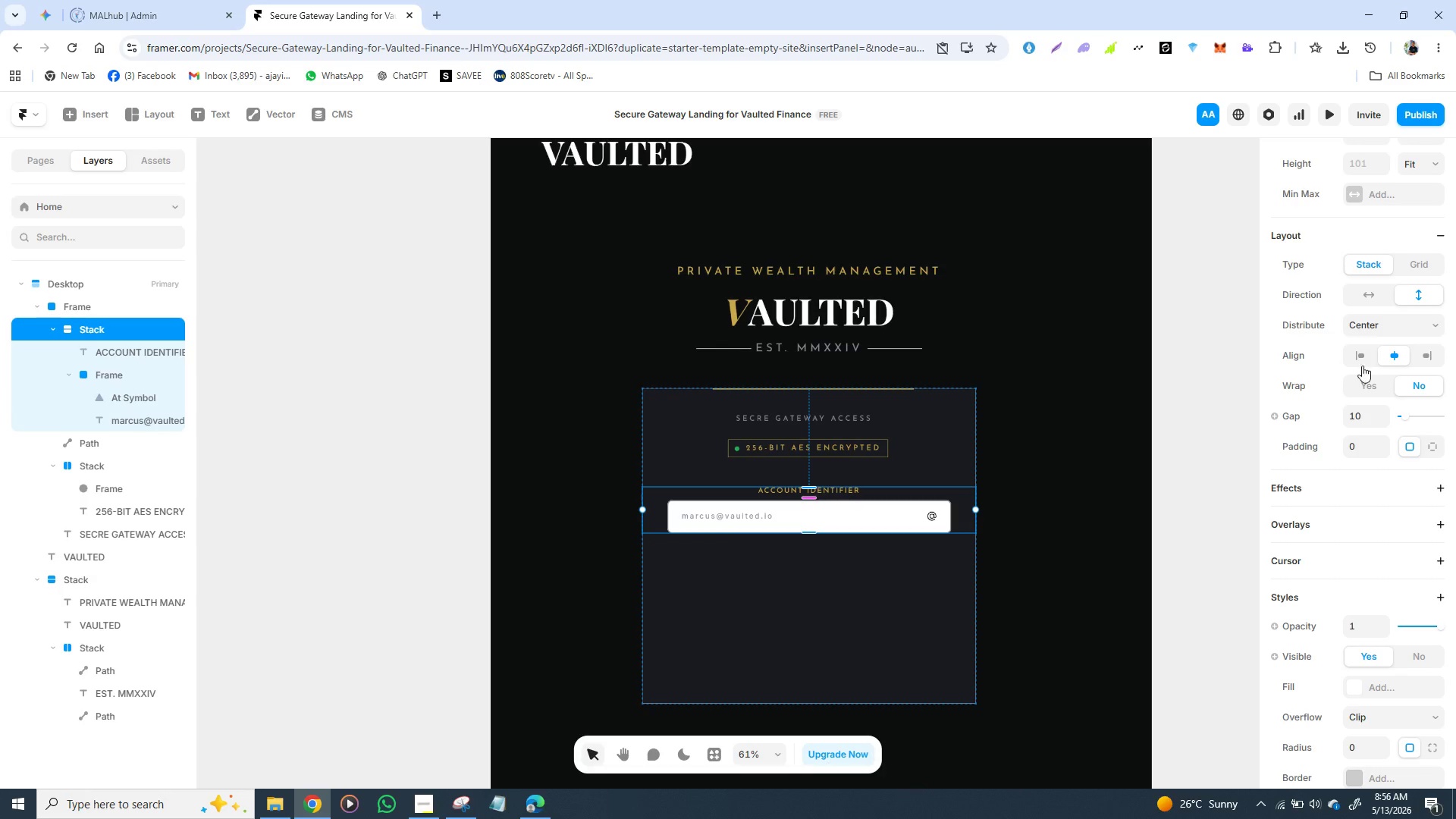 
left_click([1359, 358])
 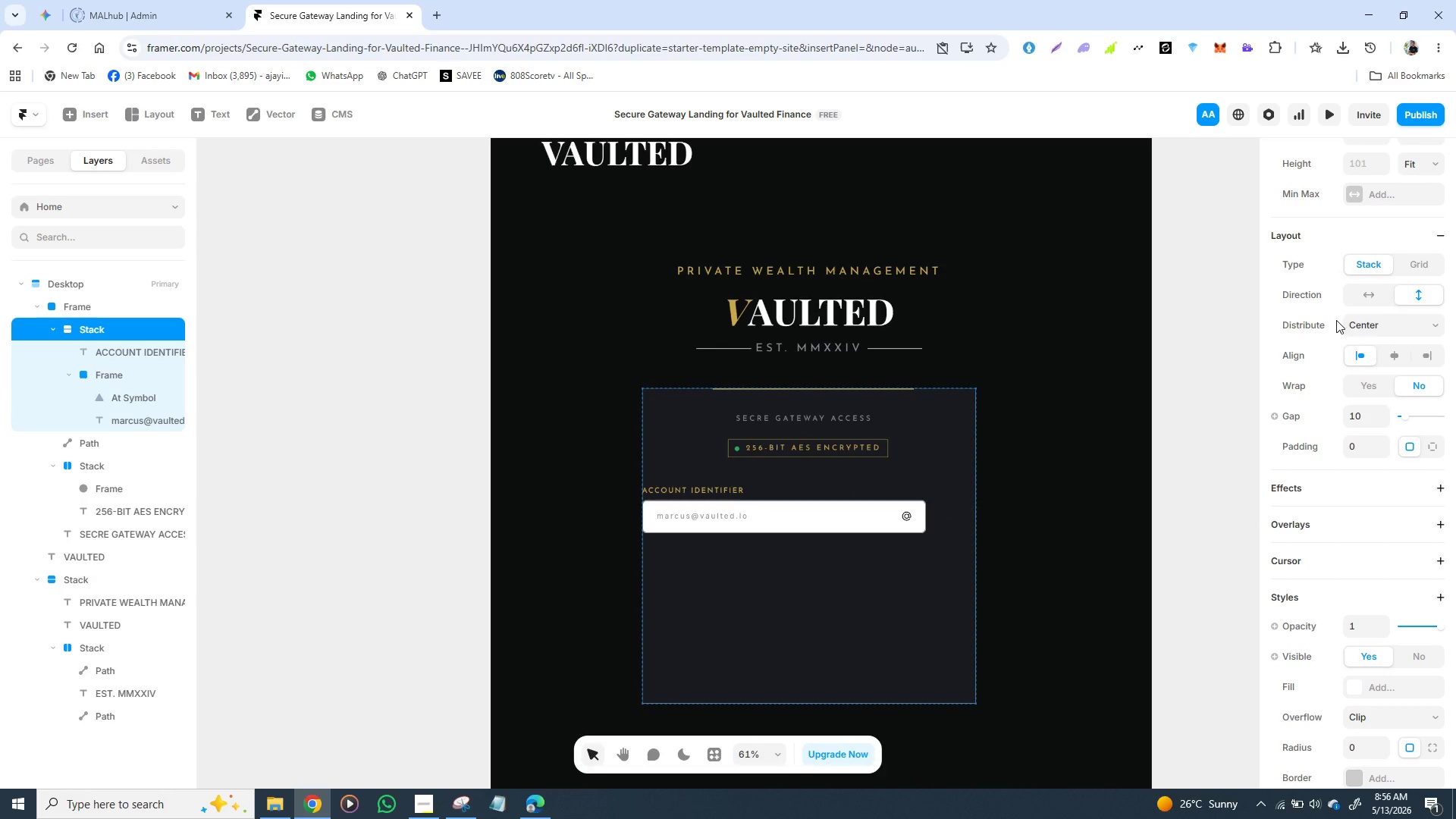 
scroll: coordinate [1338, 313], scroll_direction: up, amount: 2.0
 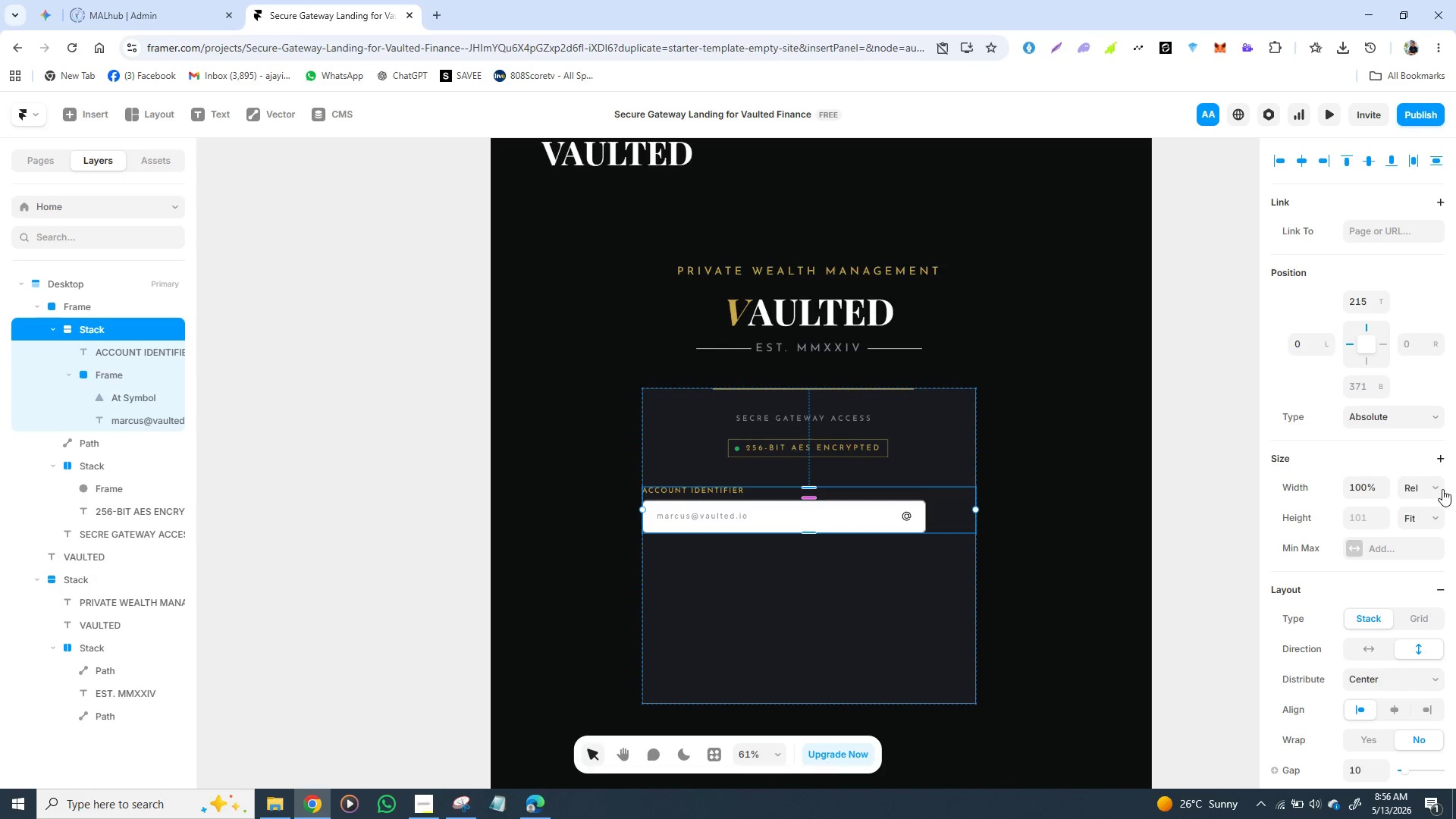 
left_click([1439, 485])
 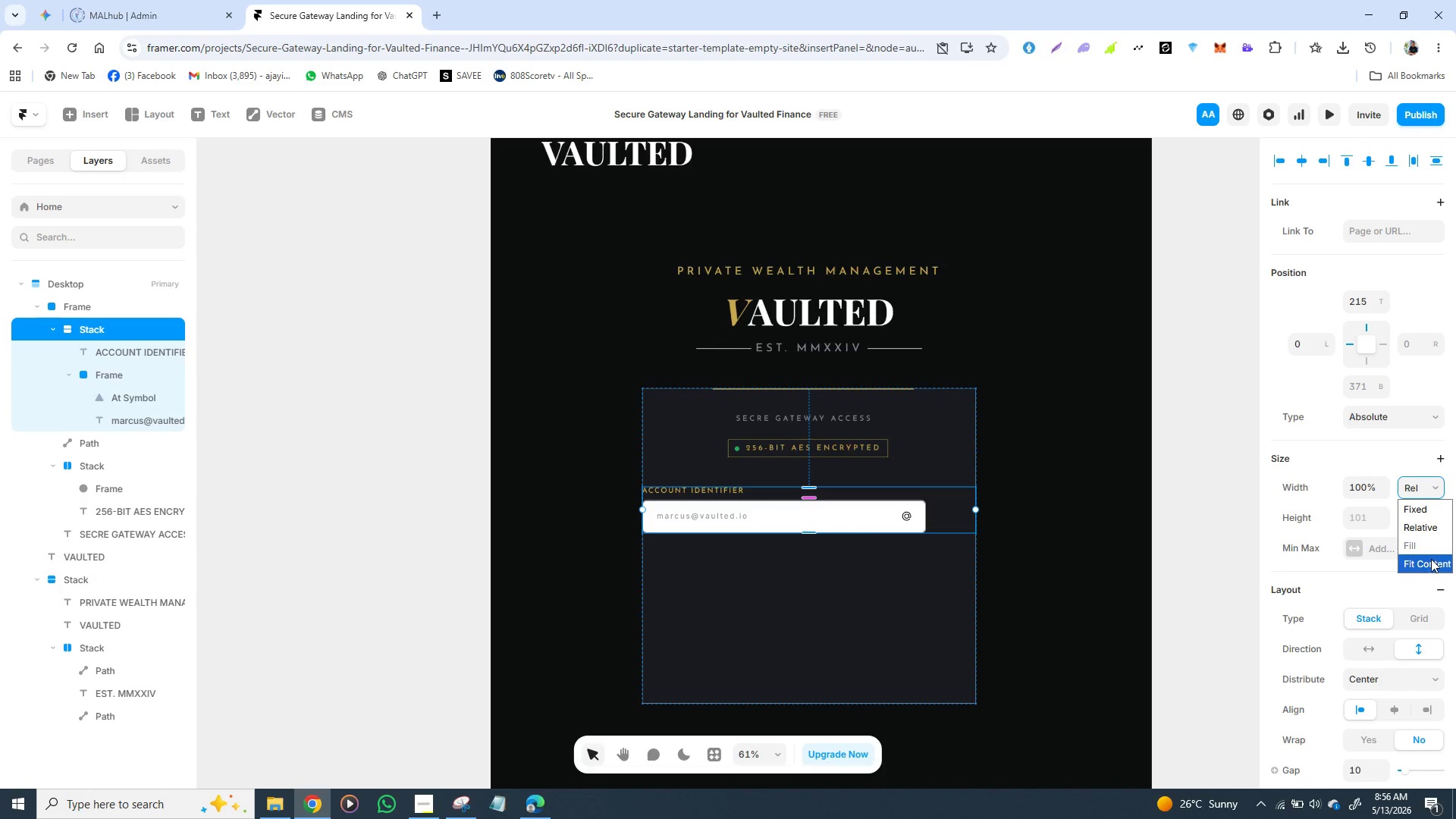 
left_click([1431, 560])
 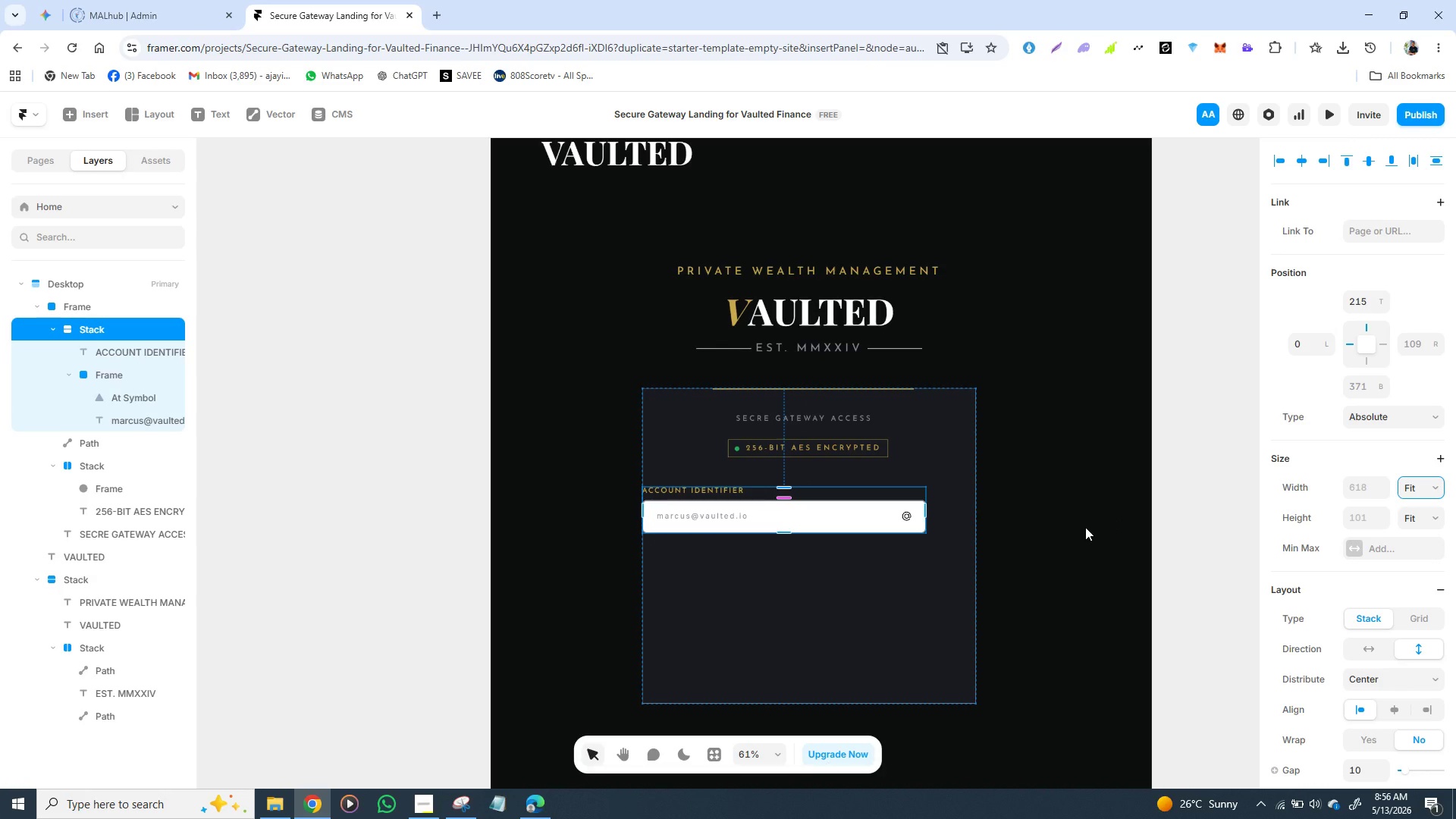 
left_click([1085, 527])
 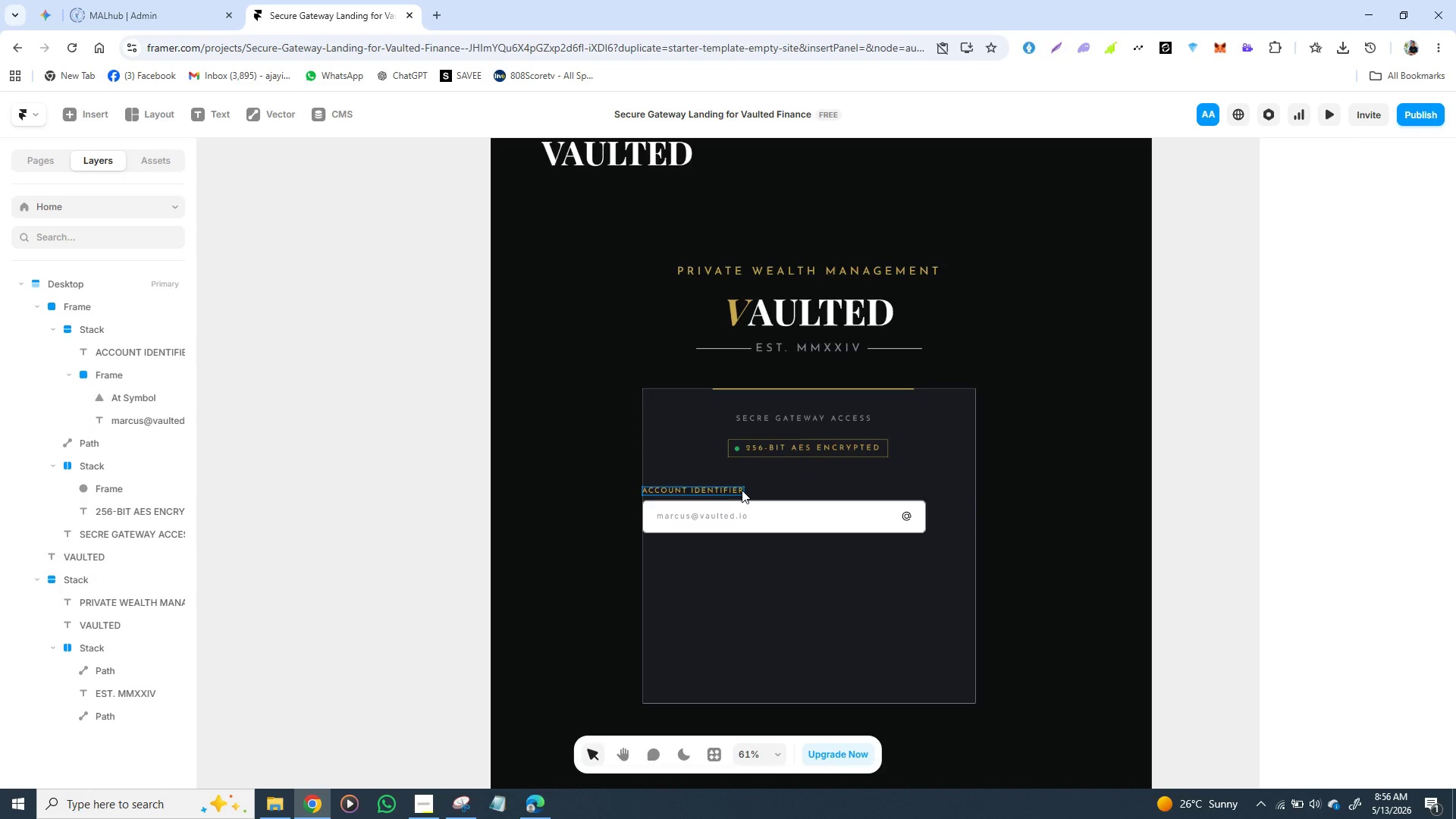 
left_click([762, 492])
 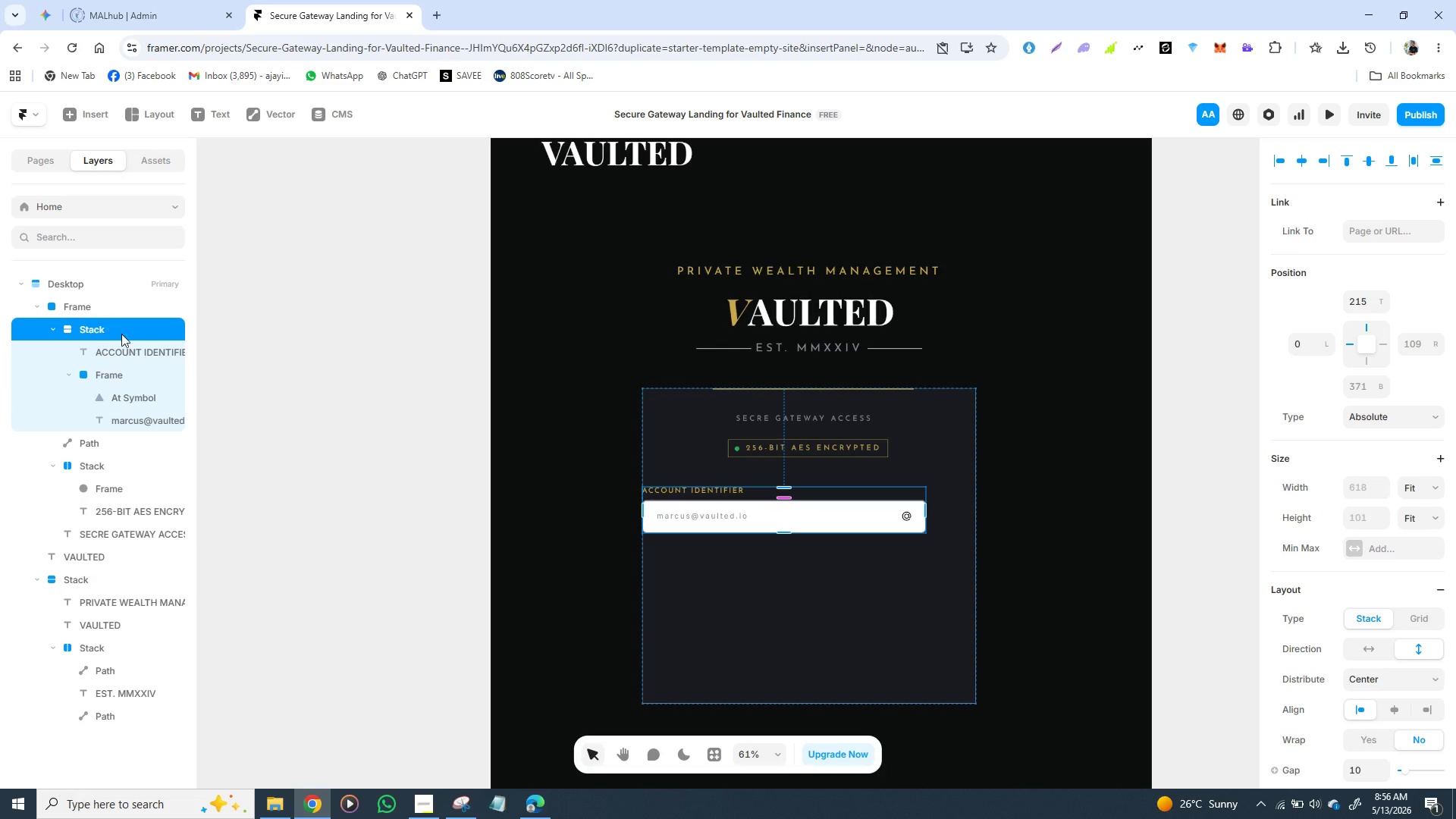 
left_click([241, 334])
 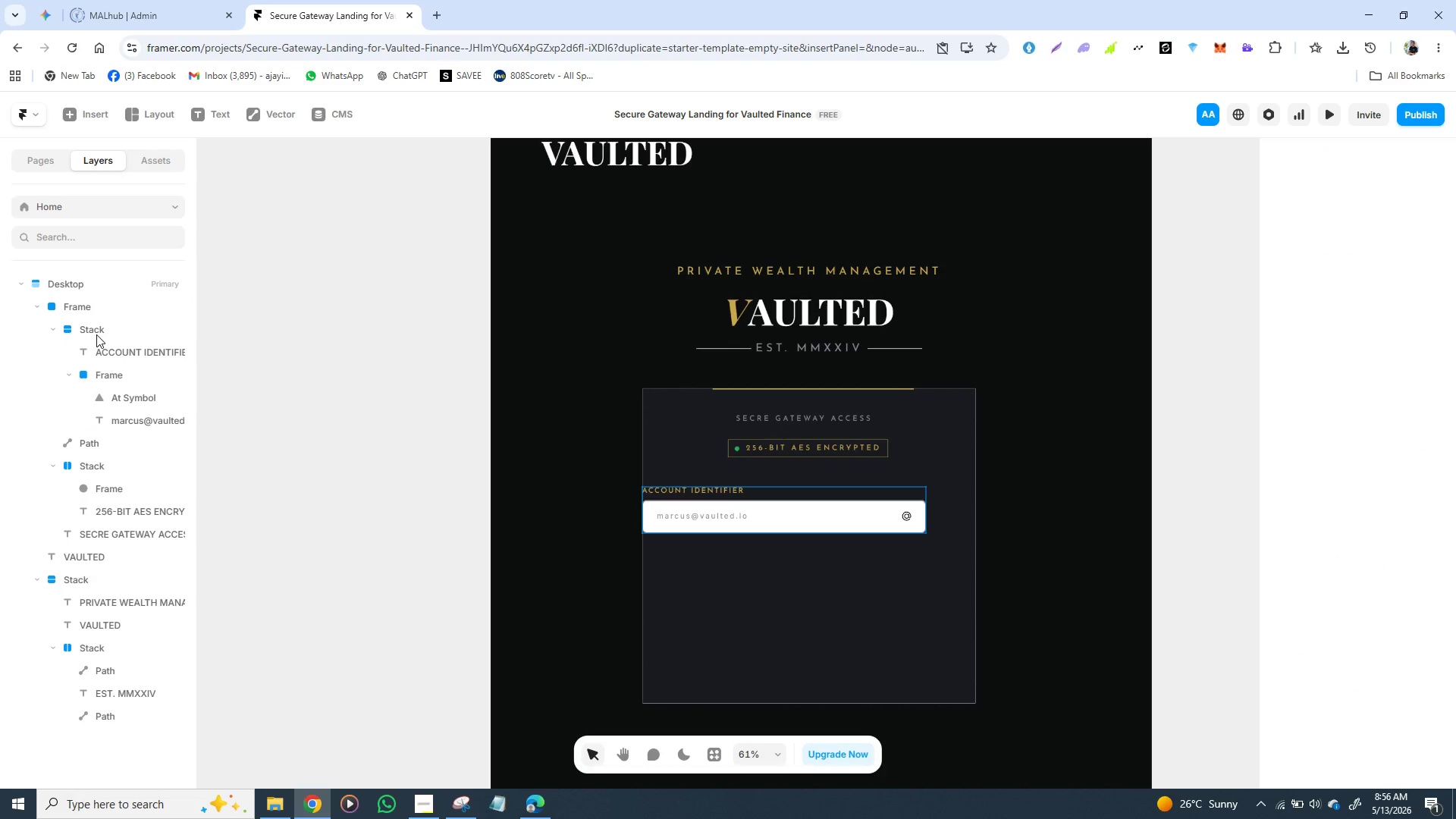 
left_click([96, 328])
 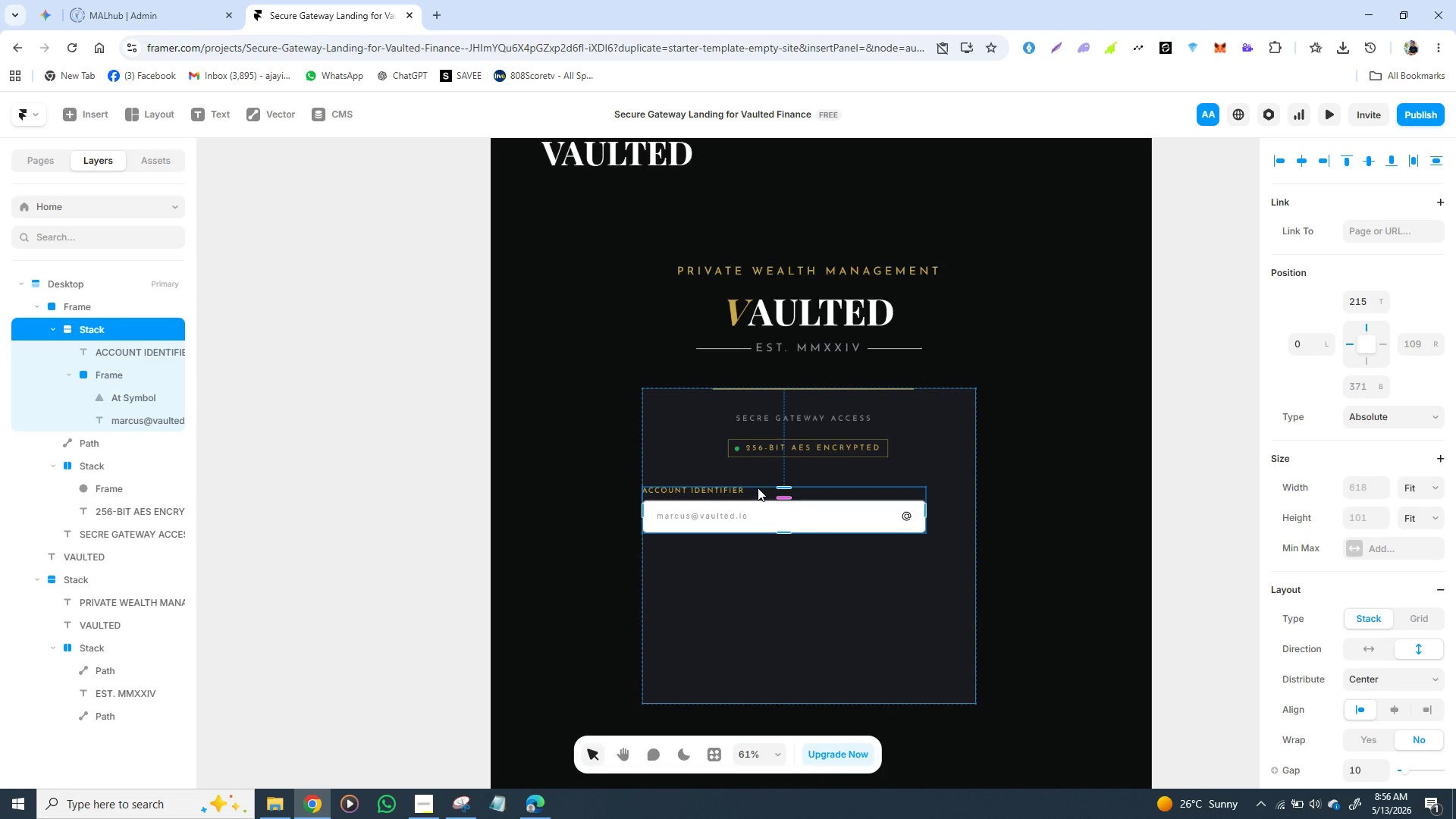 
left_click_drag(start_coordinate=[758, 488], to_coordinate=[784, 496])
 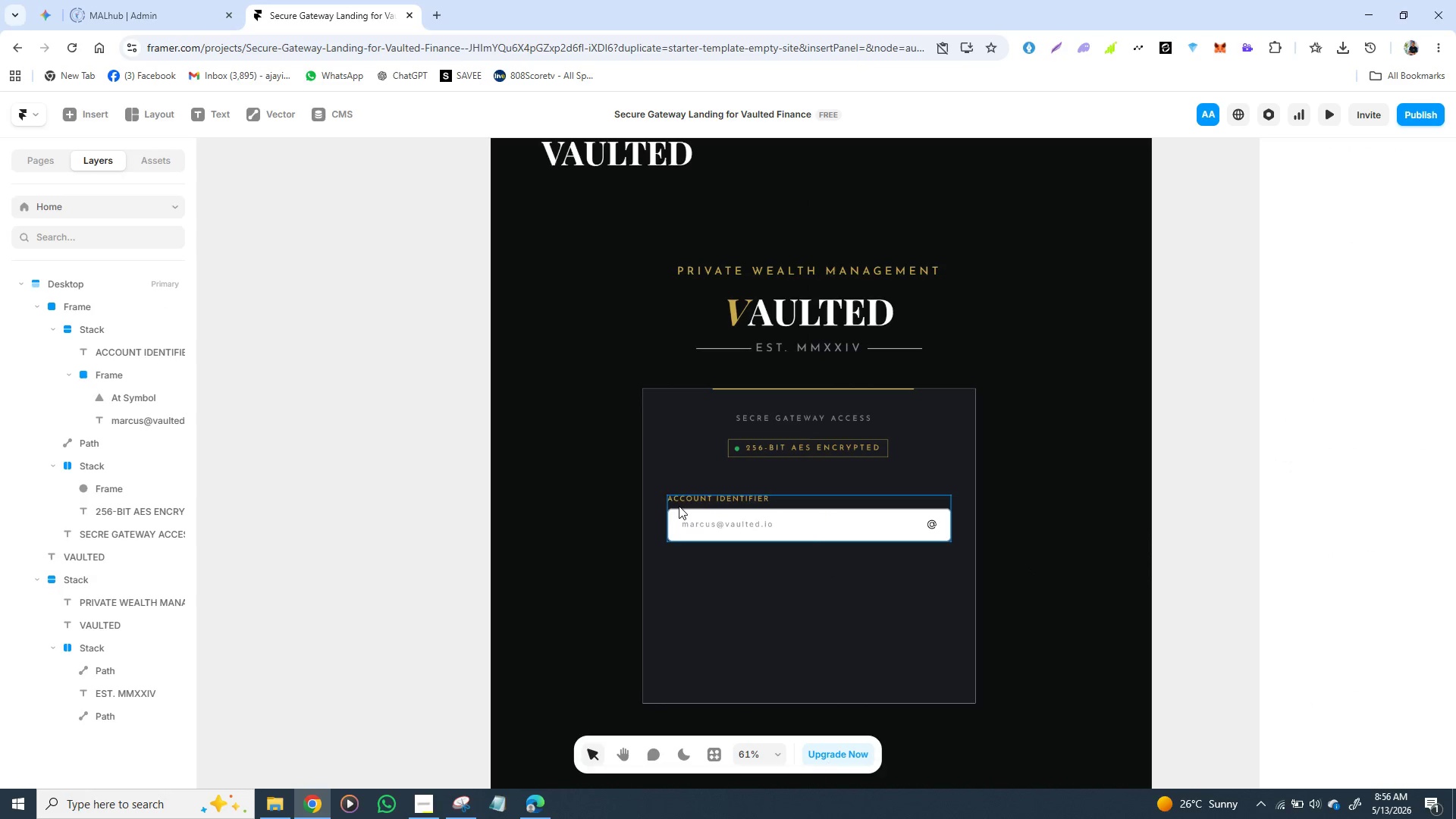 
left_click([676, 506])
 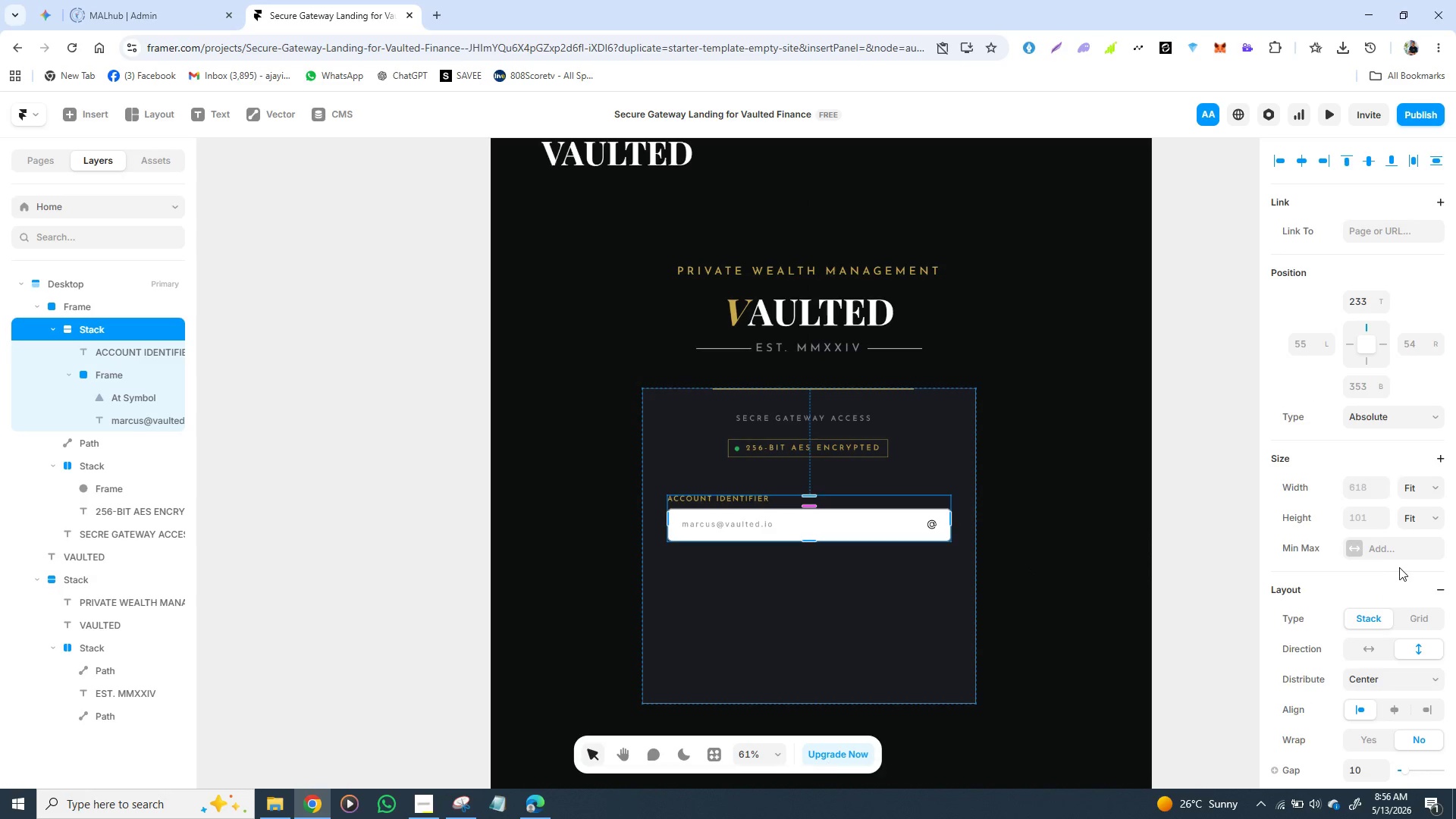 
scroll: coordinate [1402, 569], scroll_direction: down, amount: 1.0
 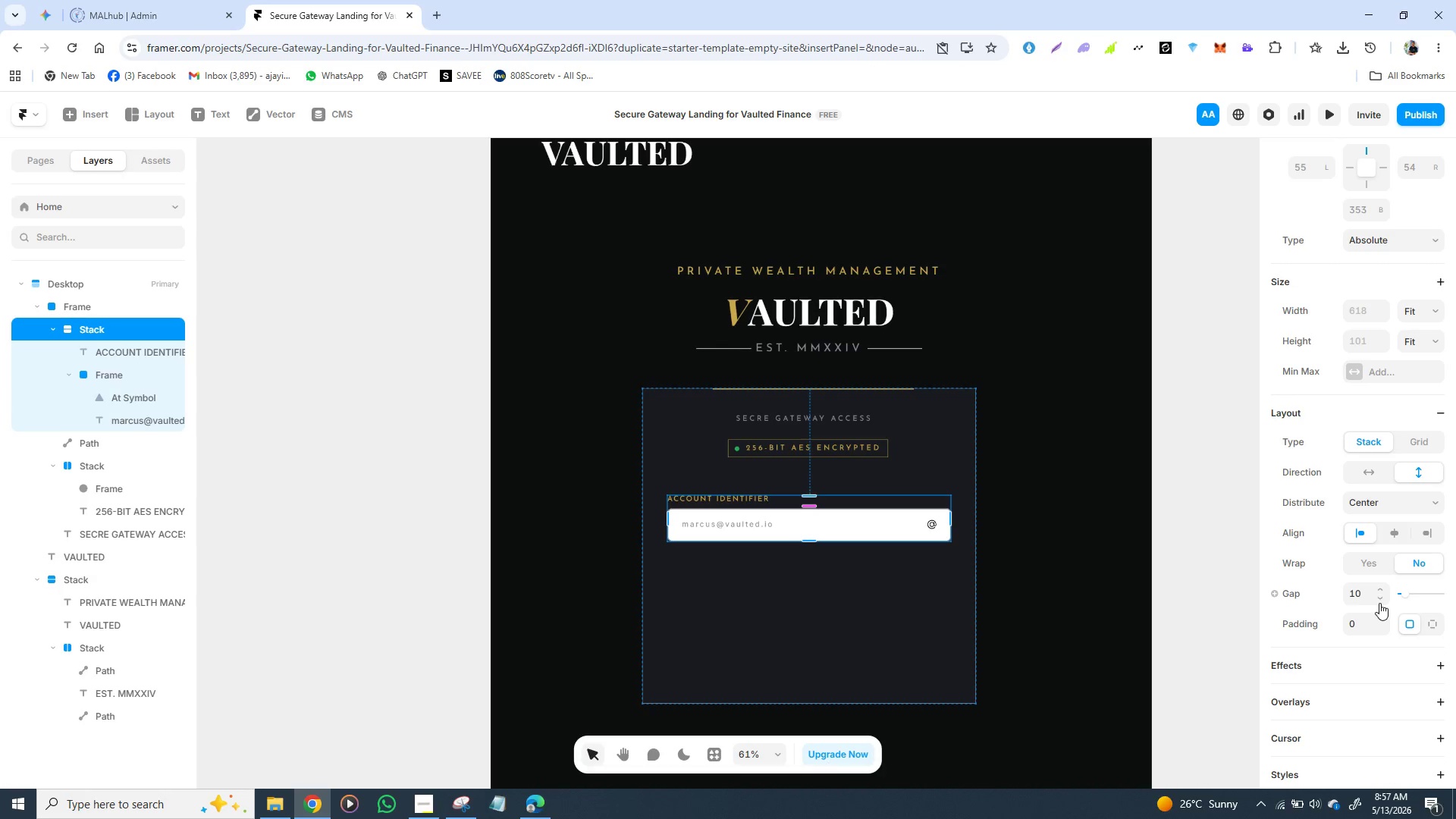 
wait(15.78)
 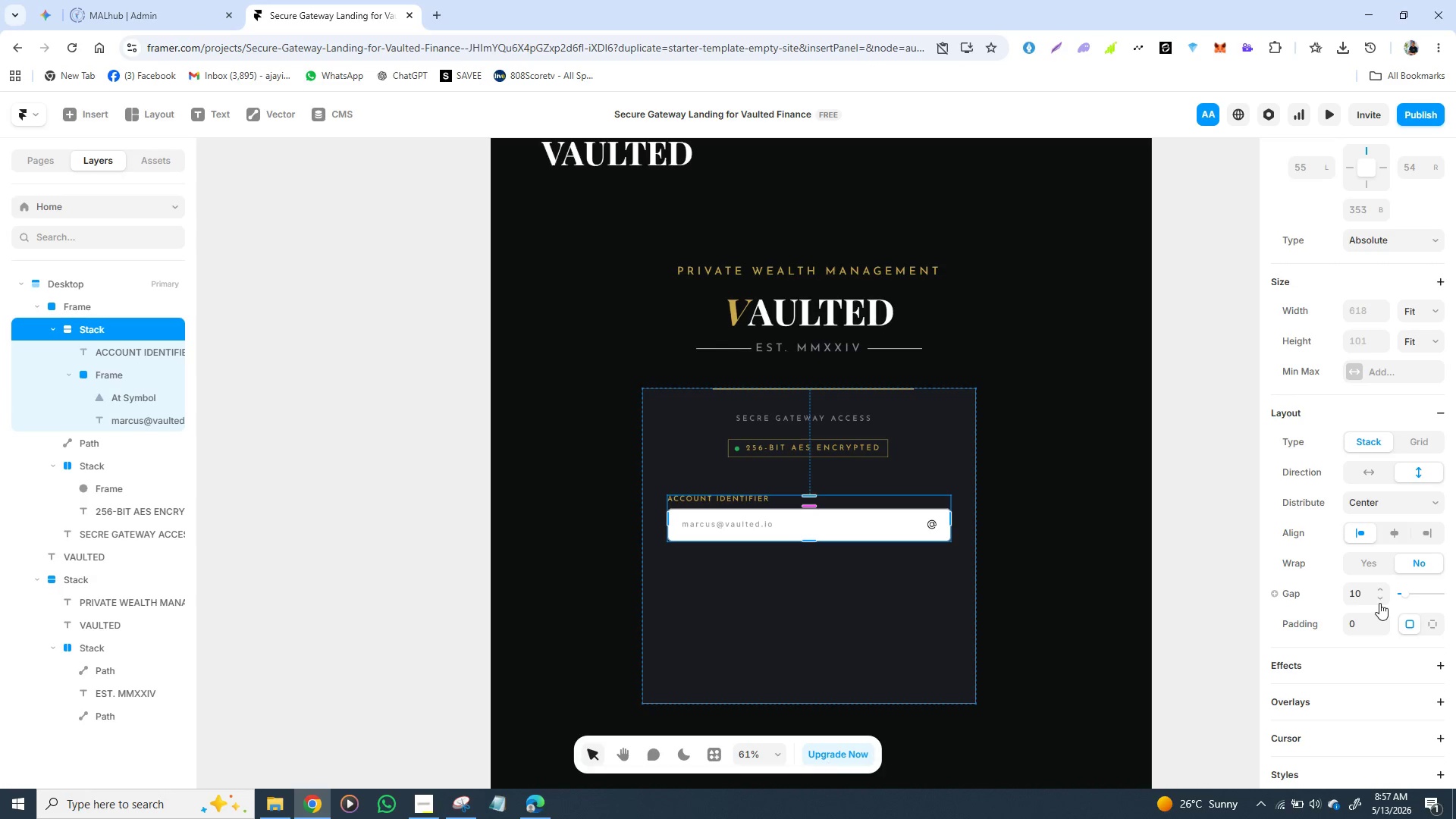 
left_click([1191, 608])
 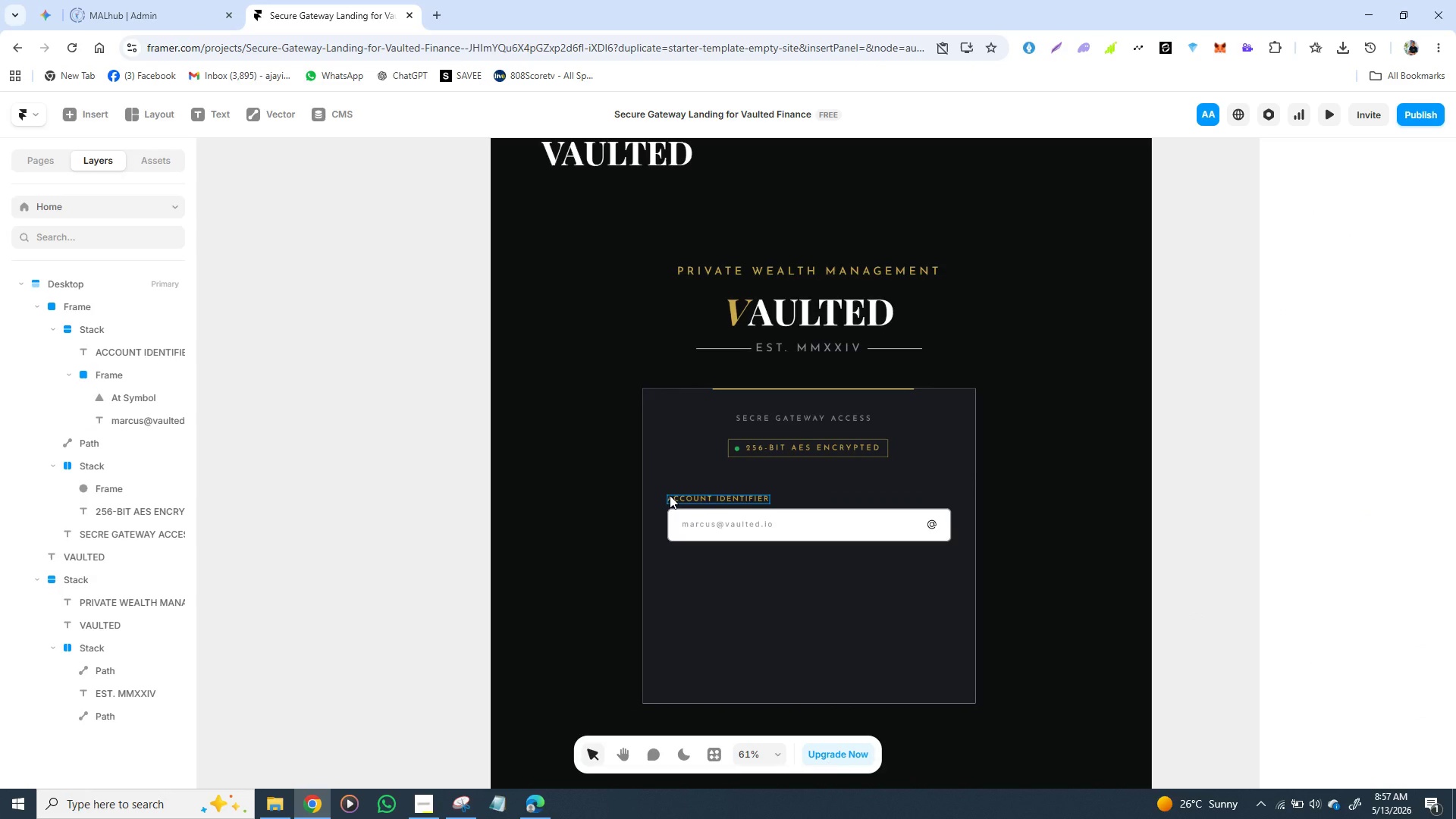 
left_click([670, 495])
 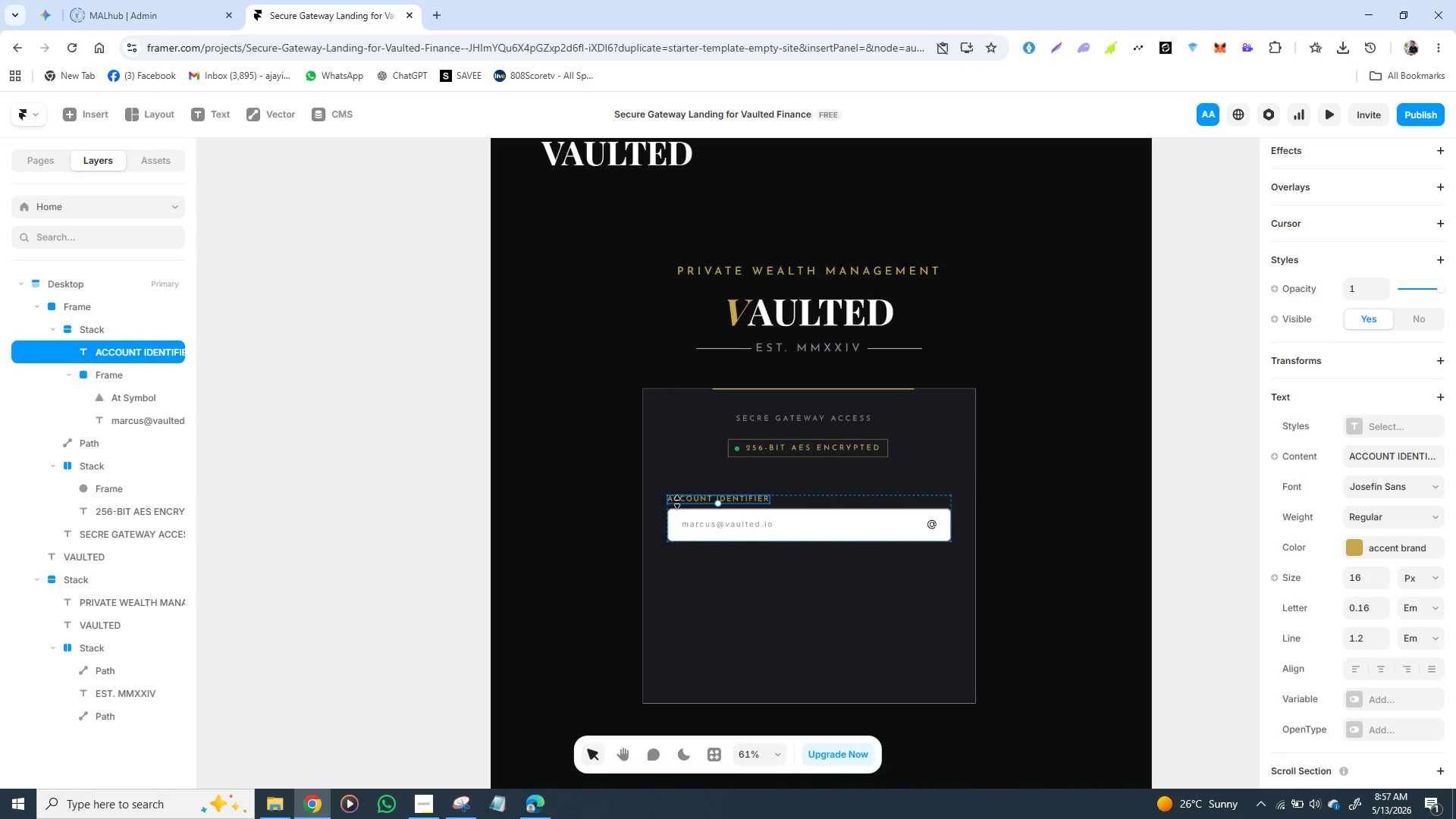 
hold_key(key=ShiftLeft, duration=0.73)
 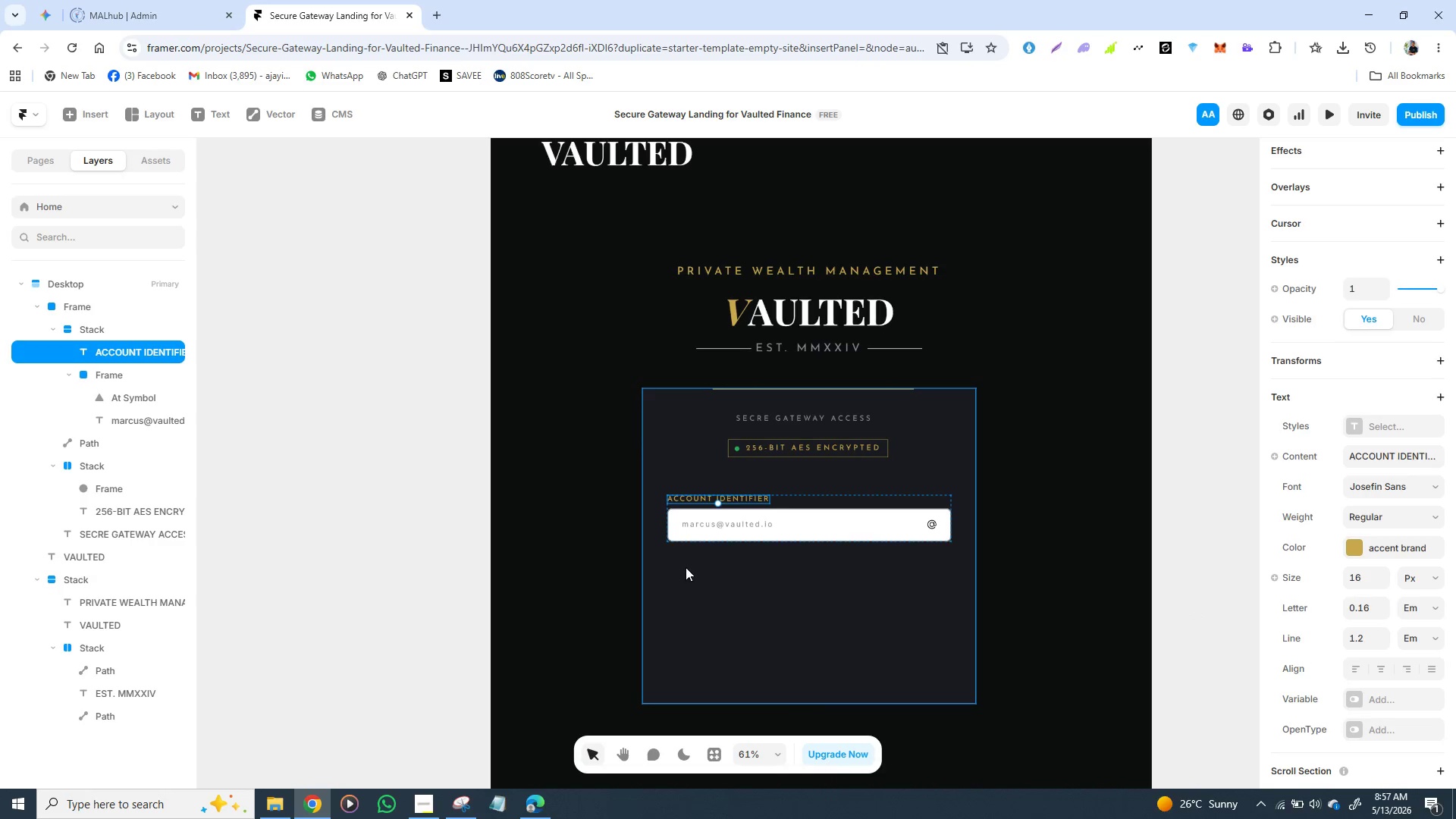 
left_click([686, 567])
 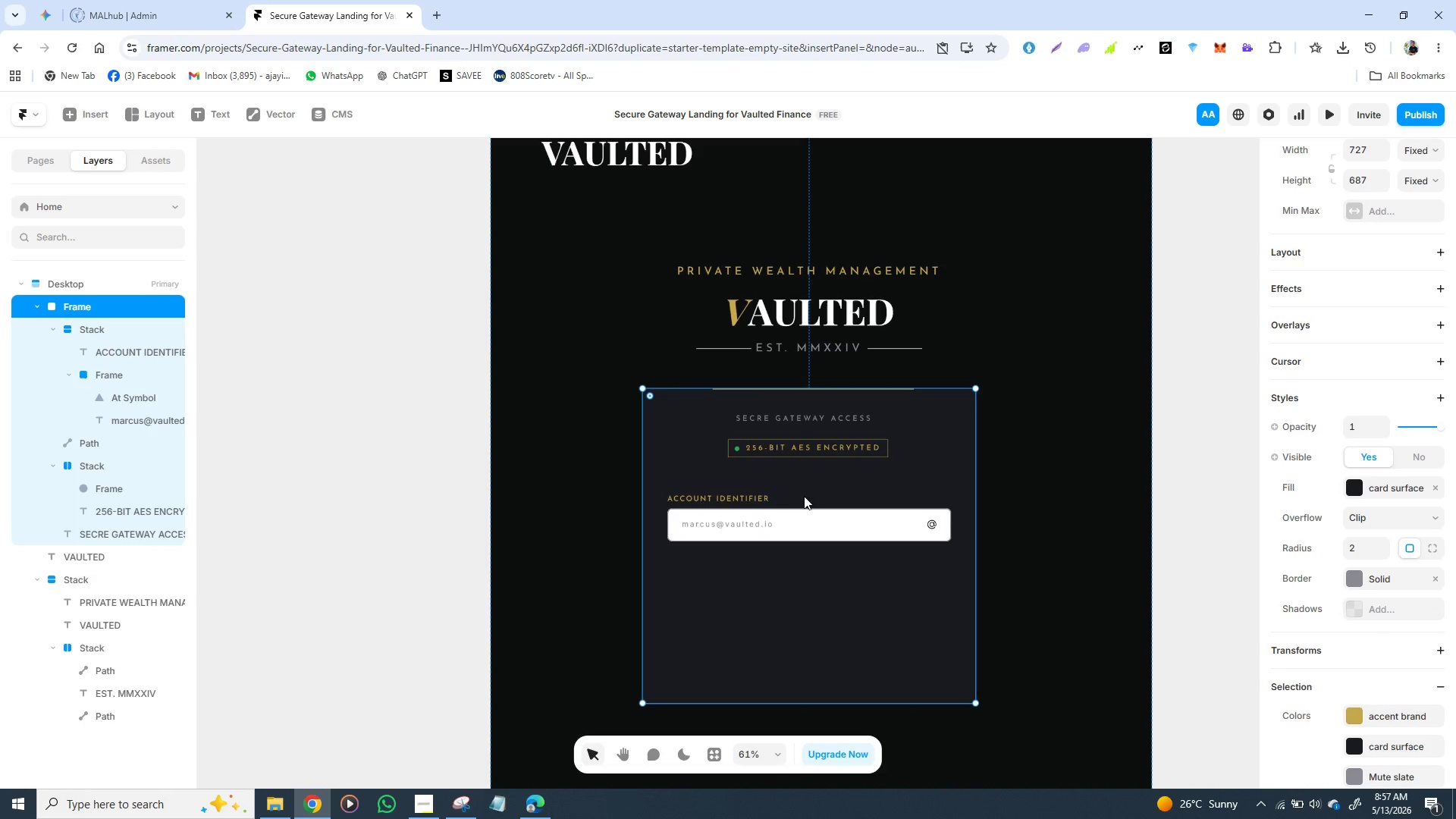 
left_click([817, 499])
 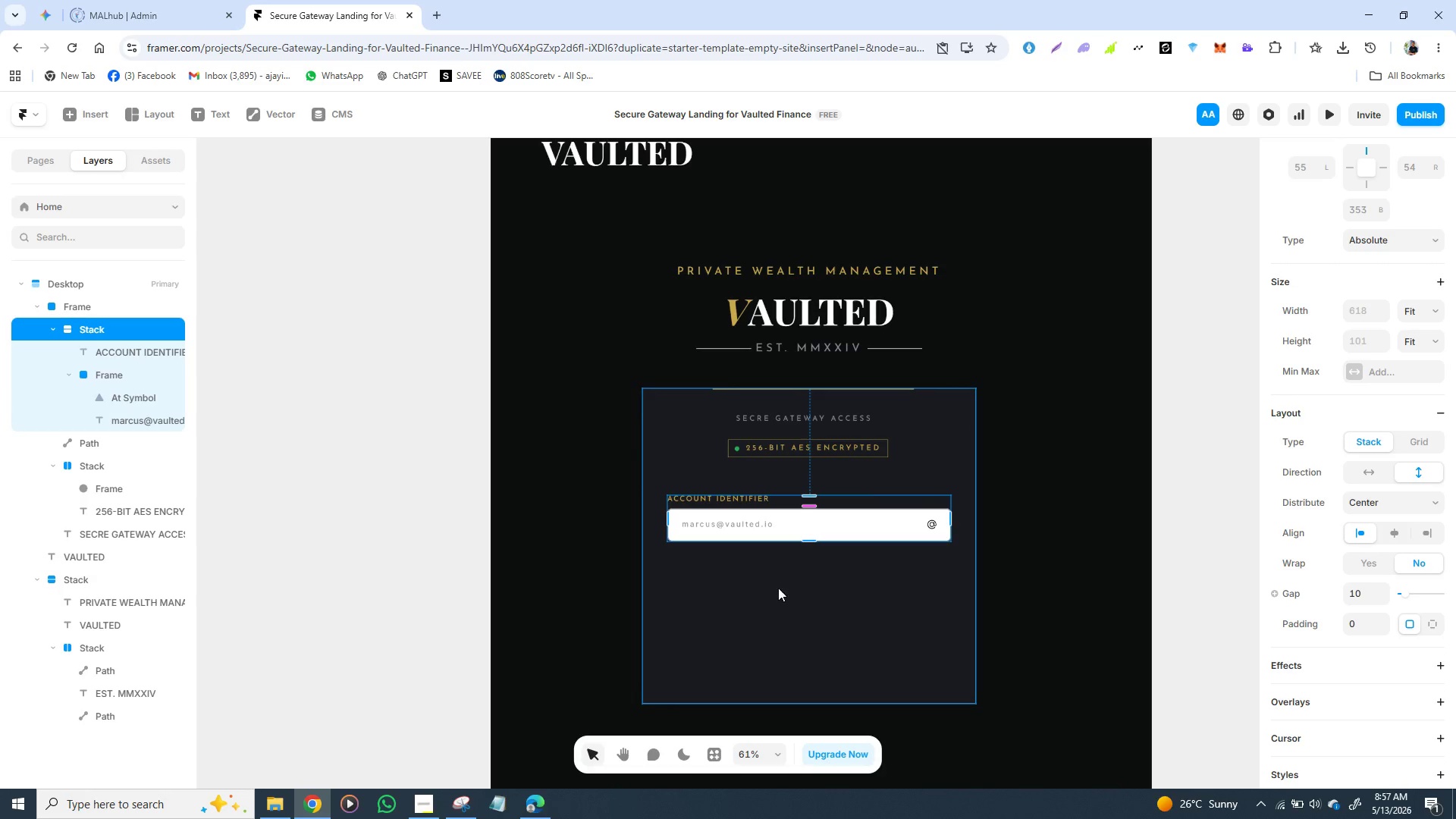 
key(Control+D)
 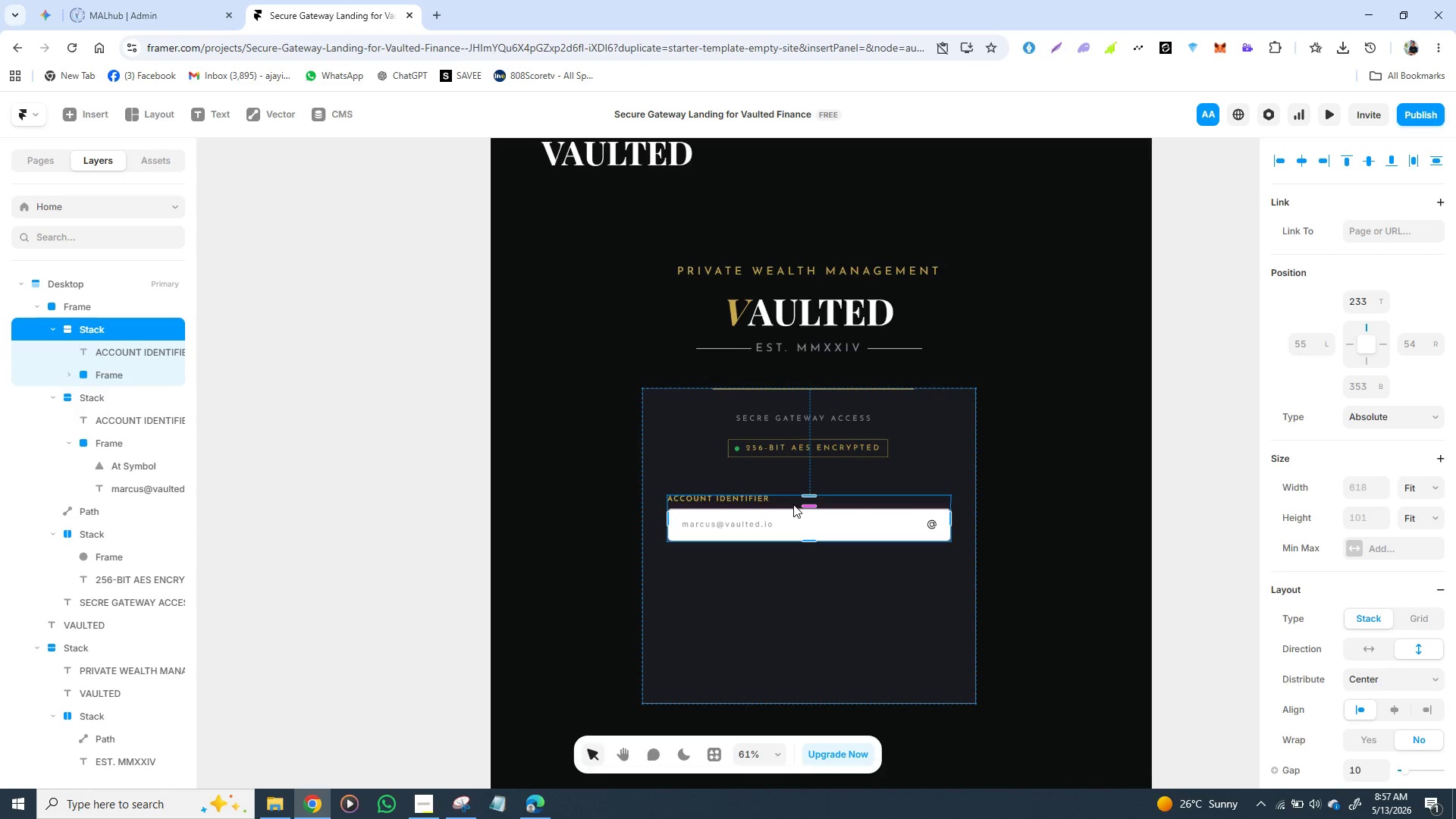 
left_click_drag(start_coordinate=[792, 502], to_coordinate=[792, 563])
 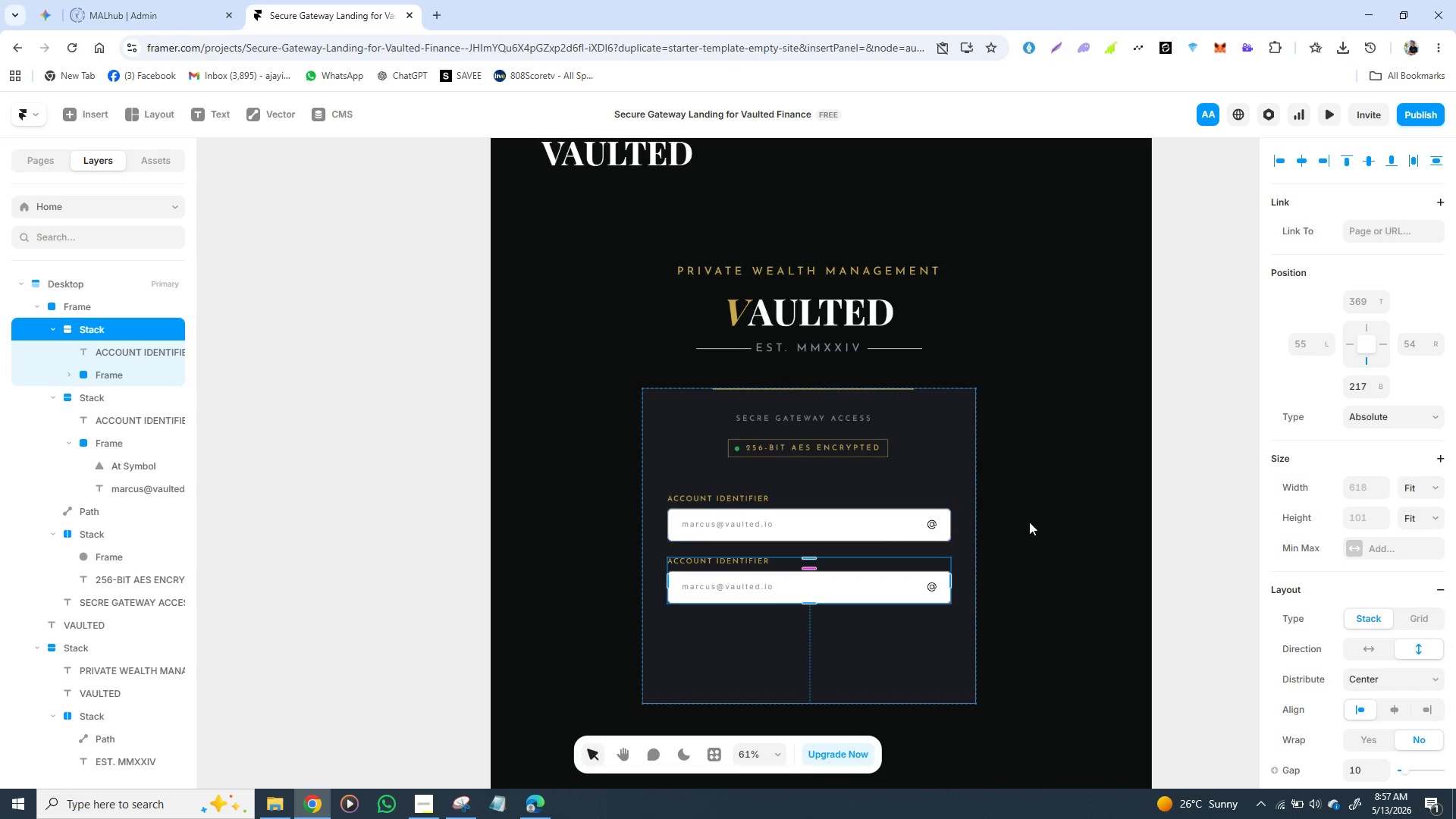 
left_click([1044, 518])
 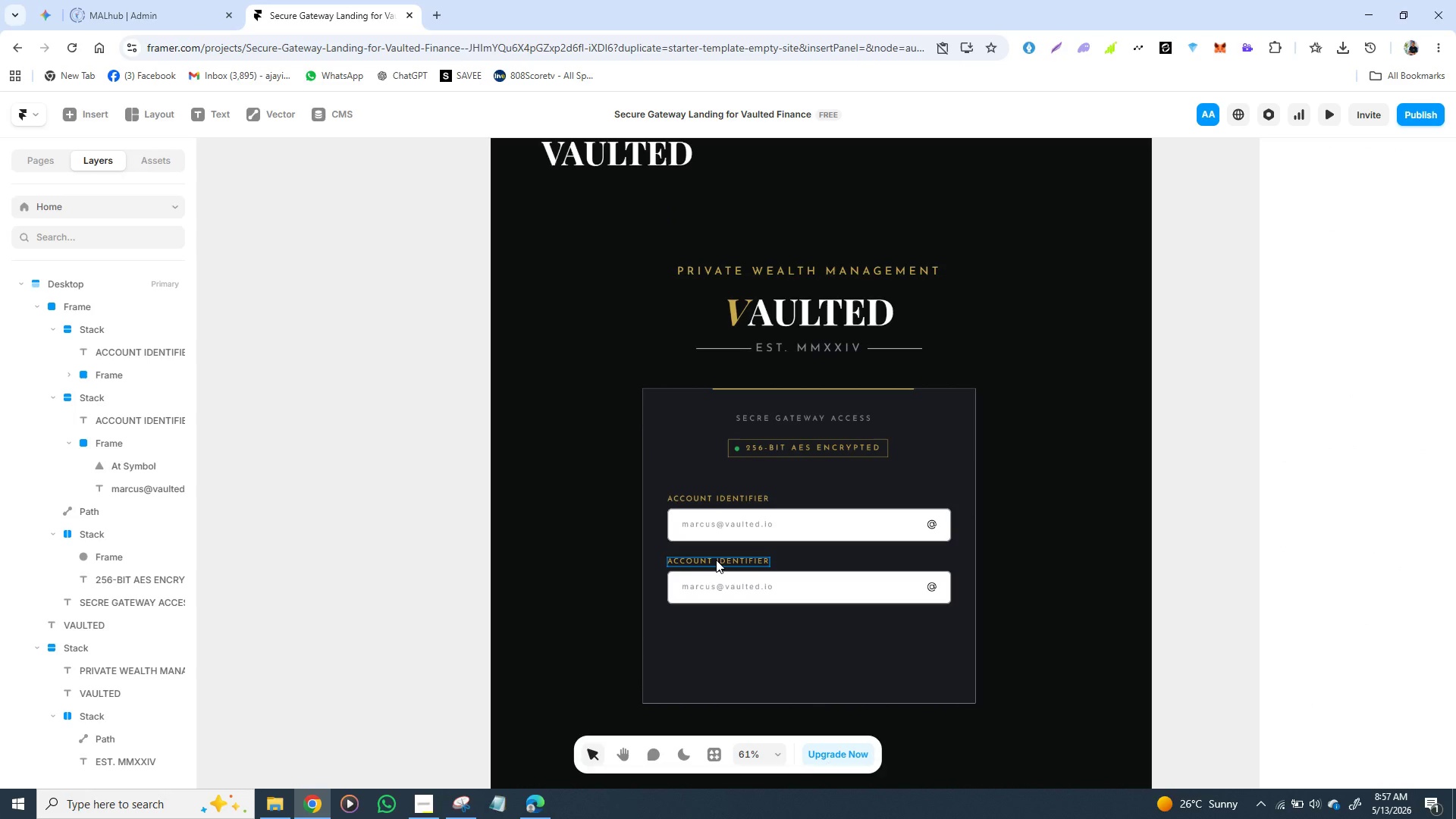 
double_click([716, 560])
 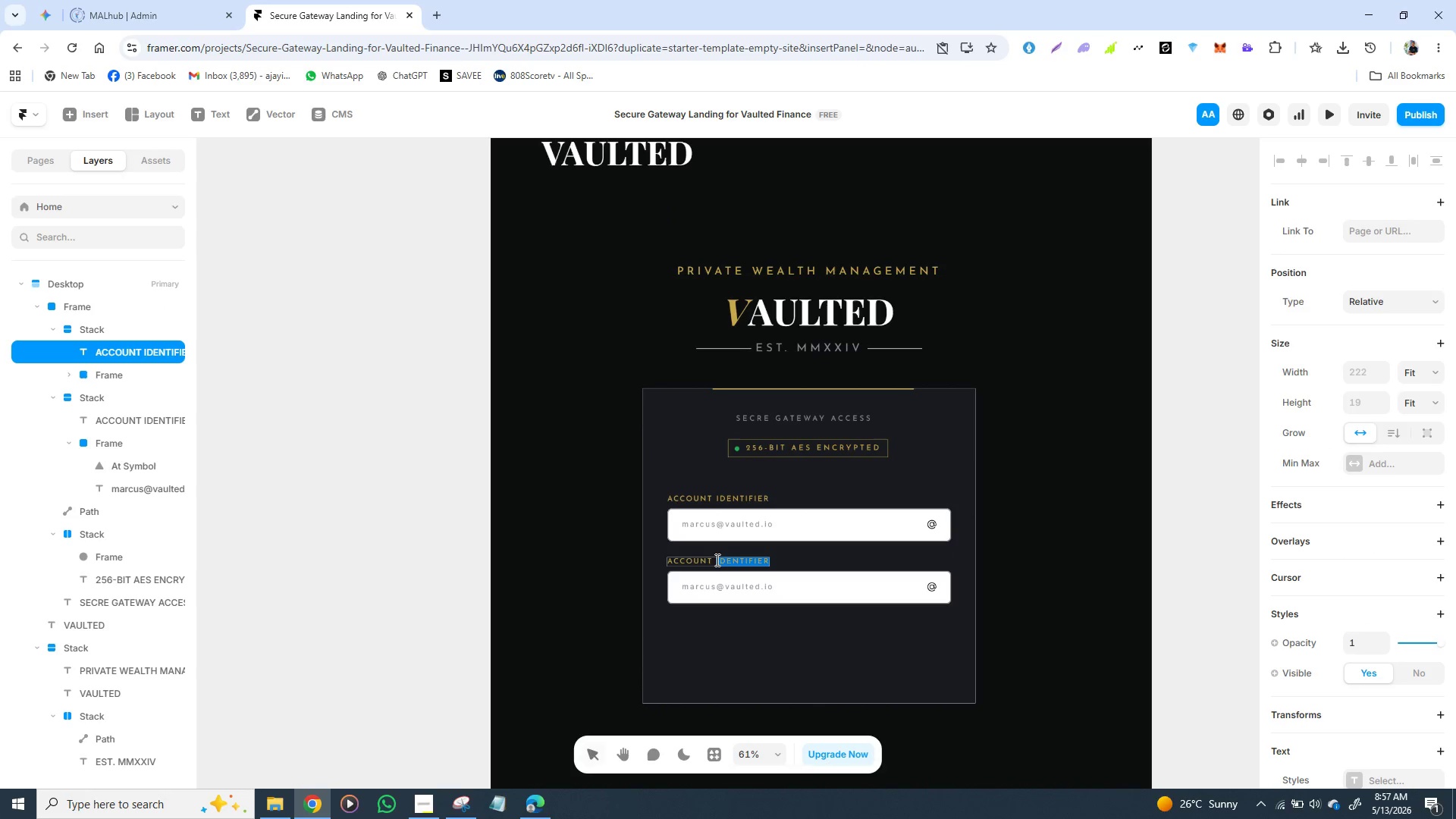 
triple_click([716, 560])
 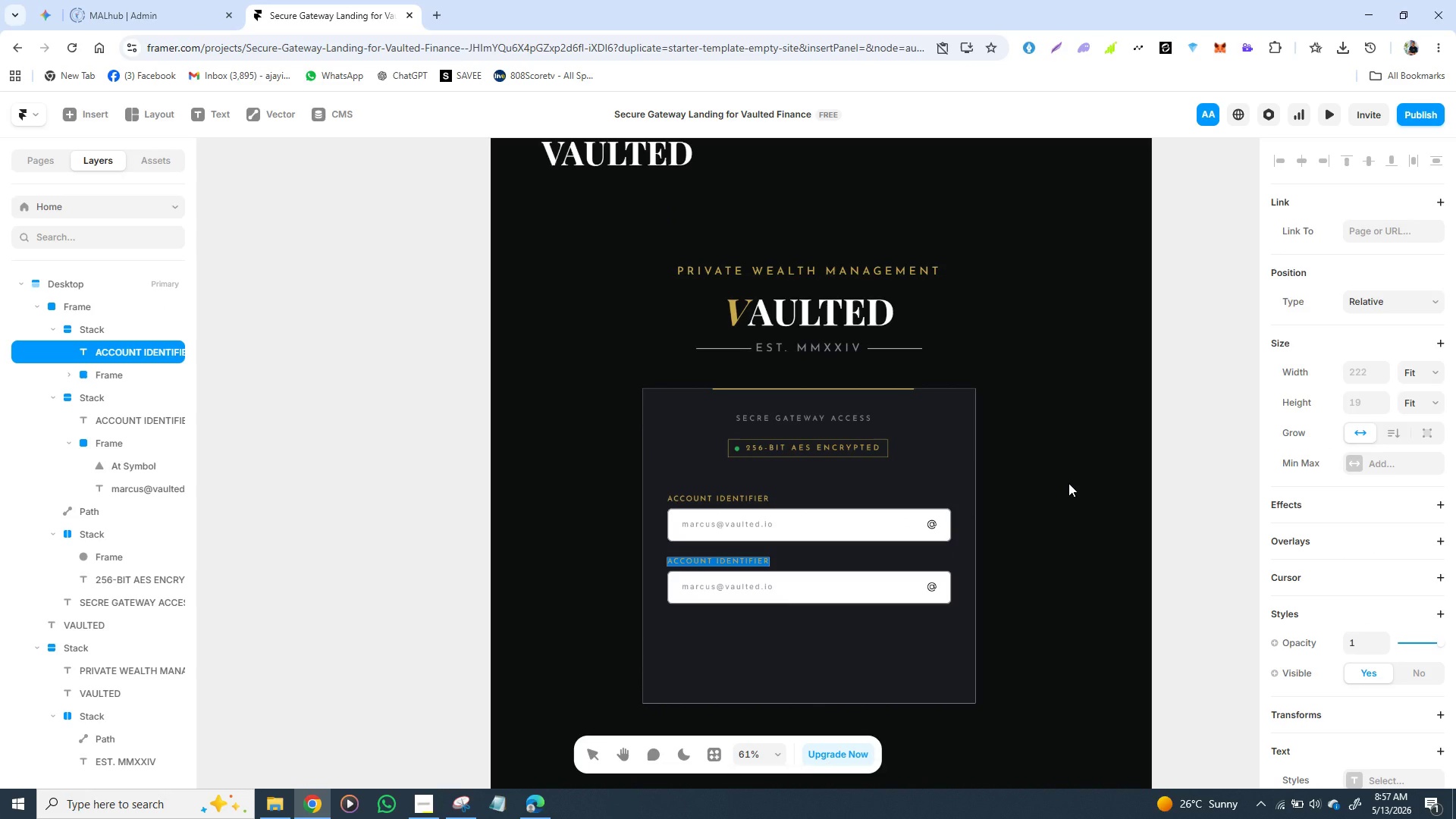 
type(acc)
key(Backspace)
key(Backspace)
key(Backspace)
type(ACC)
 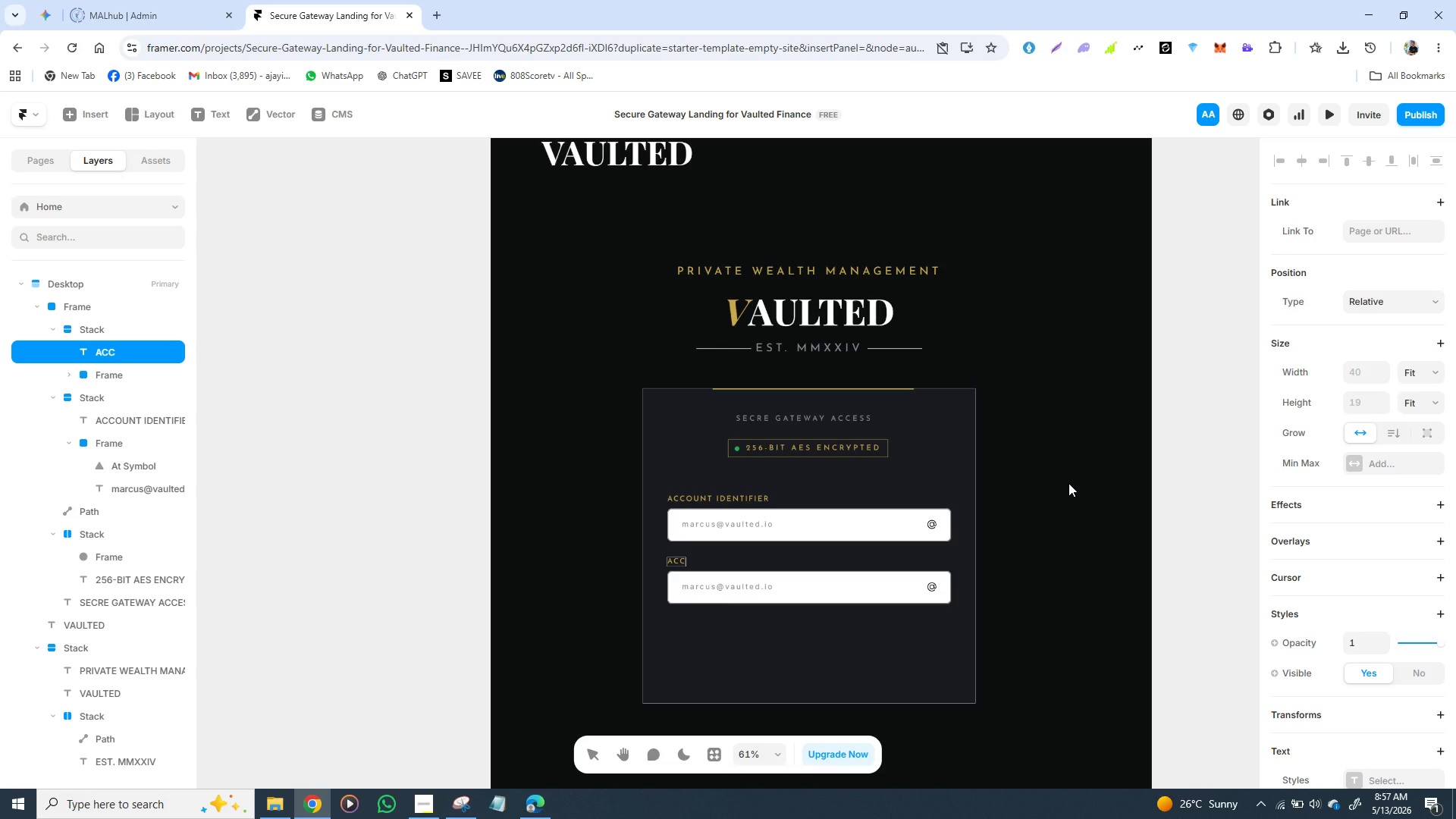 
type(ESSN)
key(Backspace)
type( PASSWOR)
 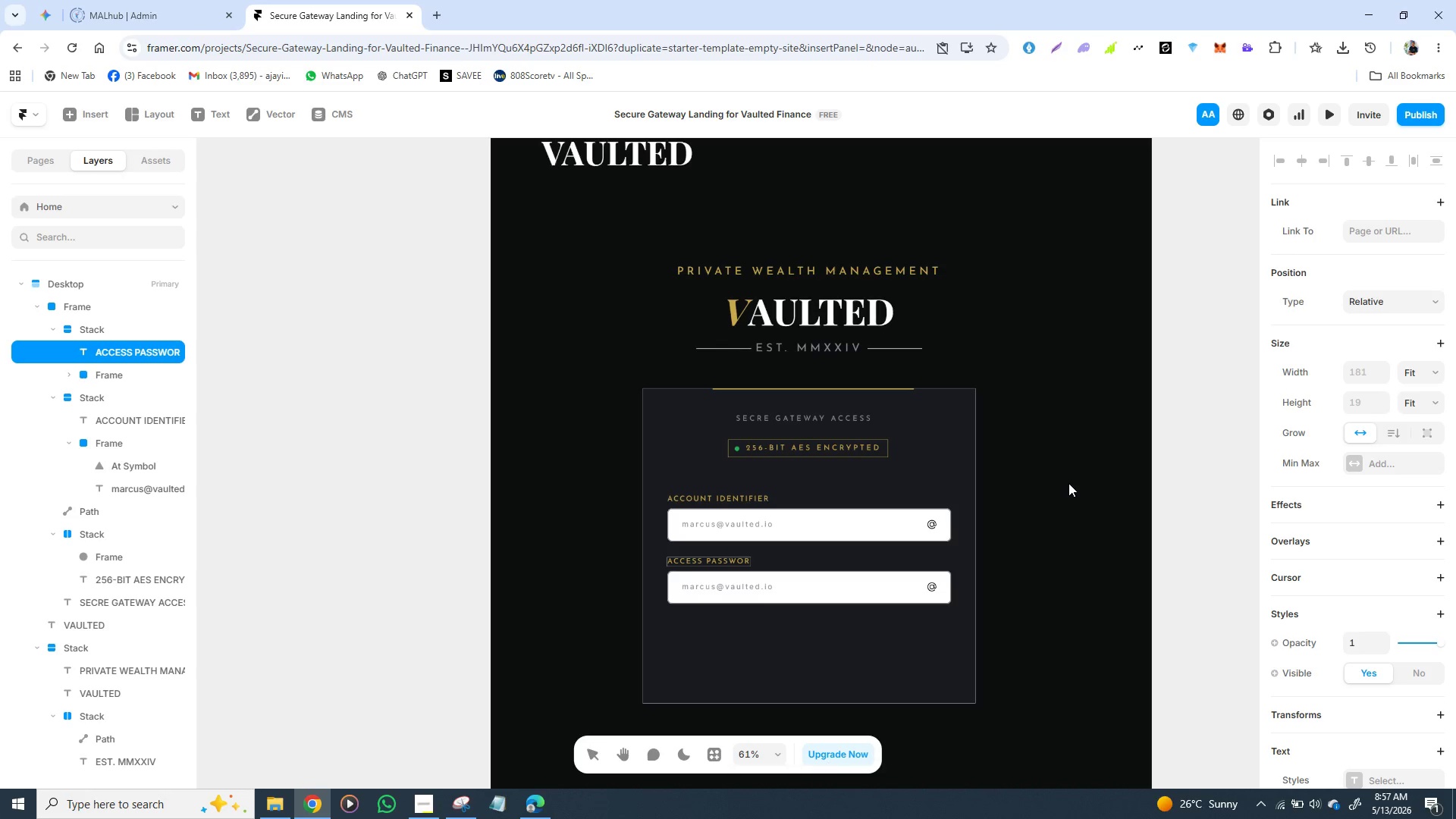 
key(D)
 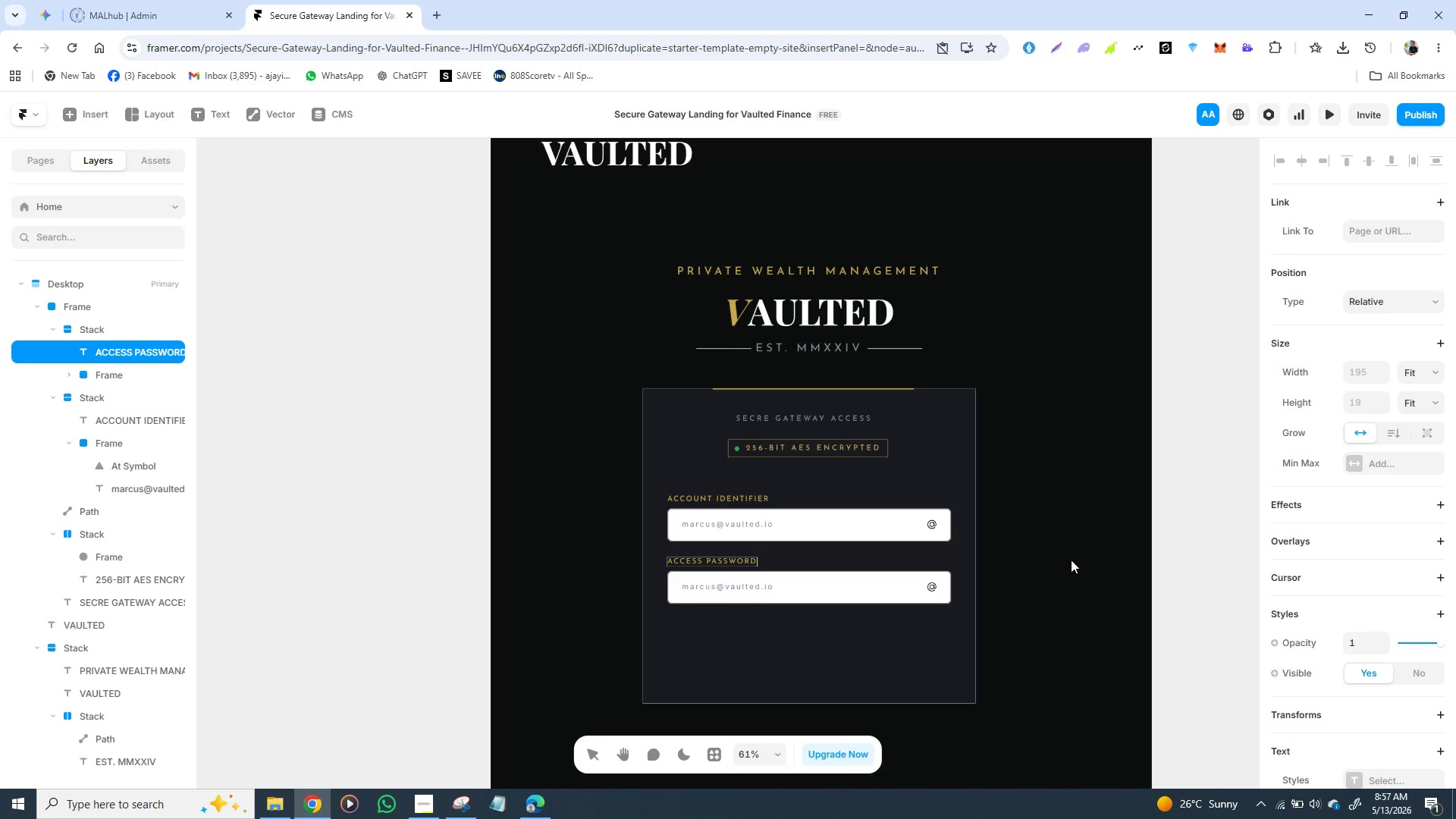 
left_click([1071, 551])
 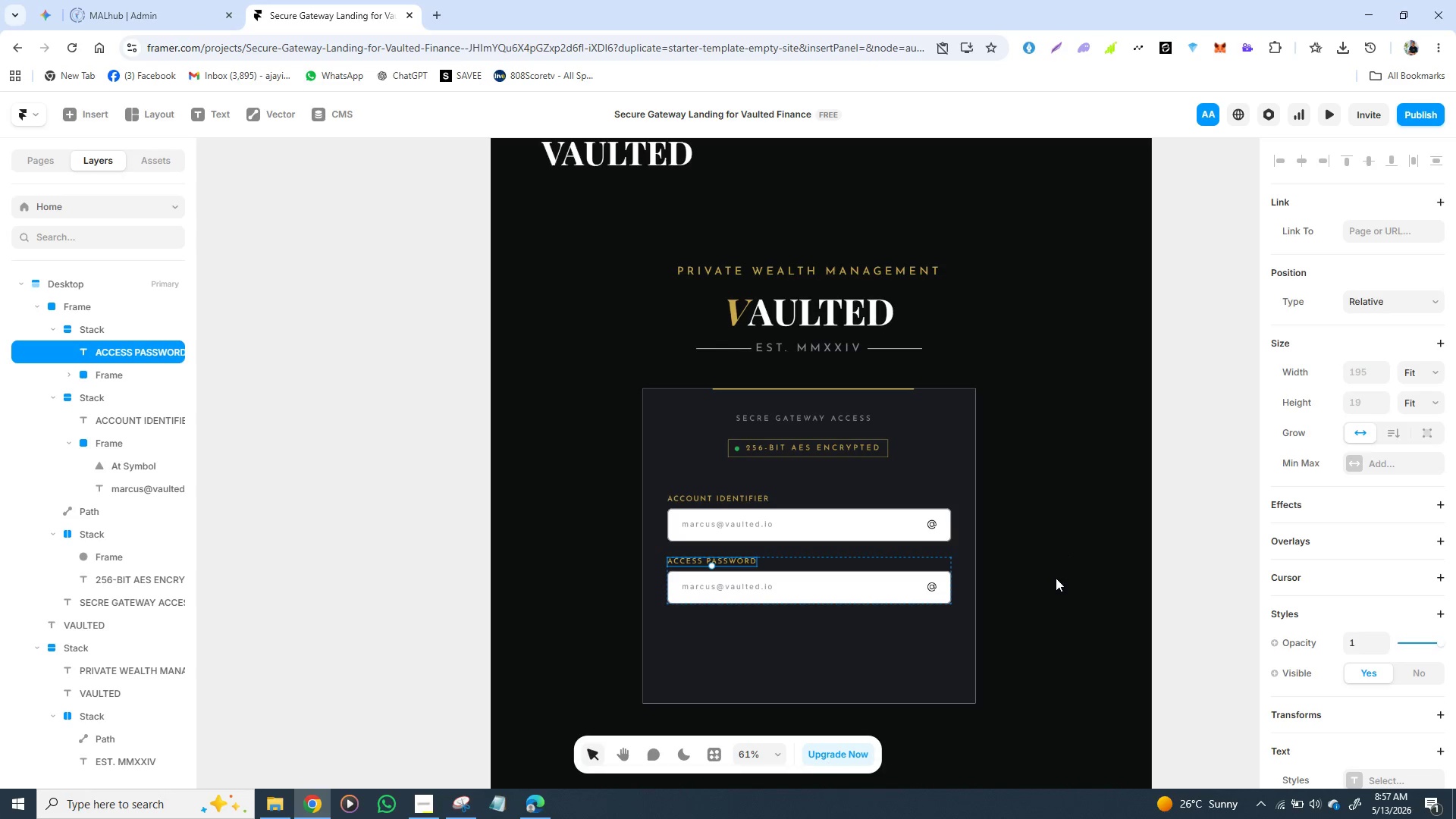 
left_click([1065, 578])
 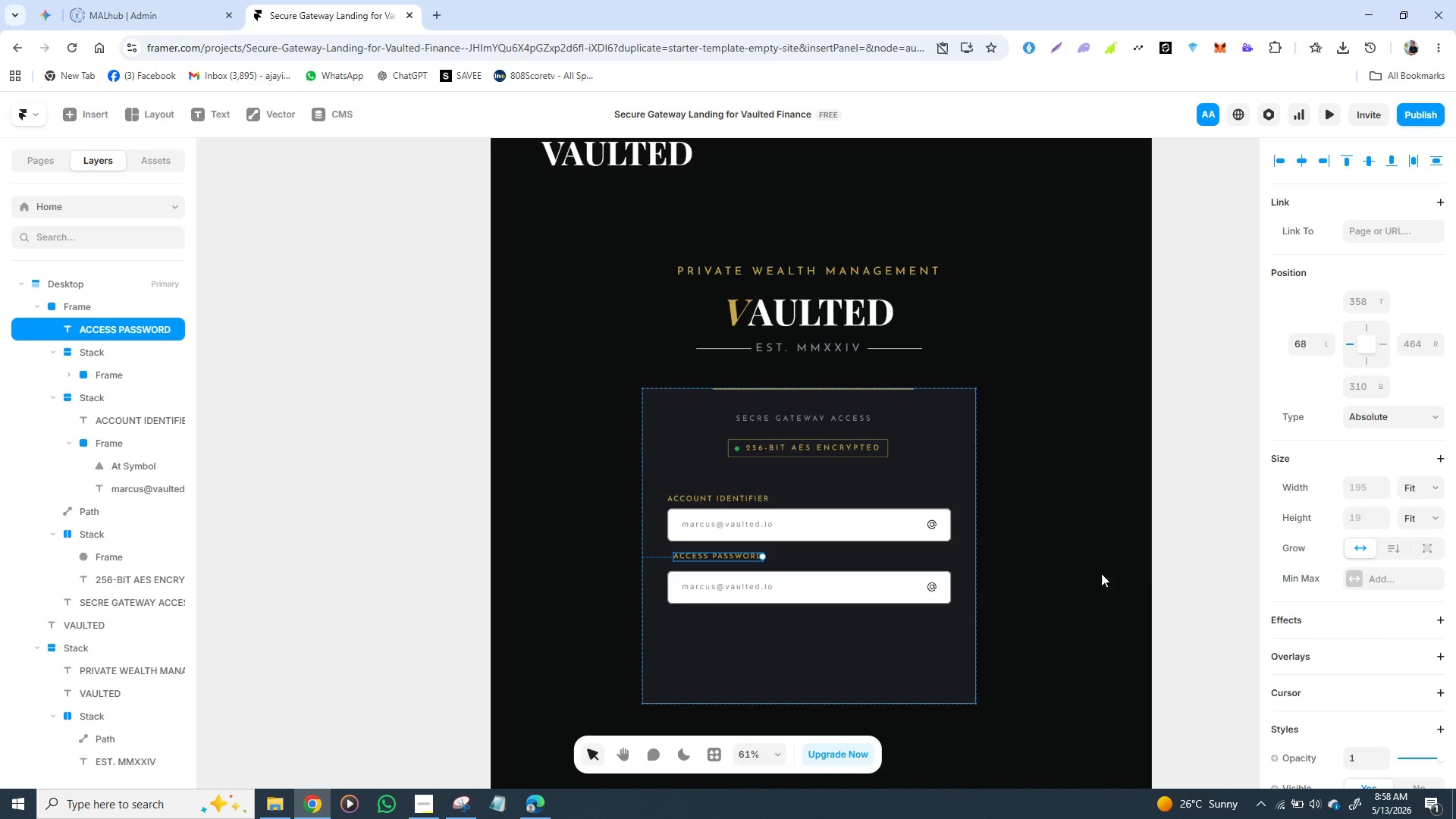 
wait(7.75)
 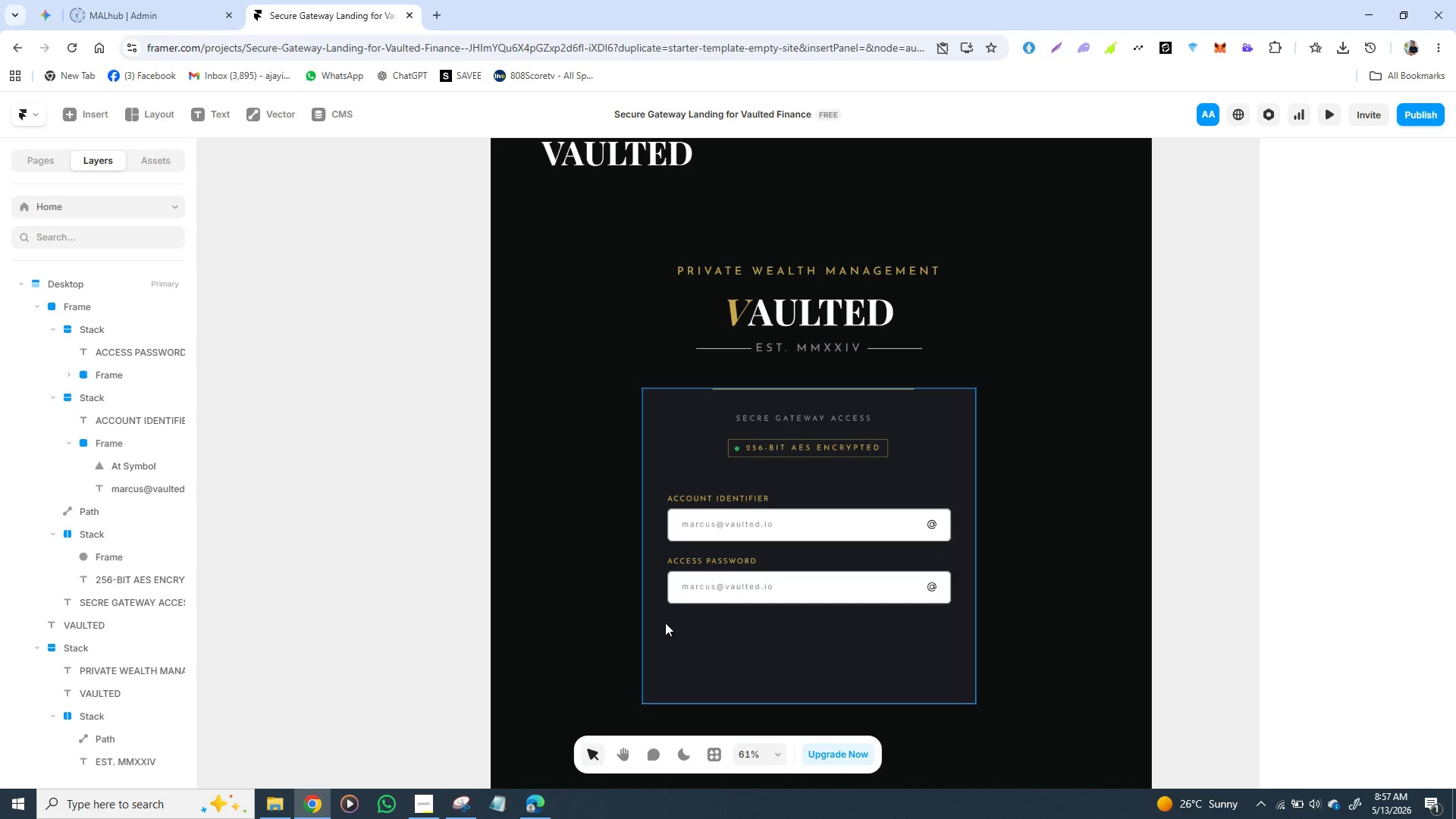 
left_click([1019, 547])
 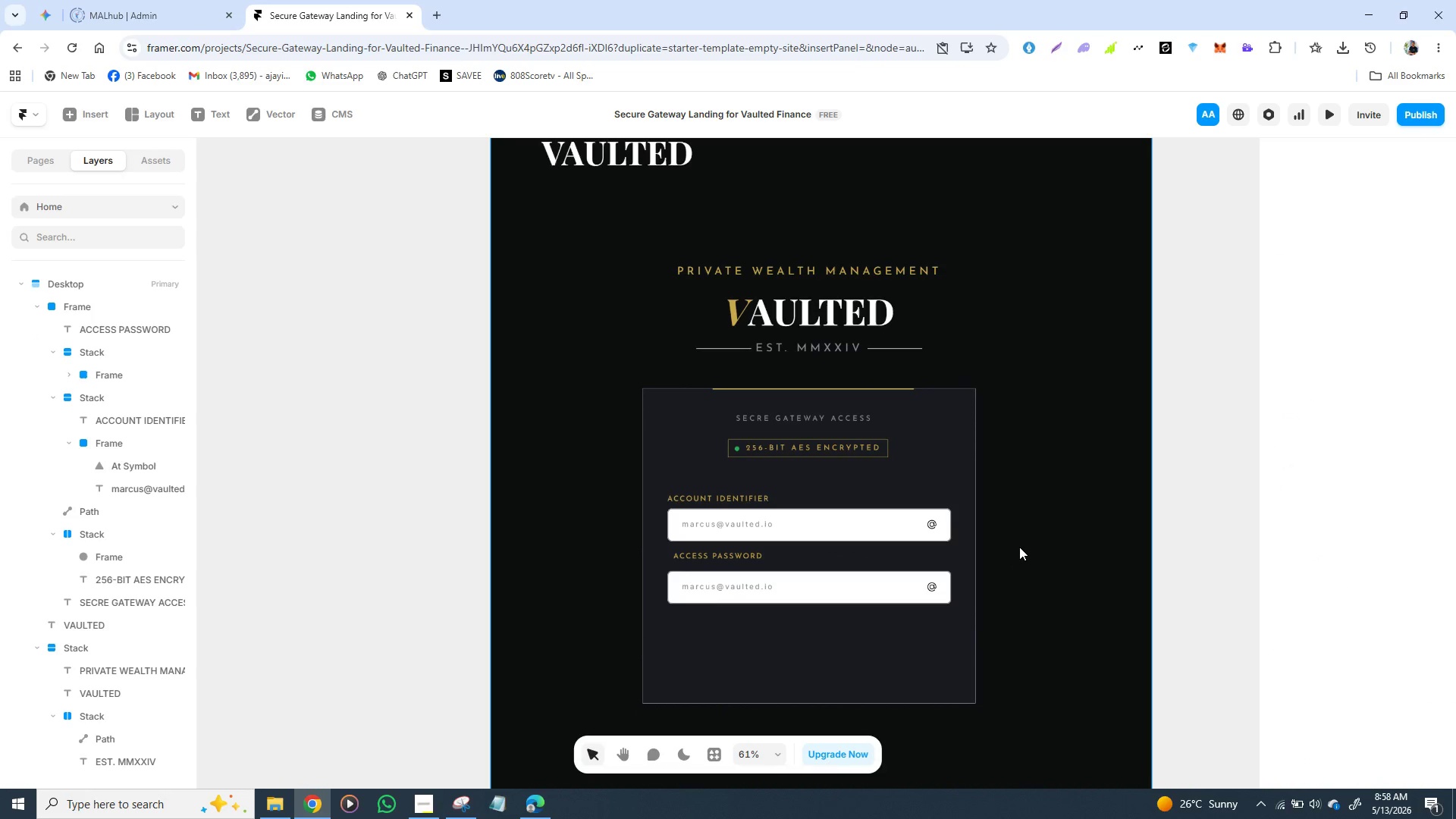 
key(Control+Z)
 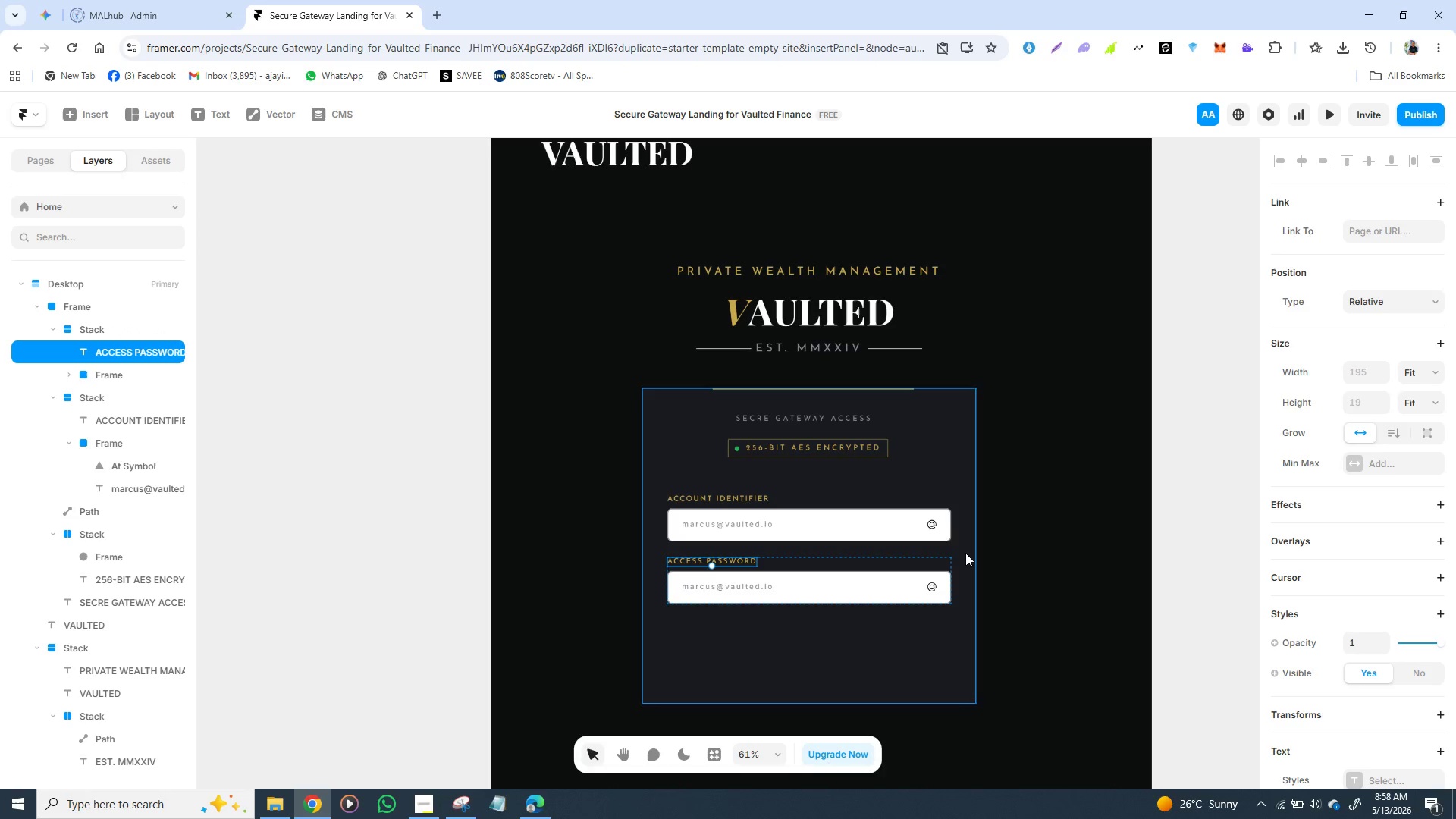 
left_click([1060, 535])
 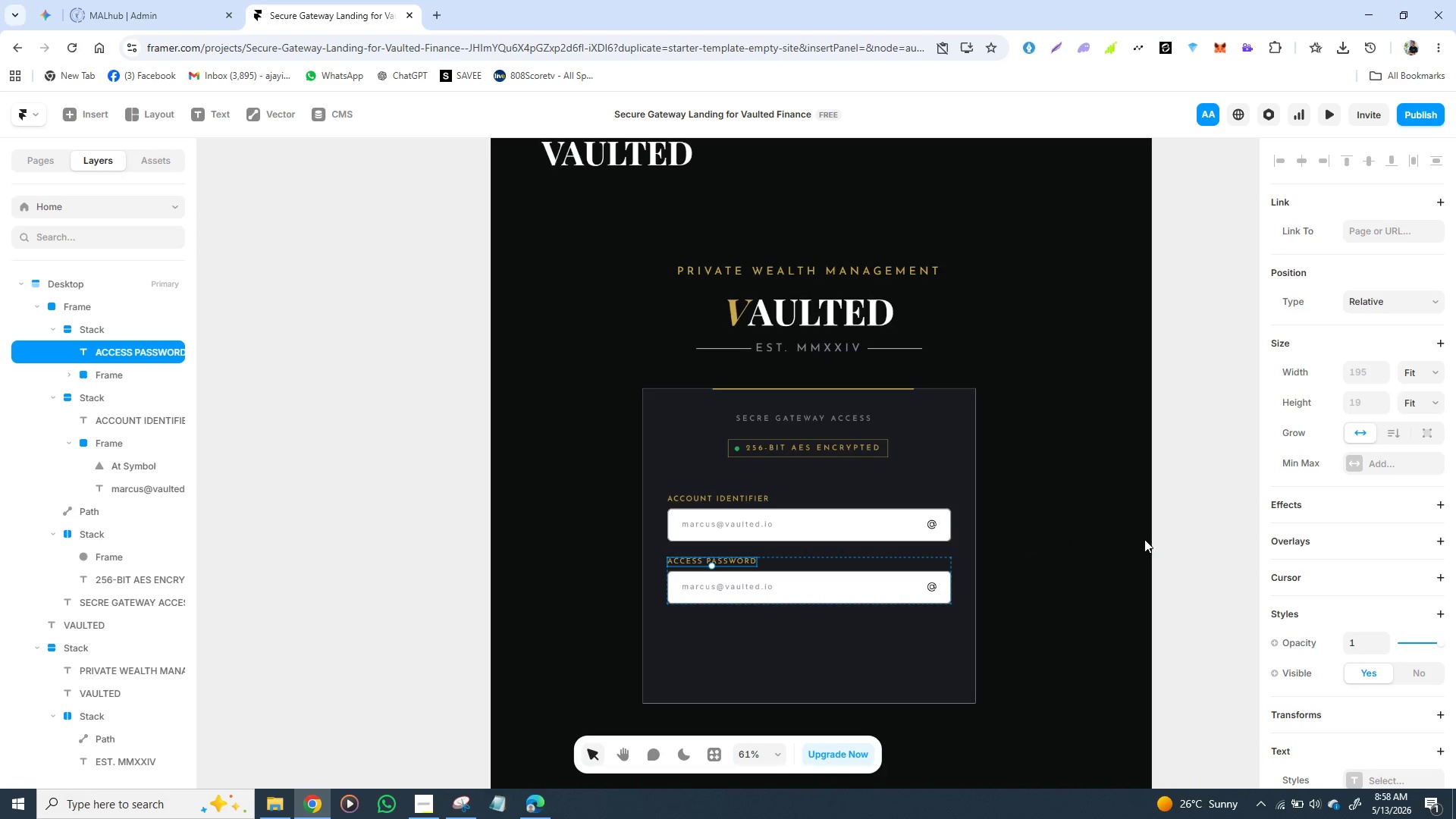 
scroll: coordinate [1301, 538], scroll_direction: down, amount: 2.0
 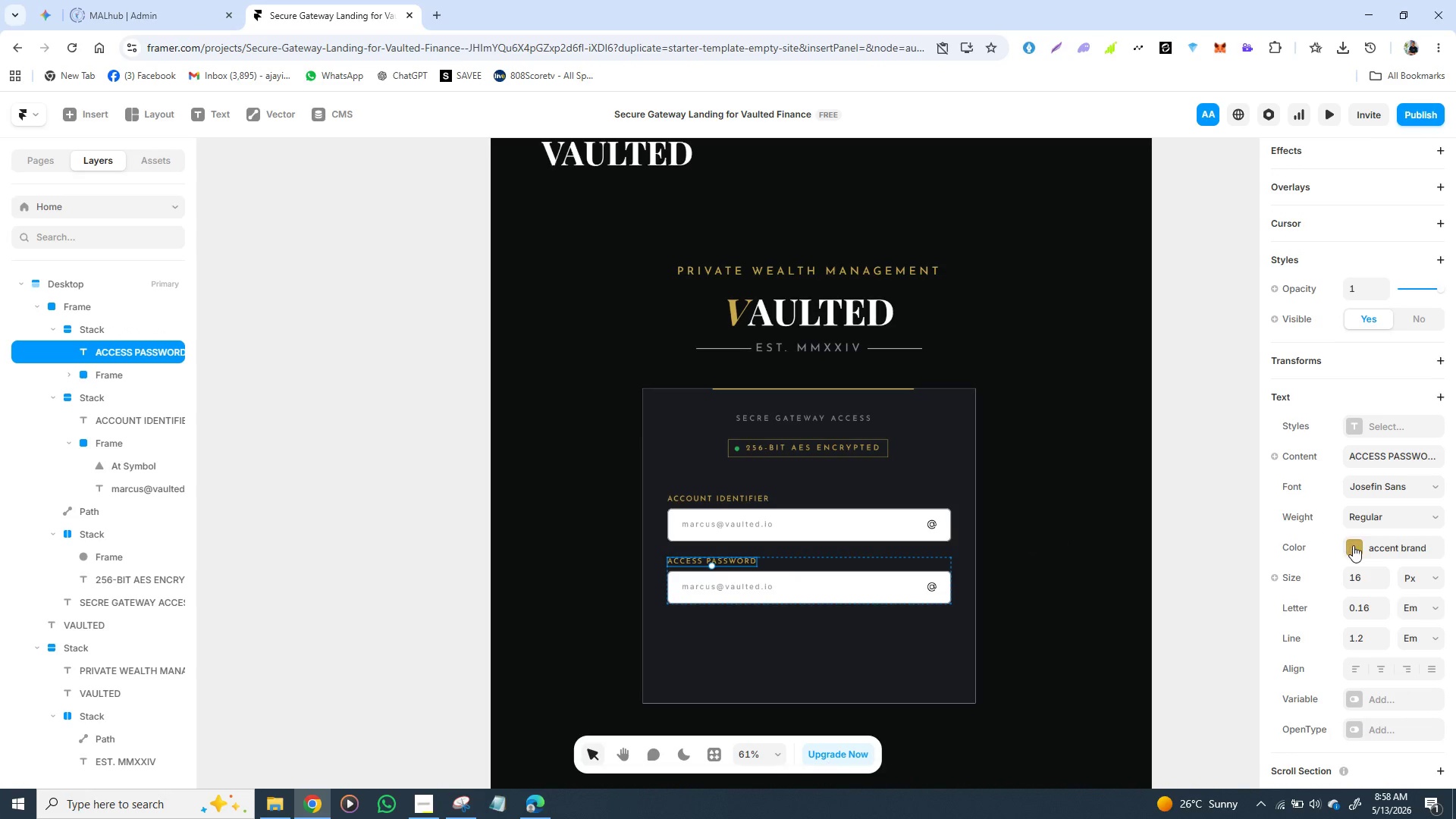 
left_click([1354, 545])
 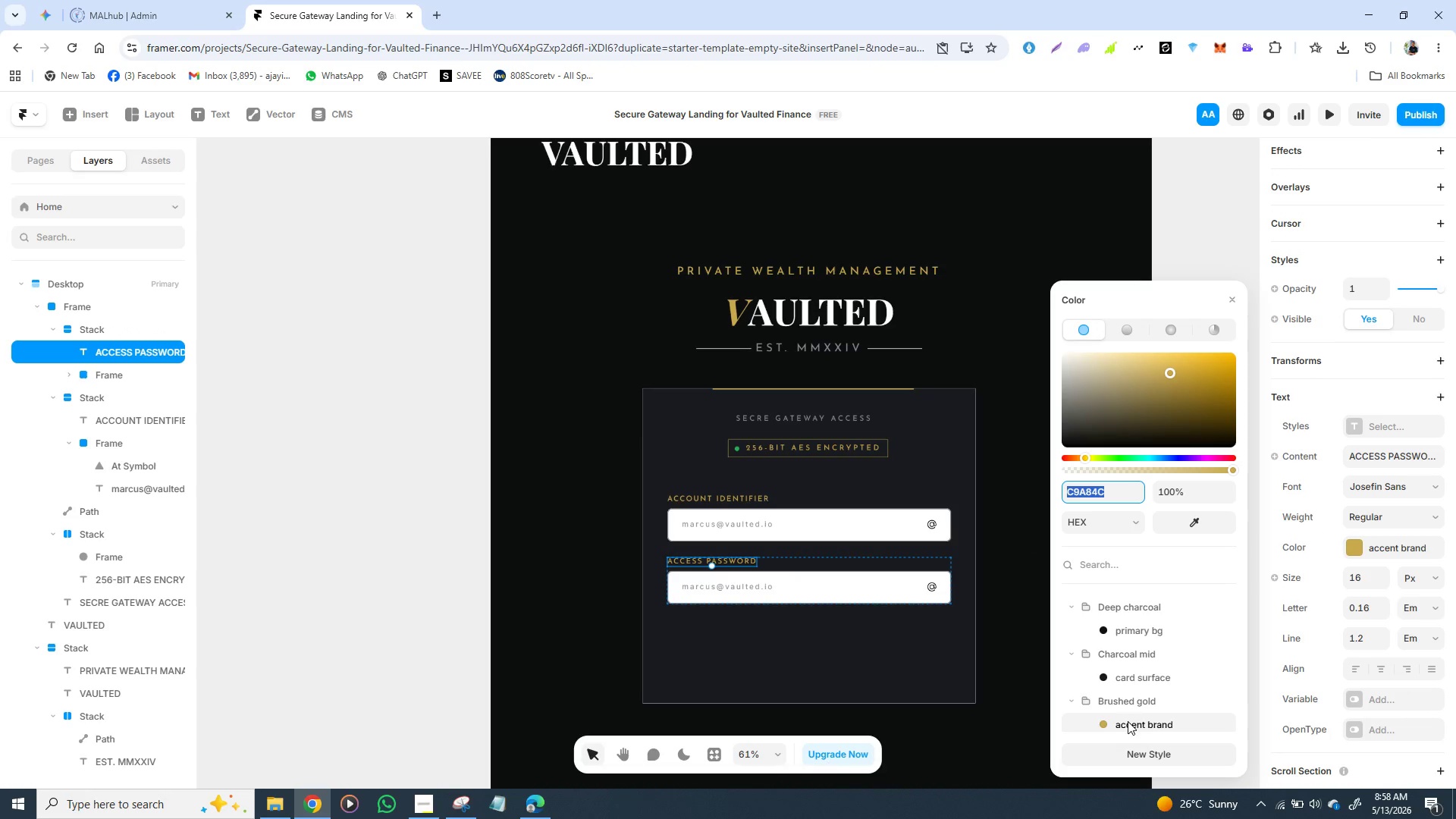 
scroll: coordinate [1128, 667], scroll_direction: down, amount: 3.0
 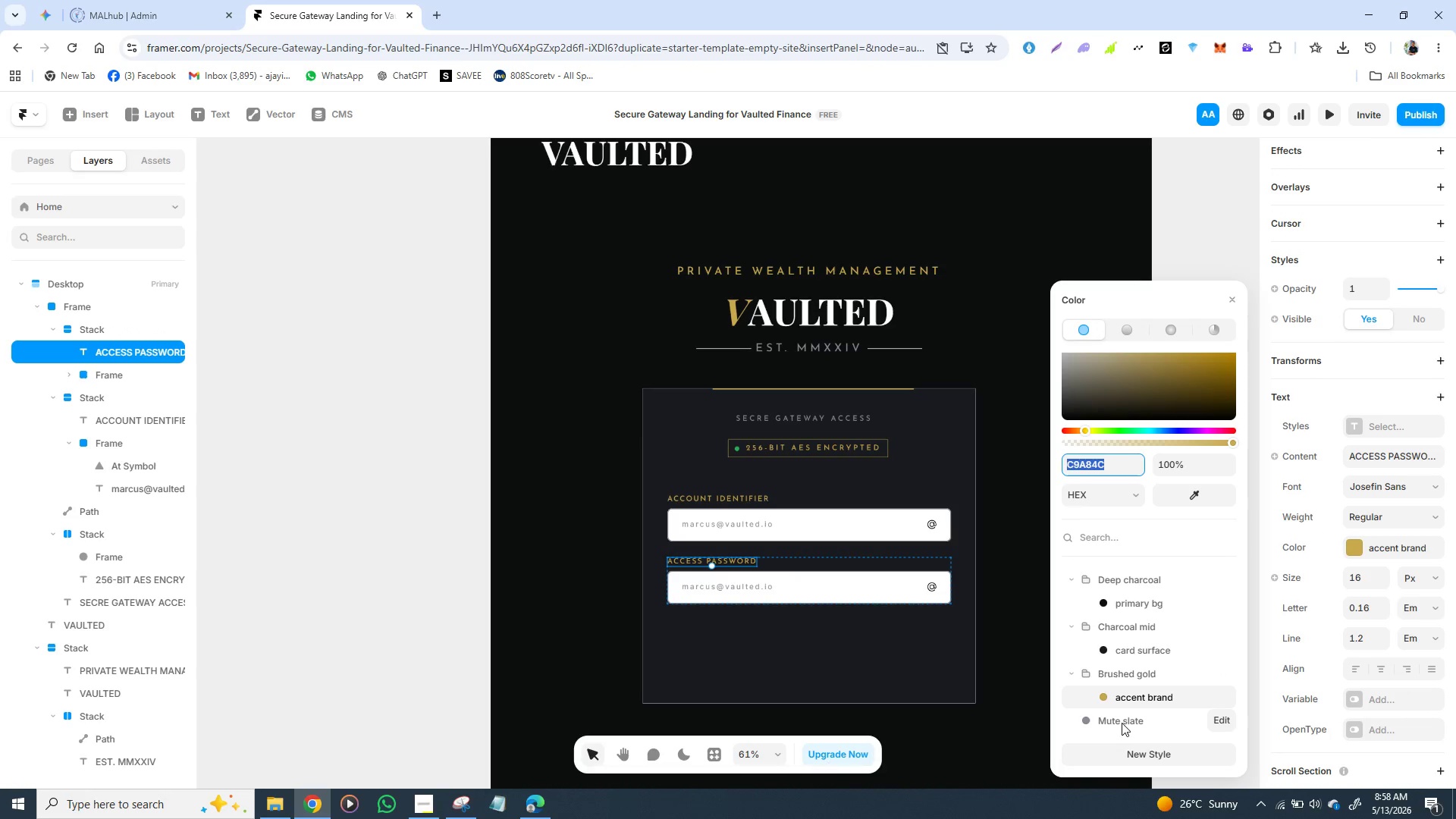 
left_click([1122, 723])
 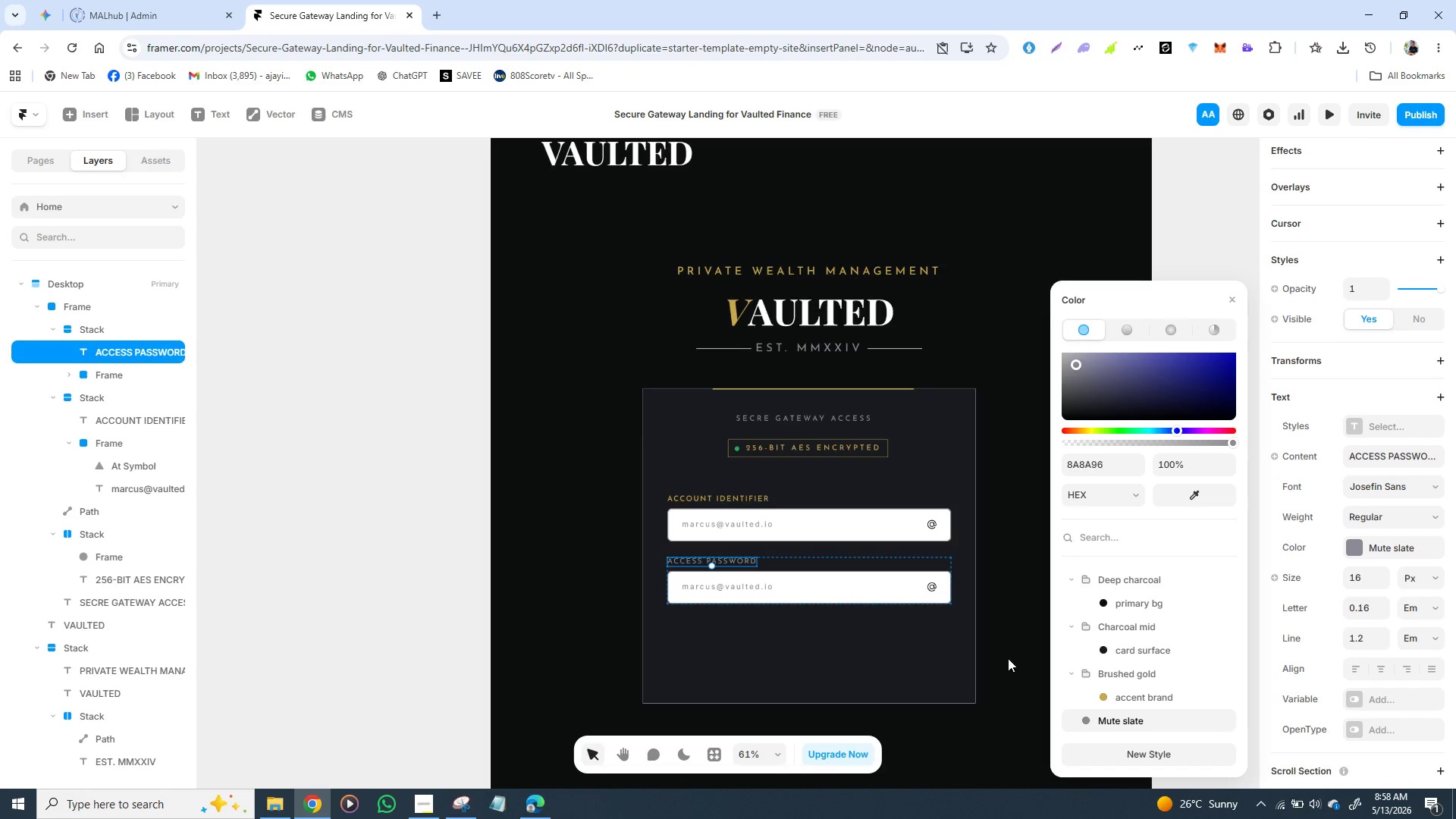 
left_click([1008, 648])
 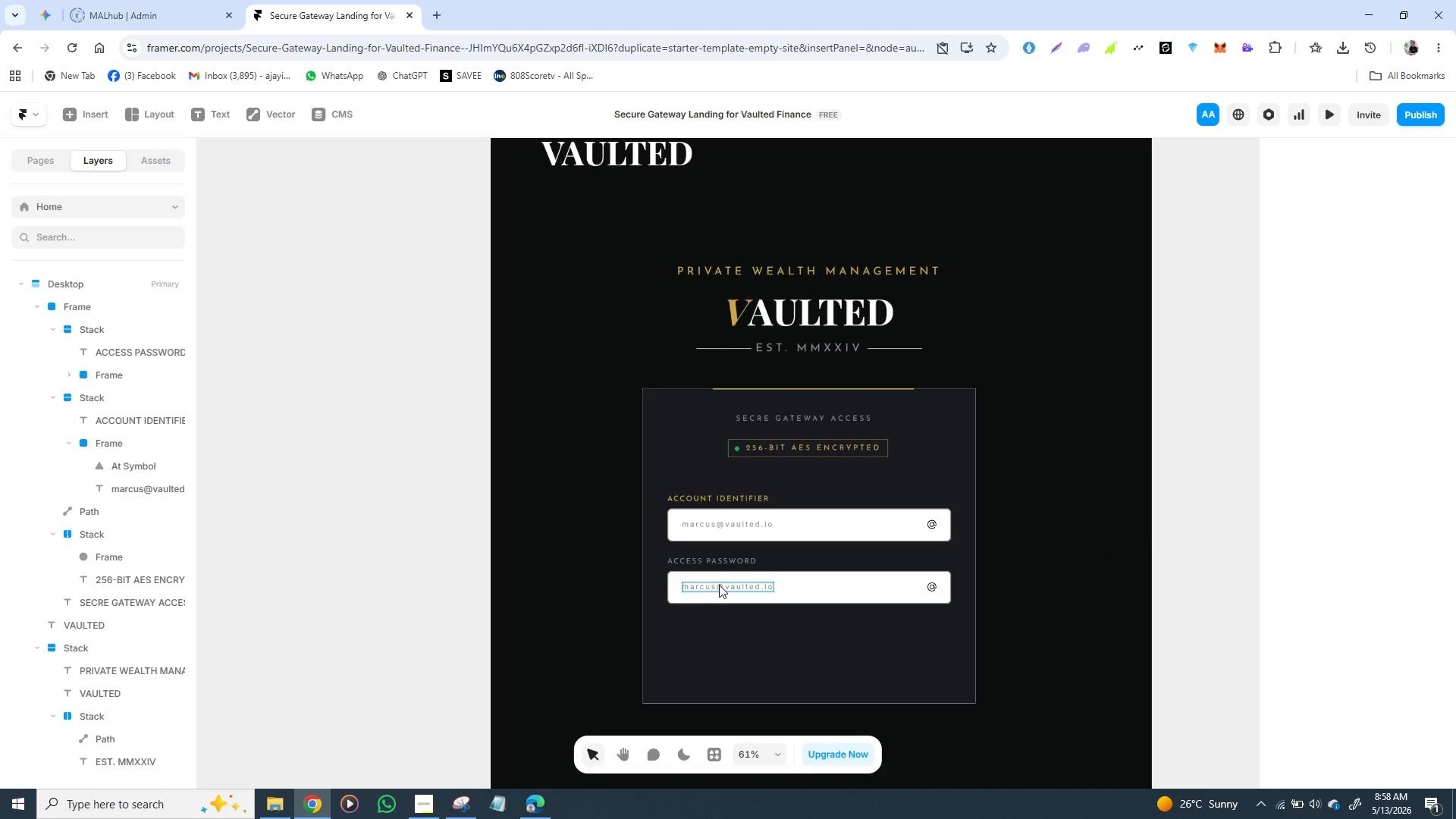 
wait(5.77)
 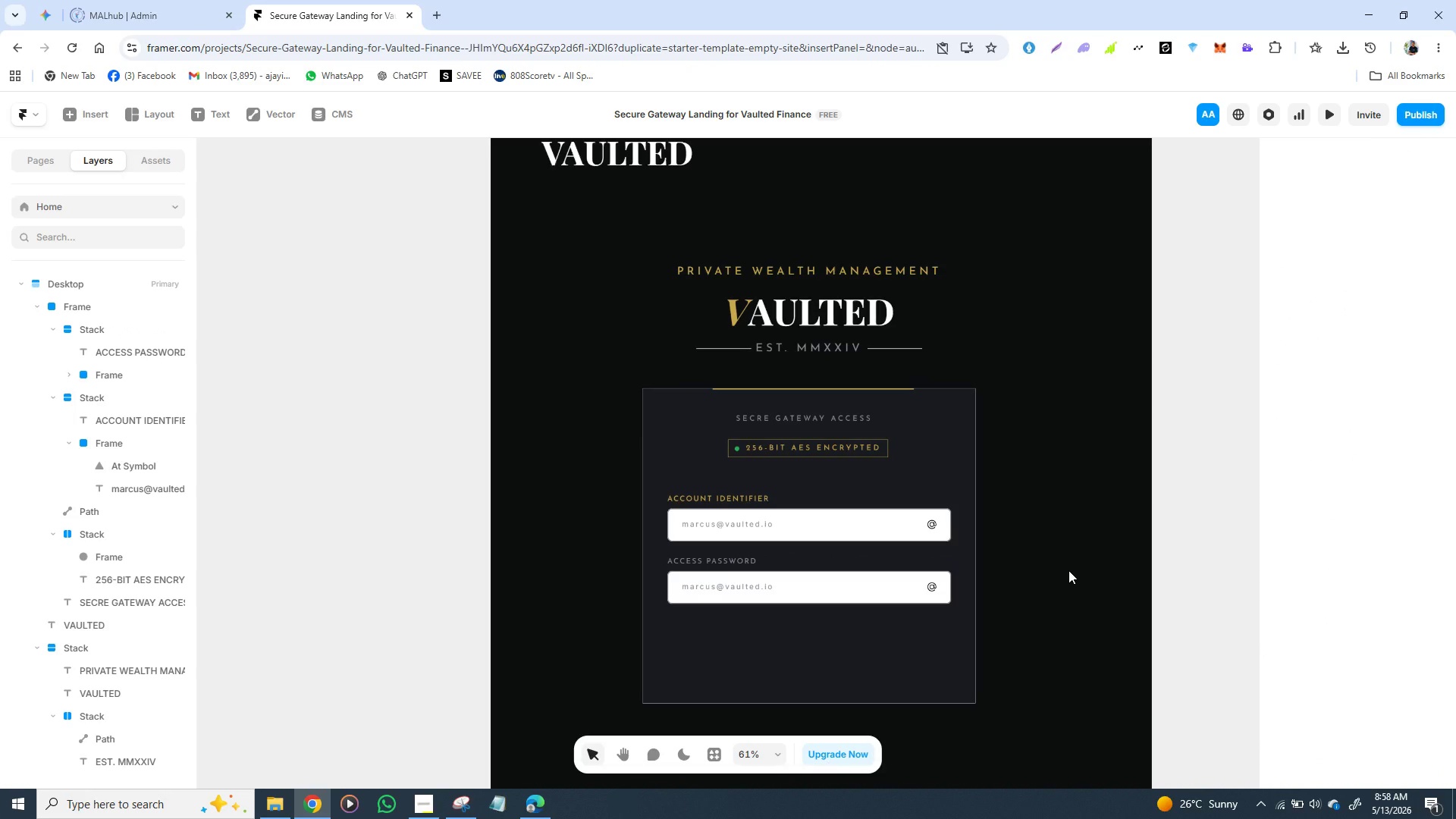 
left_click([720, 583])
 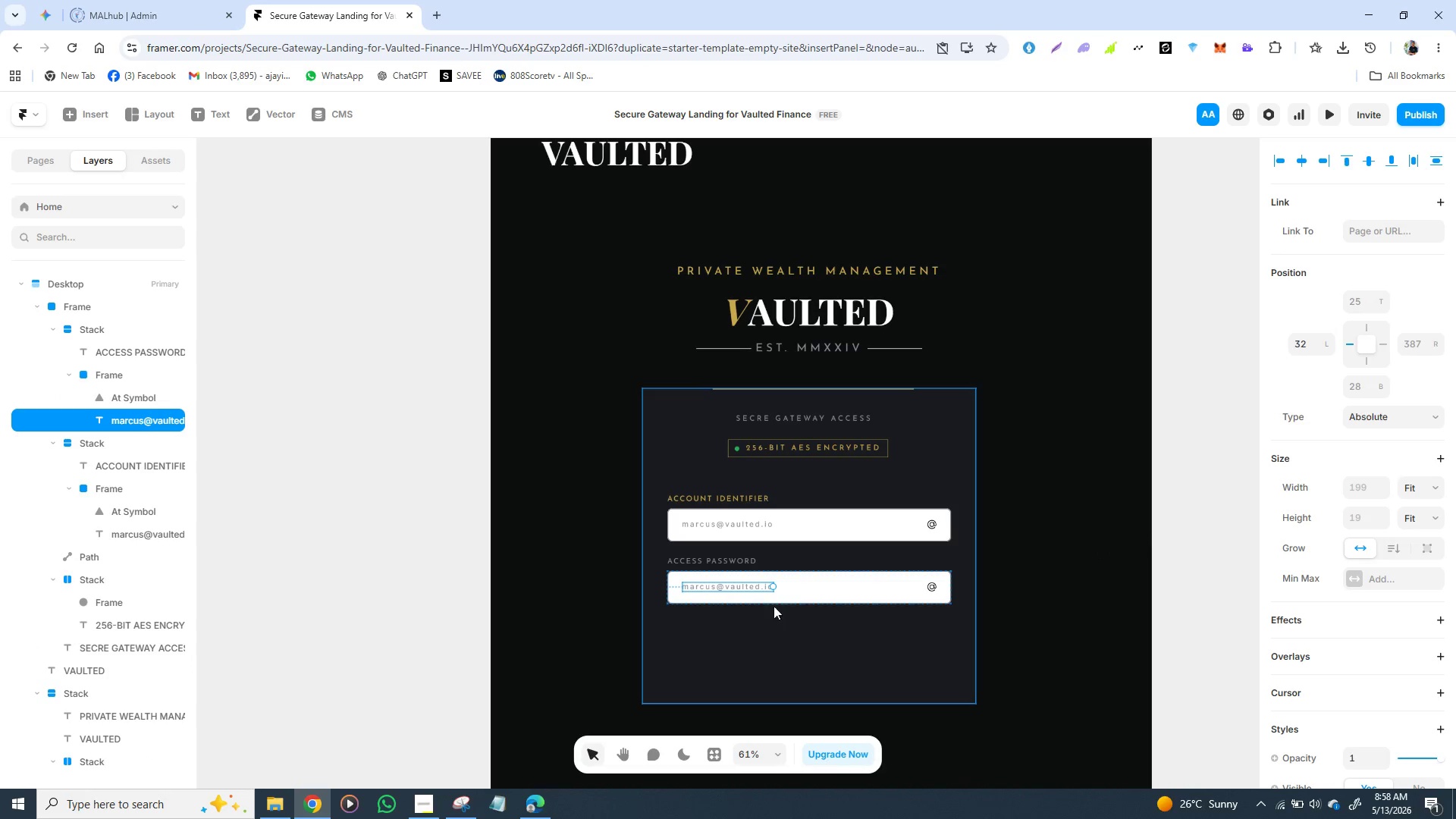 
double_click([745, 585])
 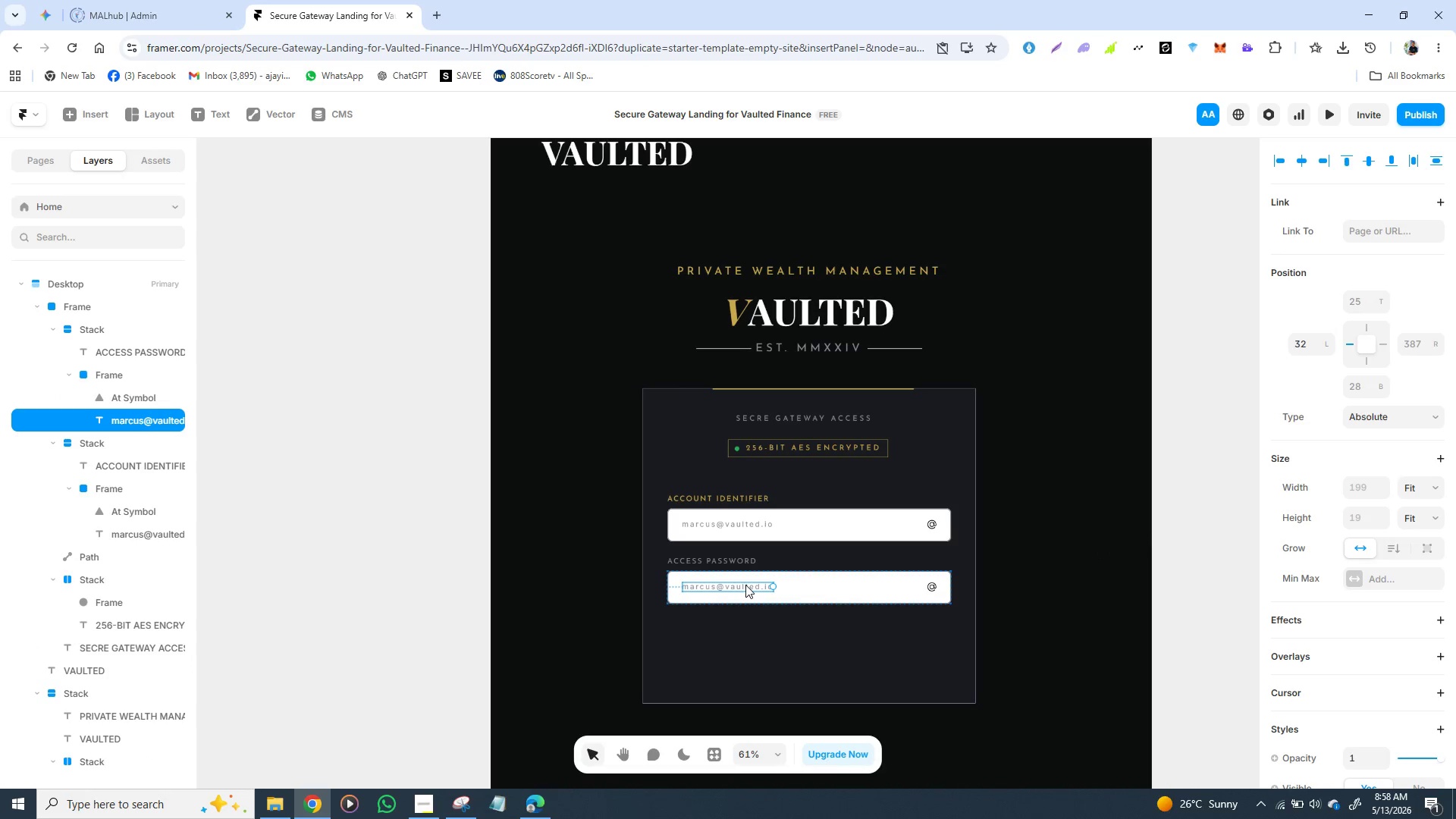 
triple_click([745, 585])
 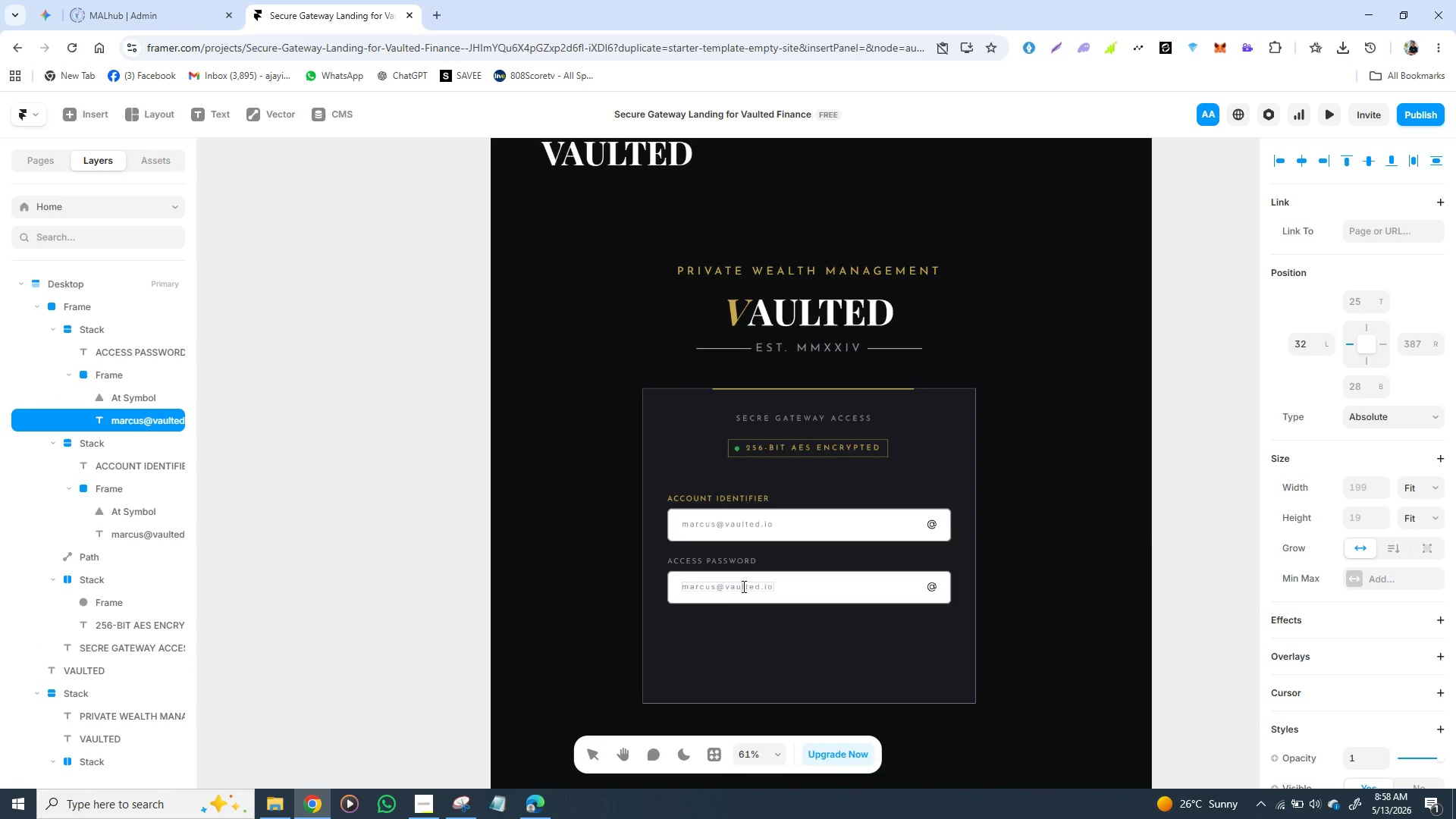 
double_click([742, 586])
 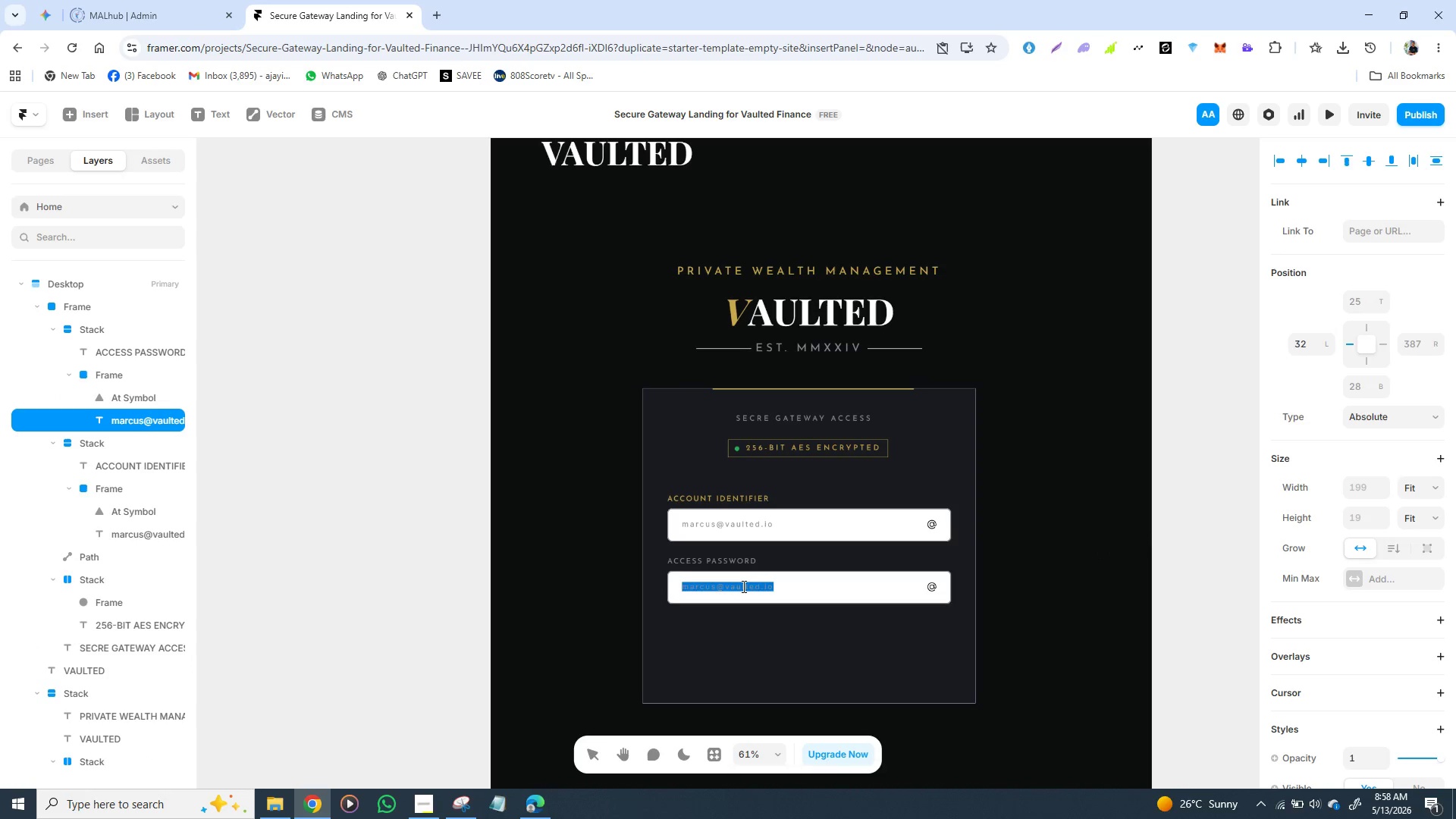 
triple_click([742, 586])
 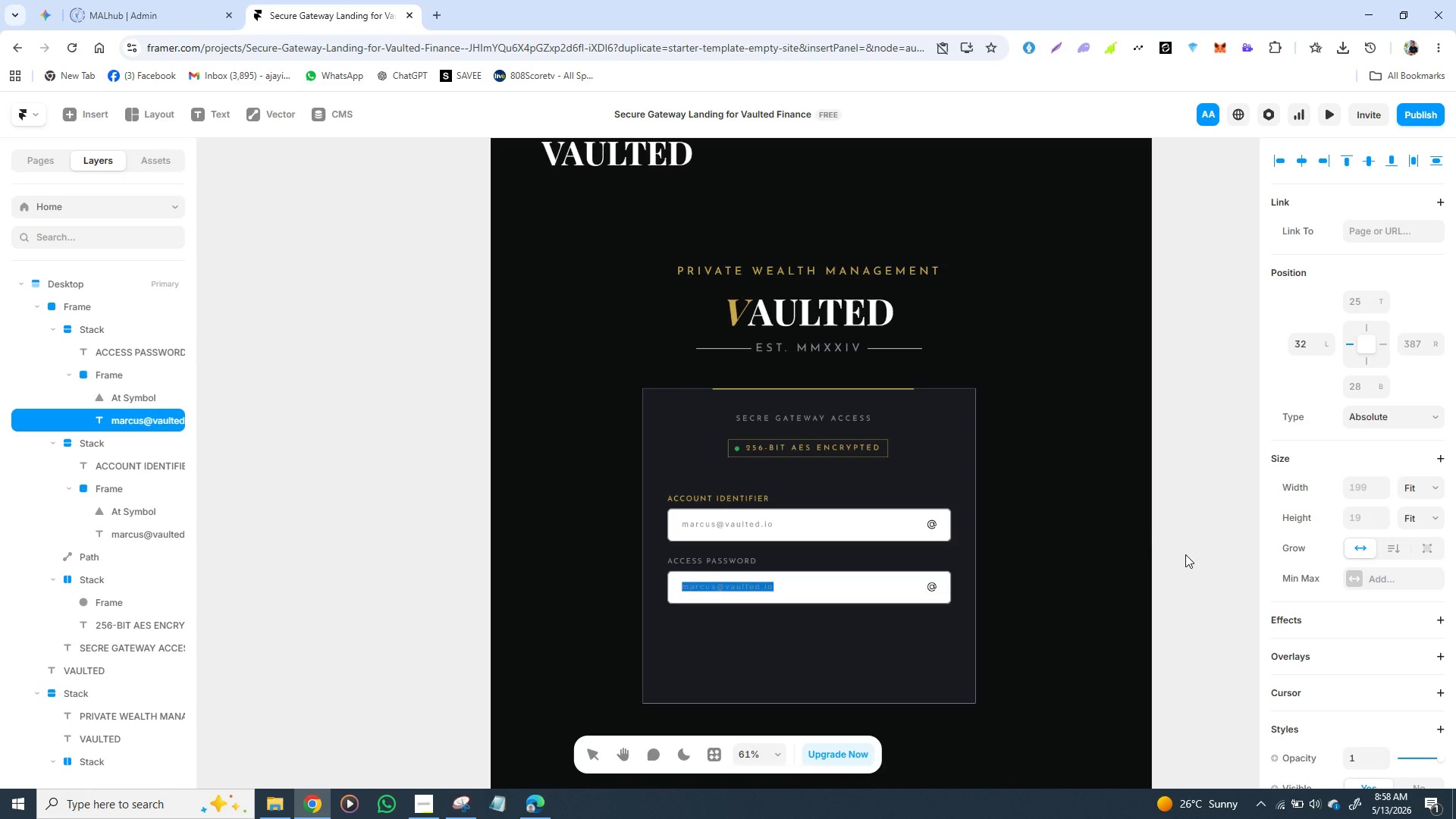 
wait(12.22)
 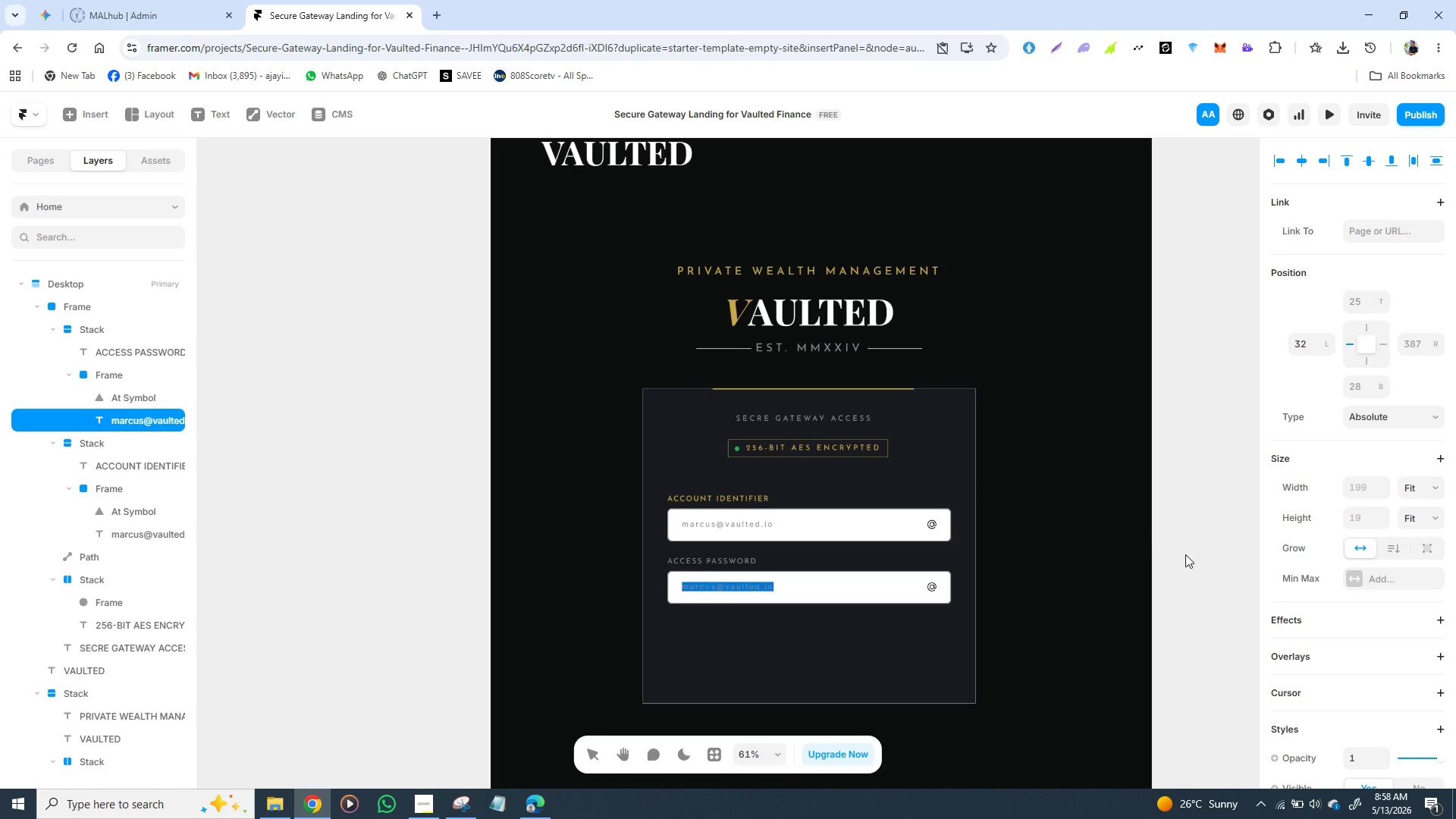 
type(*****************)
 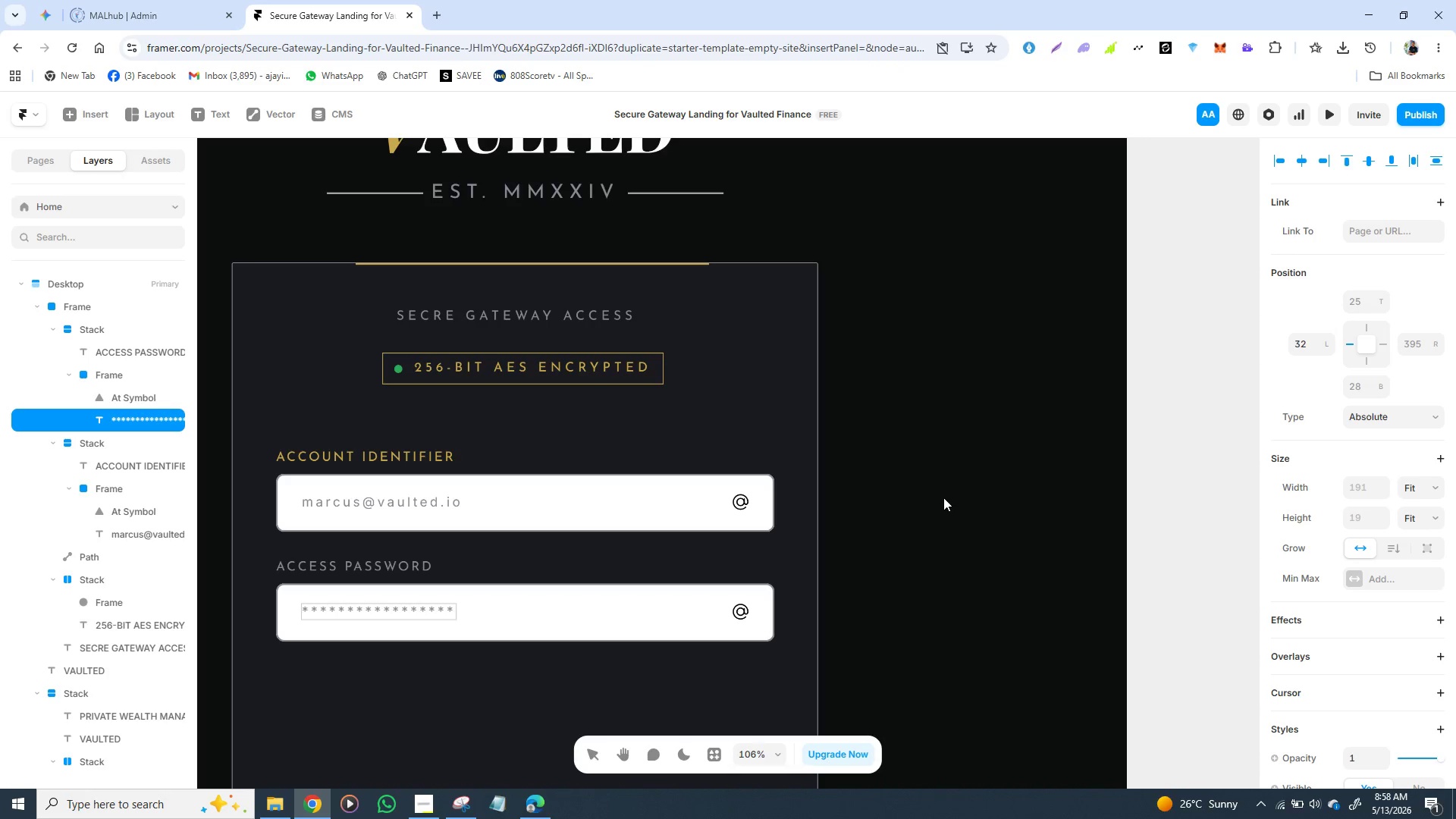 
left_click([945, 494])
 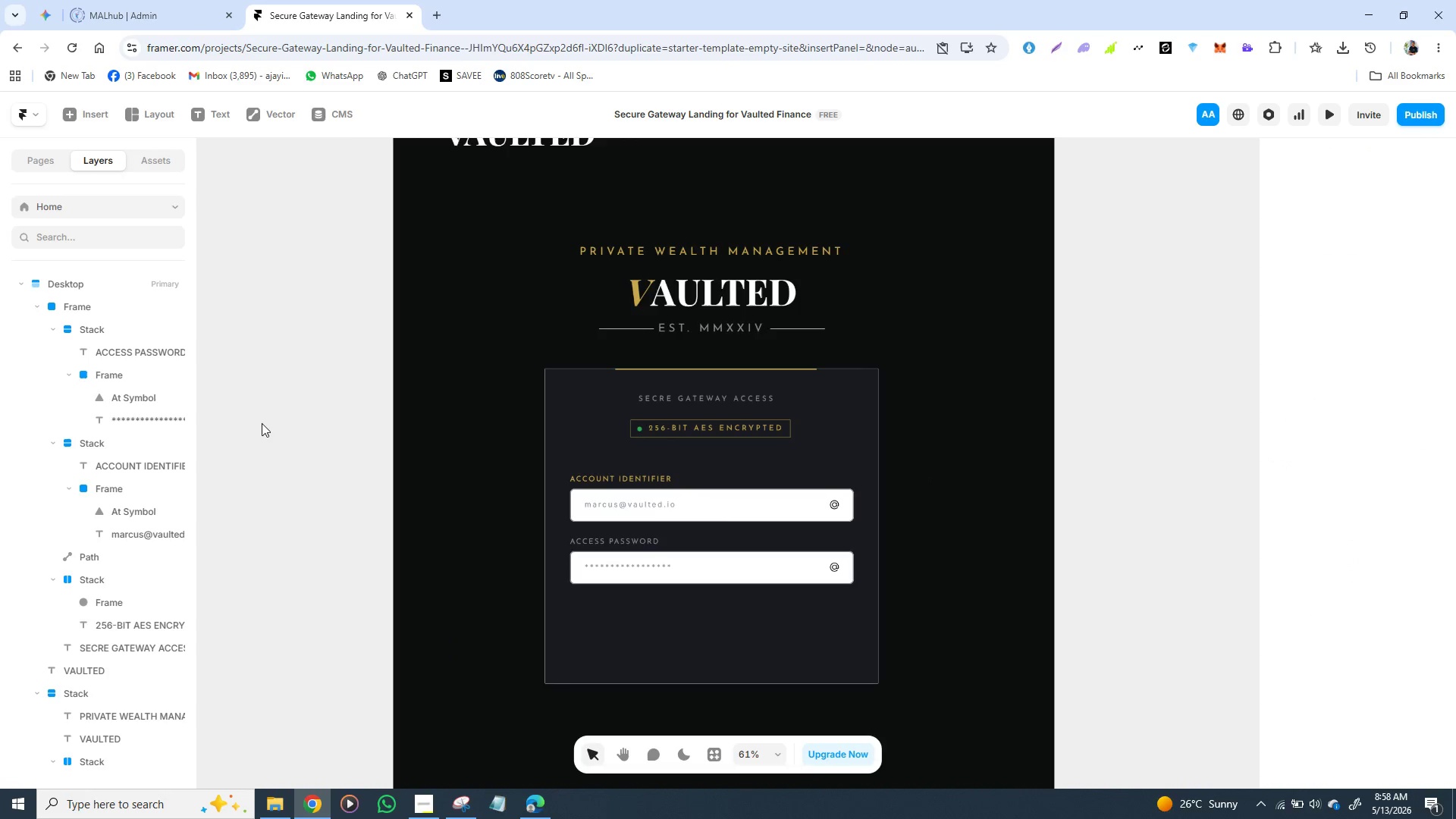 
wait(8.42)
 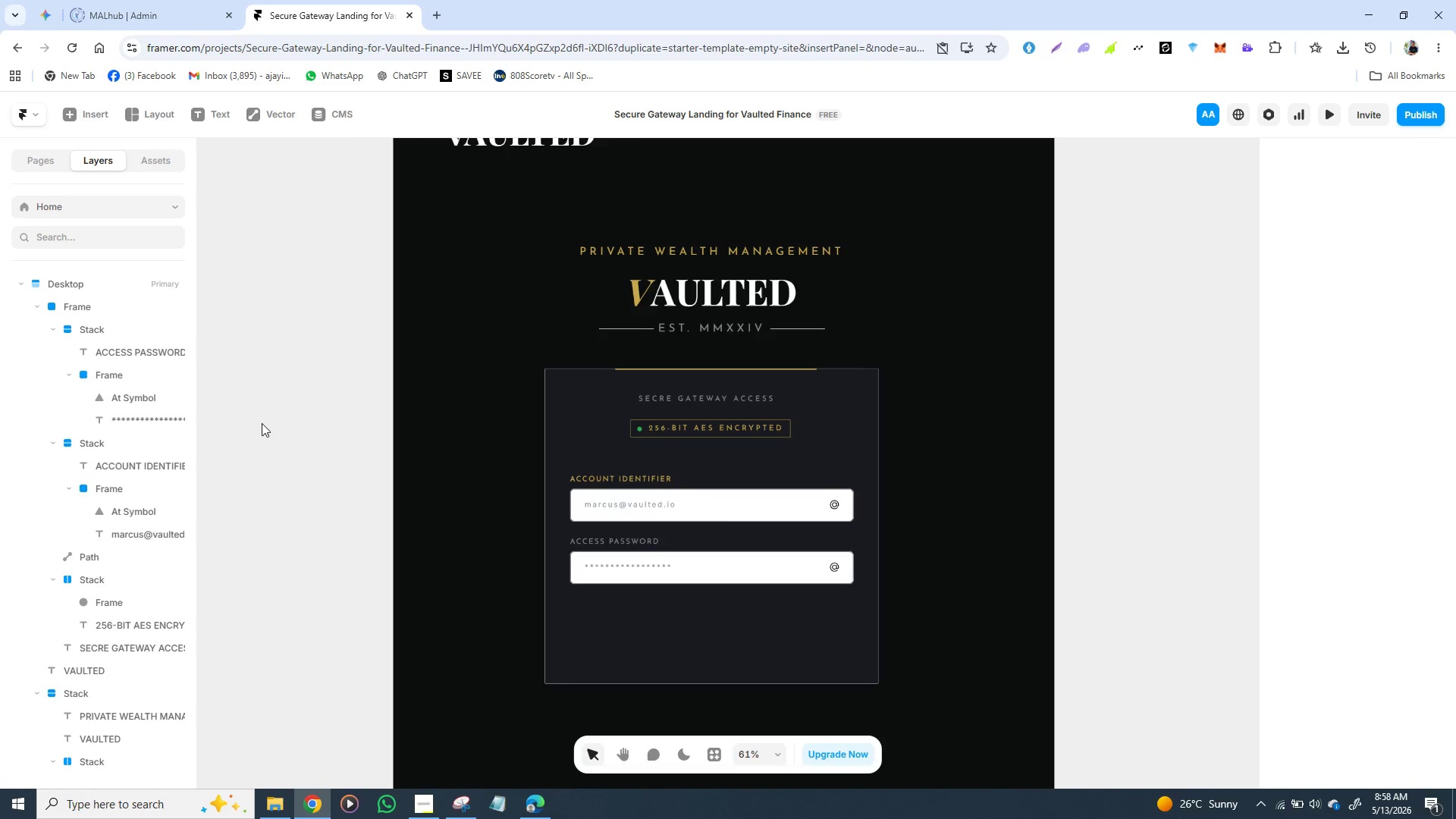 
left_click([79, 110])
 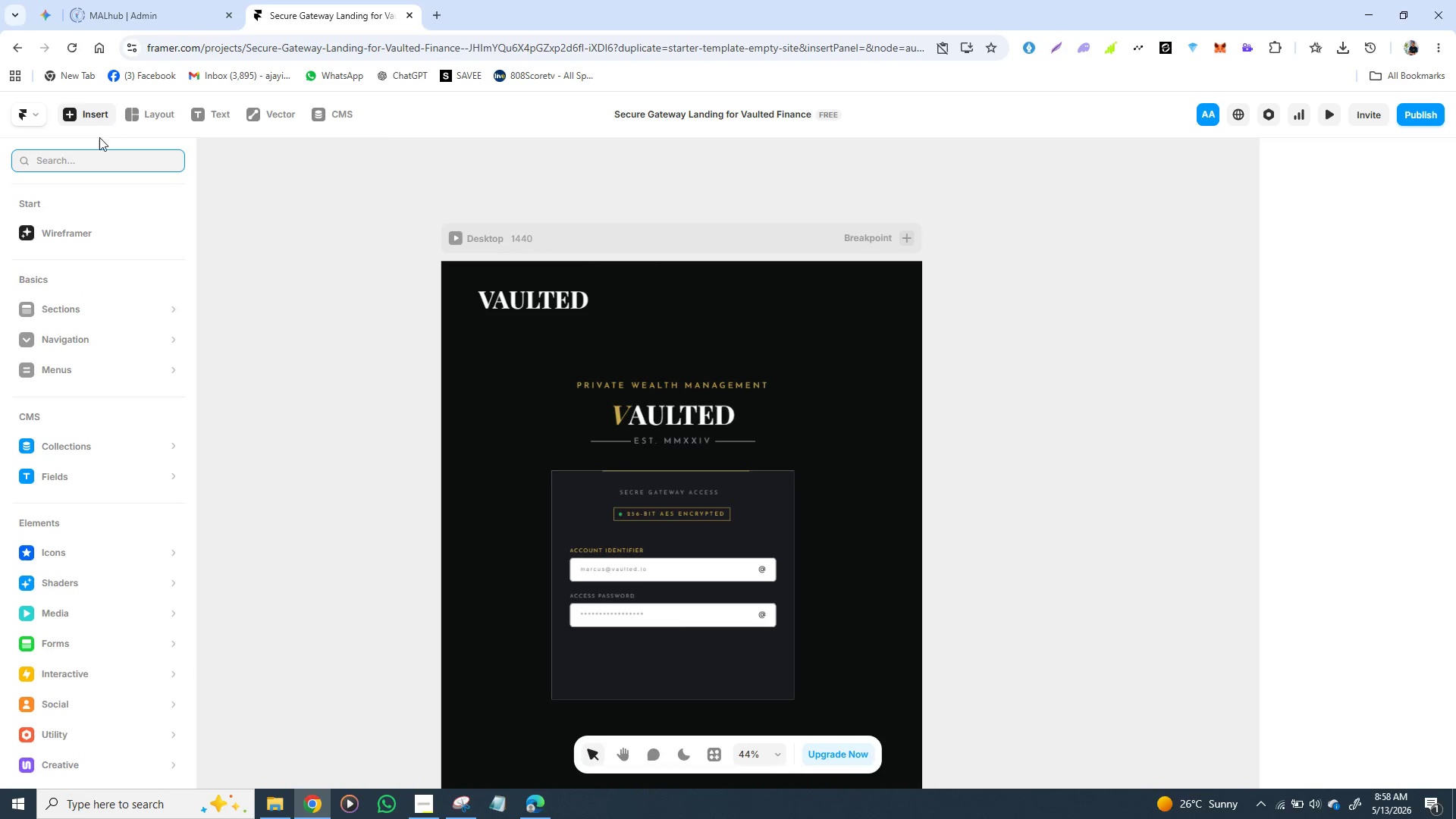 
left_click([64, 551])
 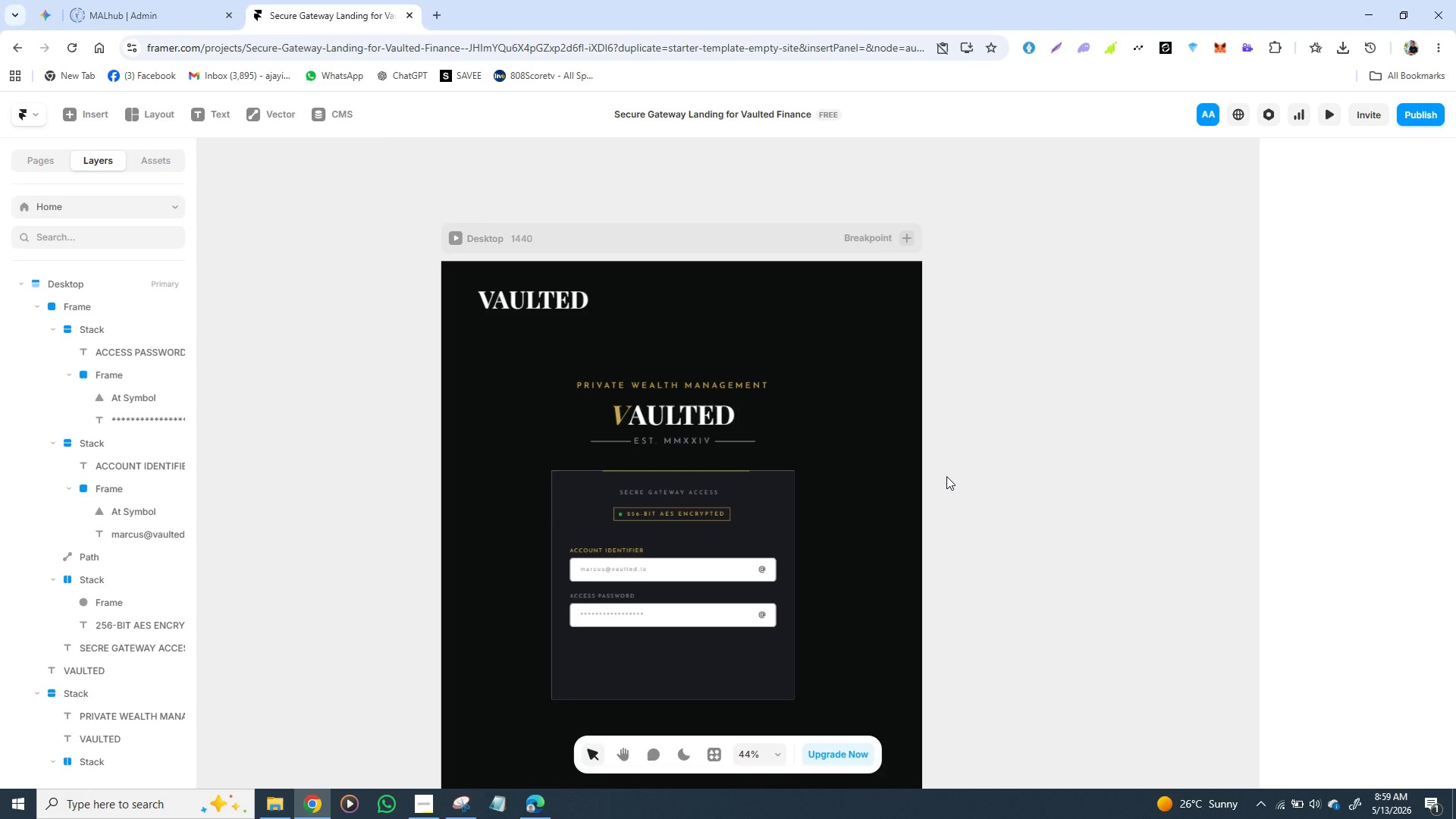 
wait(13.94)
 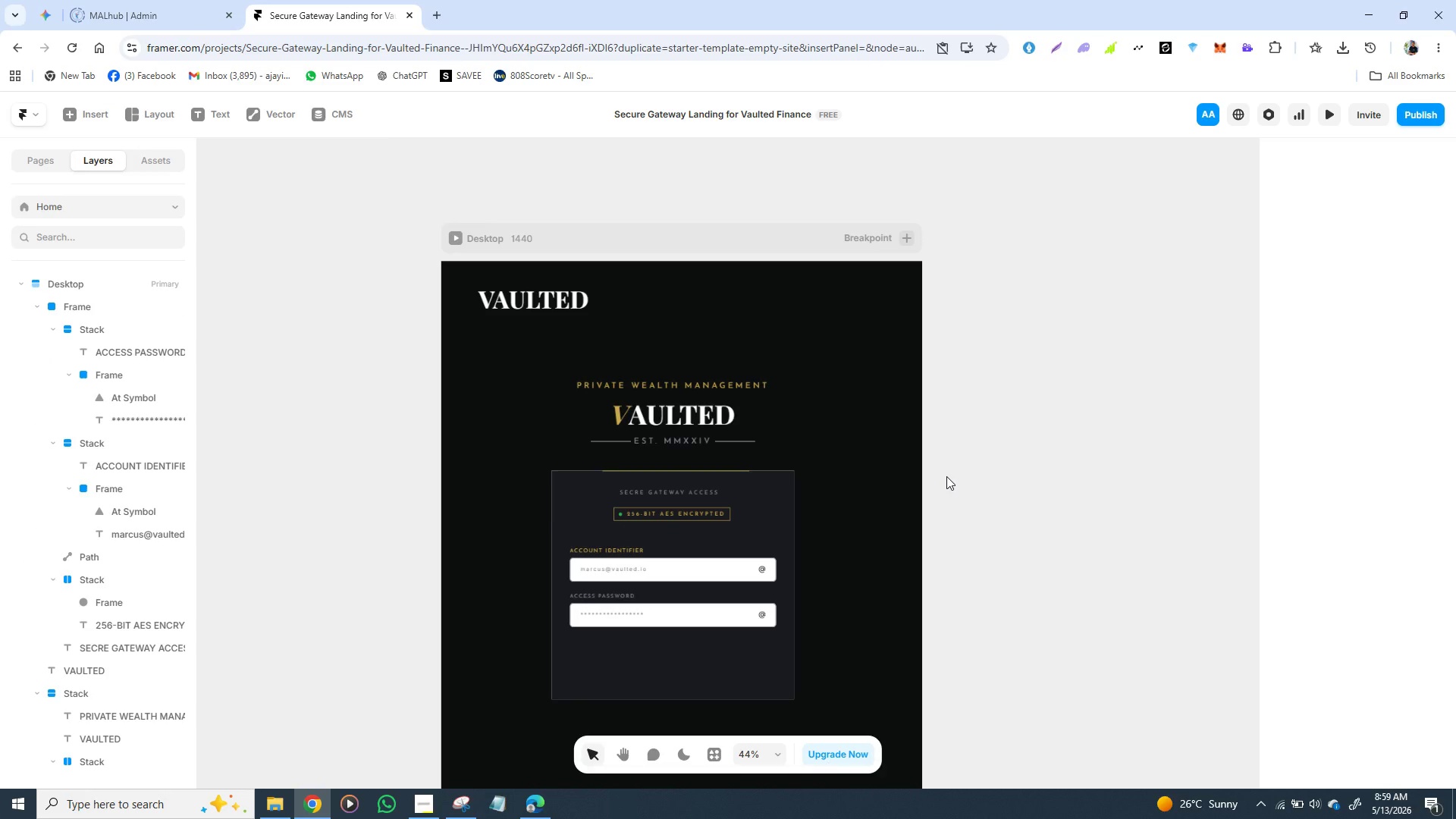 
scroll: coordinate [295, 441], scroll_direction: down, amount: 1.0
 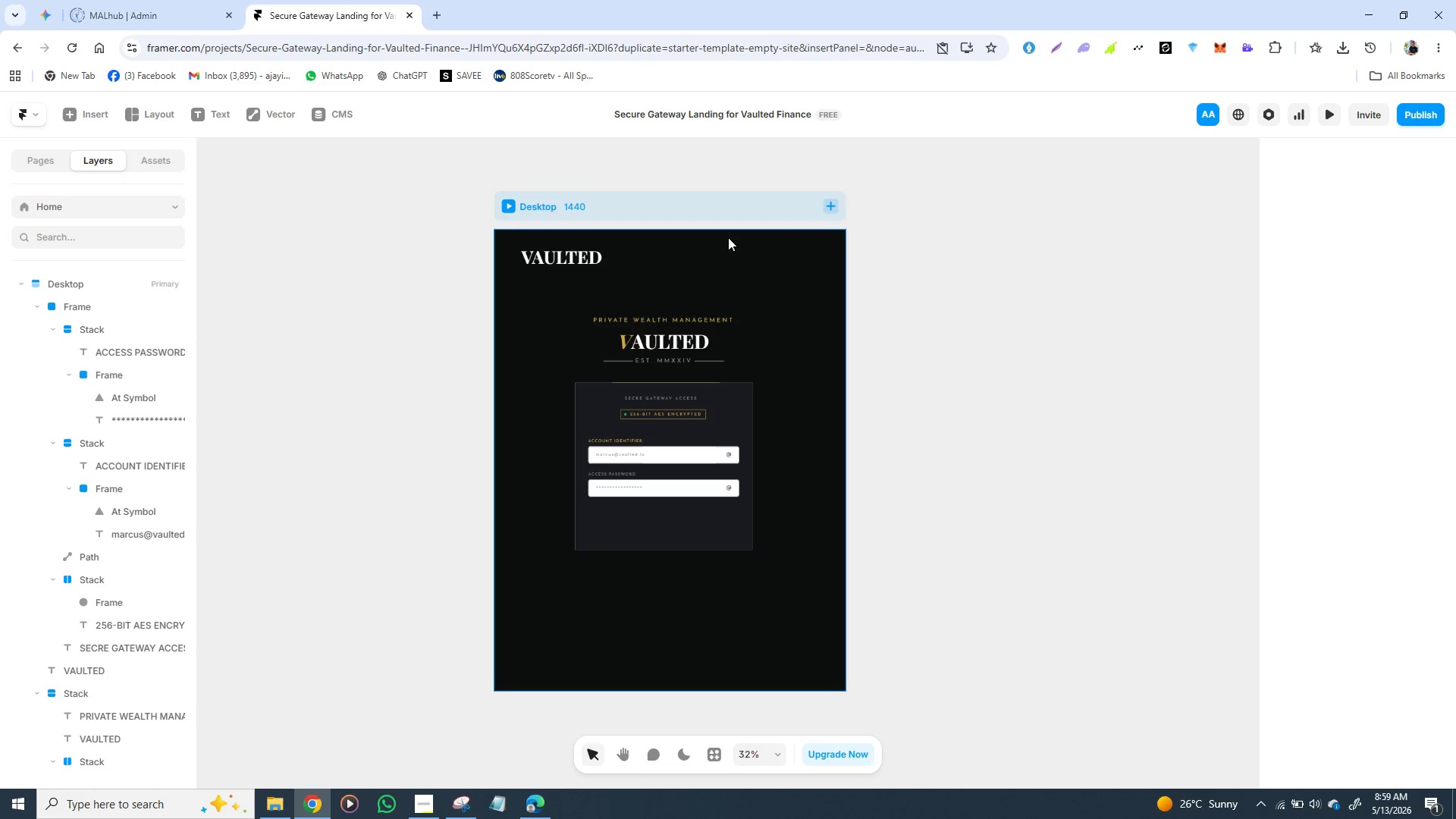 
wait(8.92)
 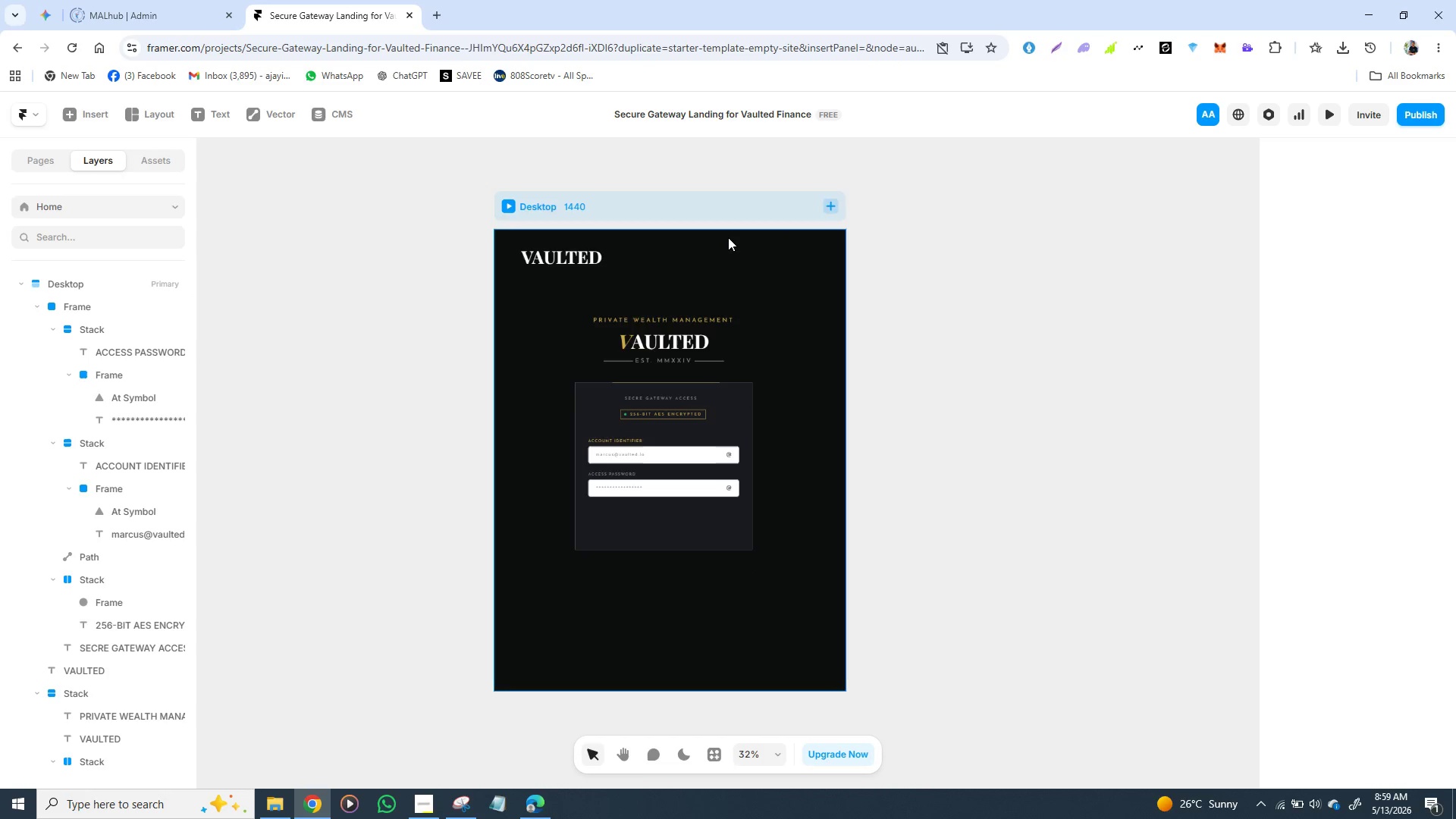 
left_click([102, 115])
 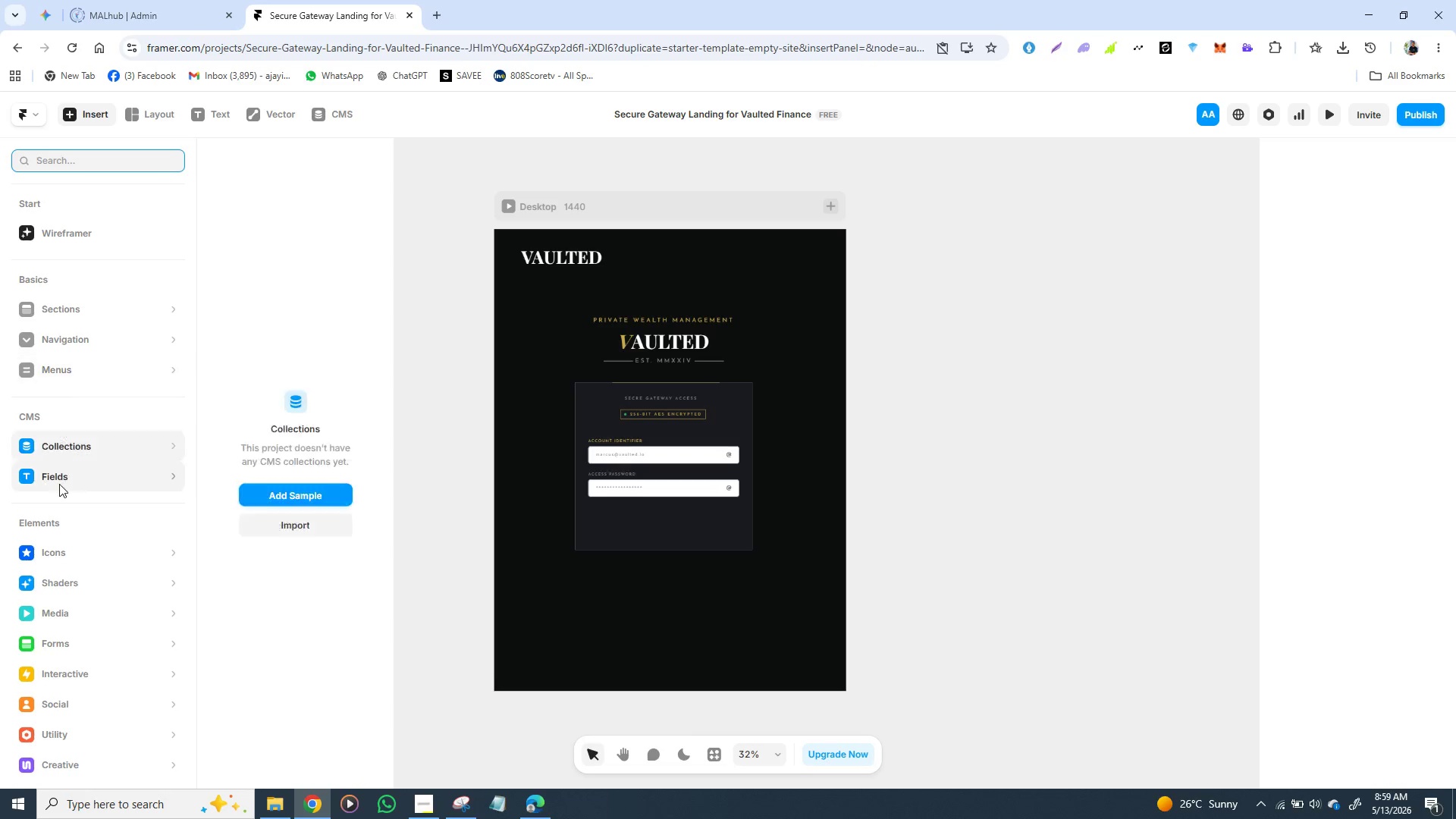 
left_click([63, 556])
 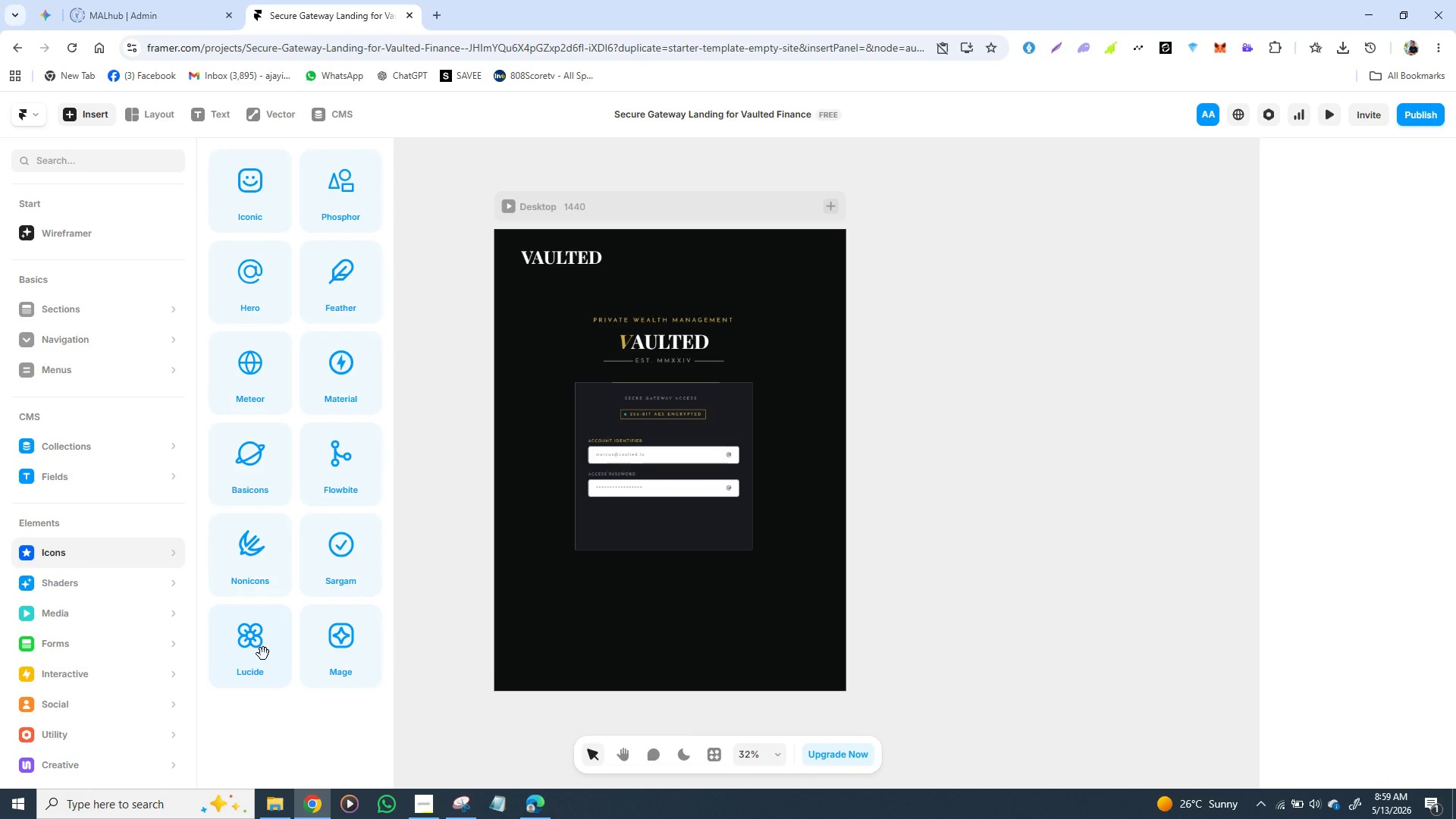 
left_click([263, 654])
 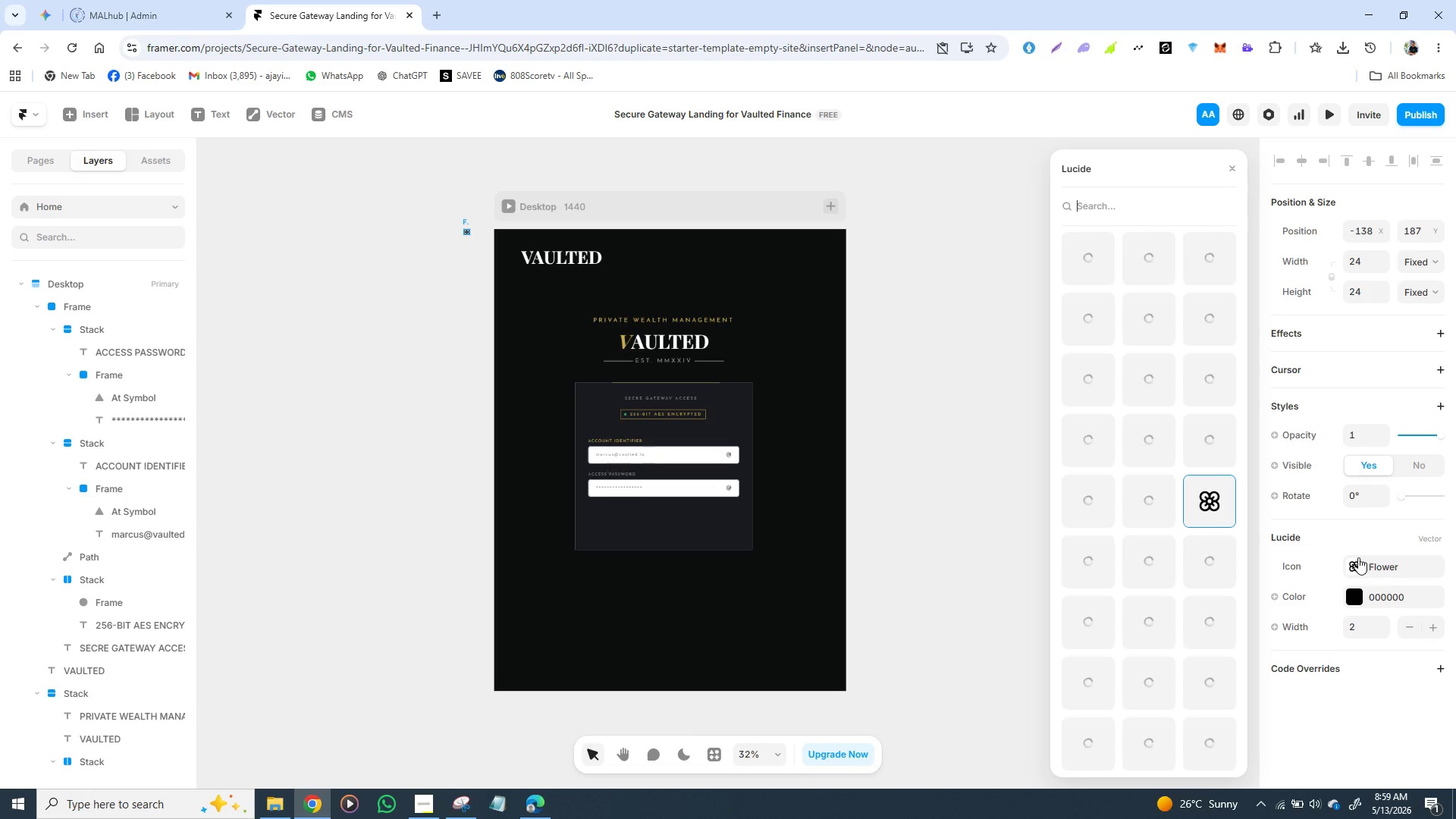 
scroll: coordinate [1167, 472], scroll_direction: down, amount: 42.0
 